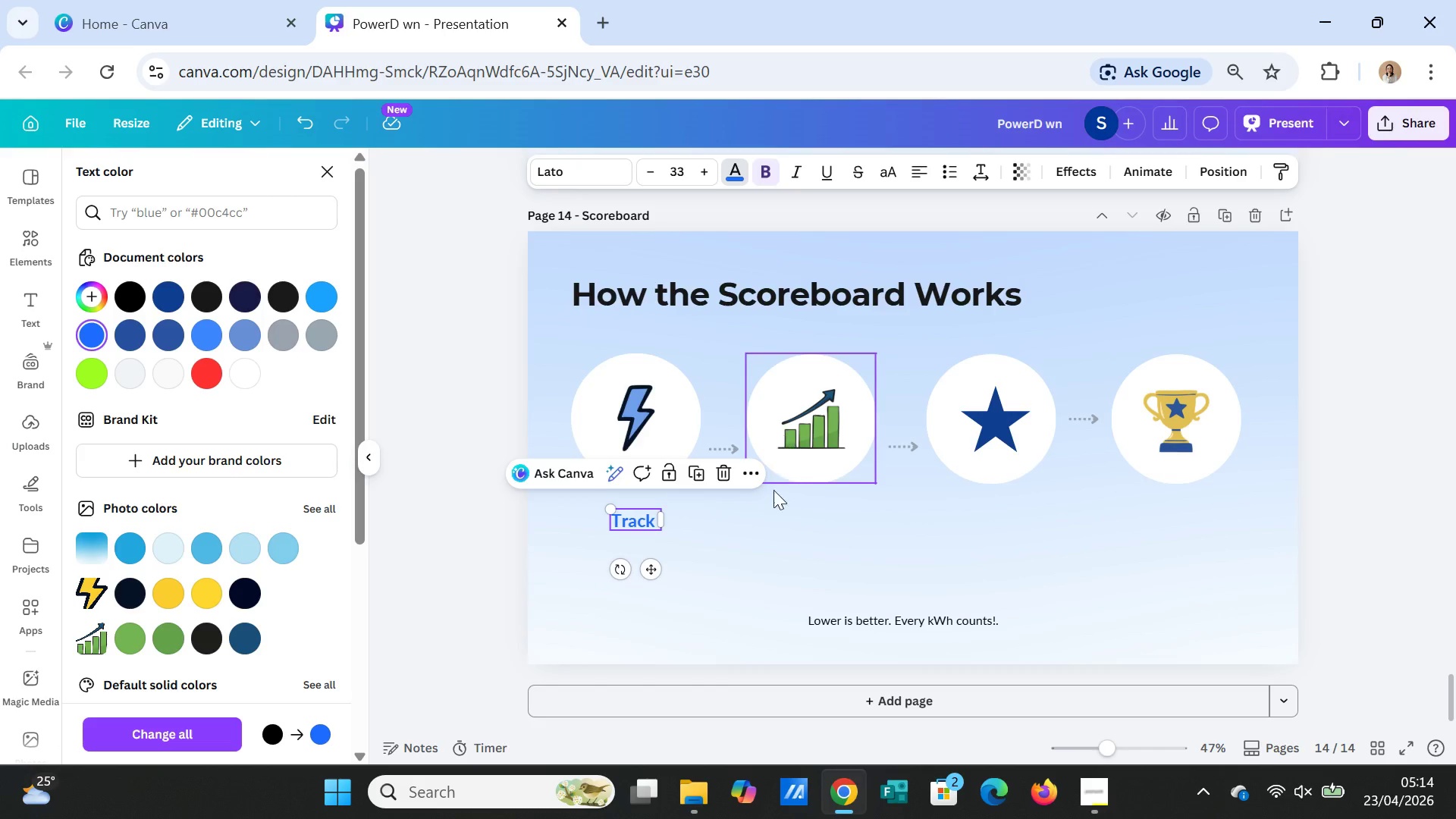 
key(Control+C)
 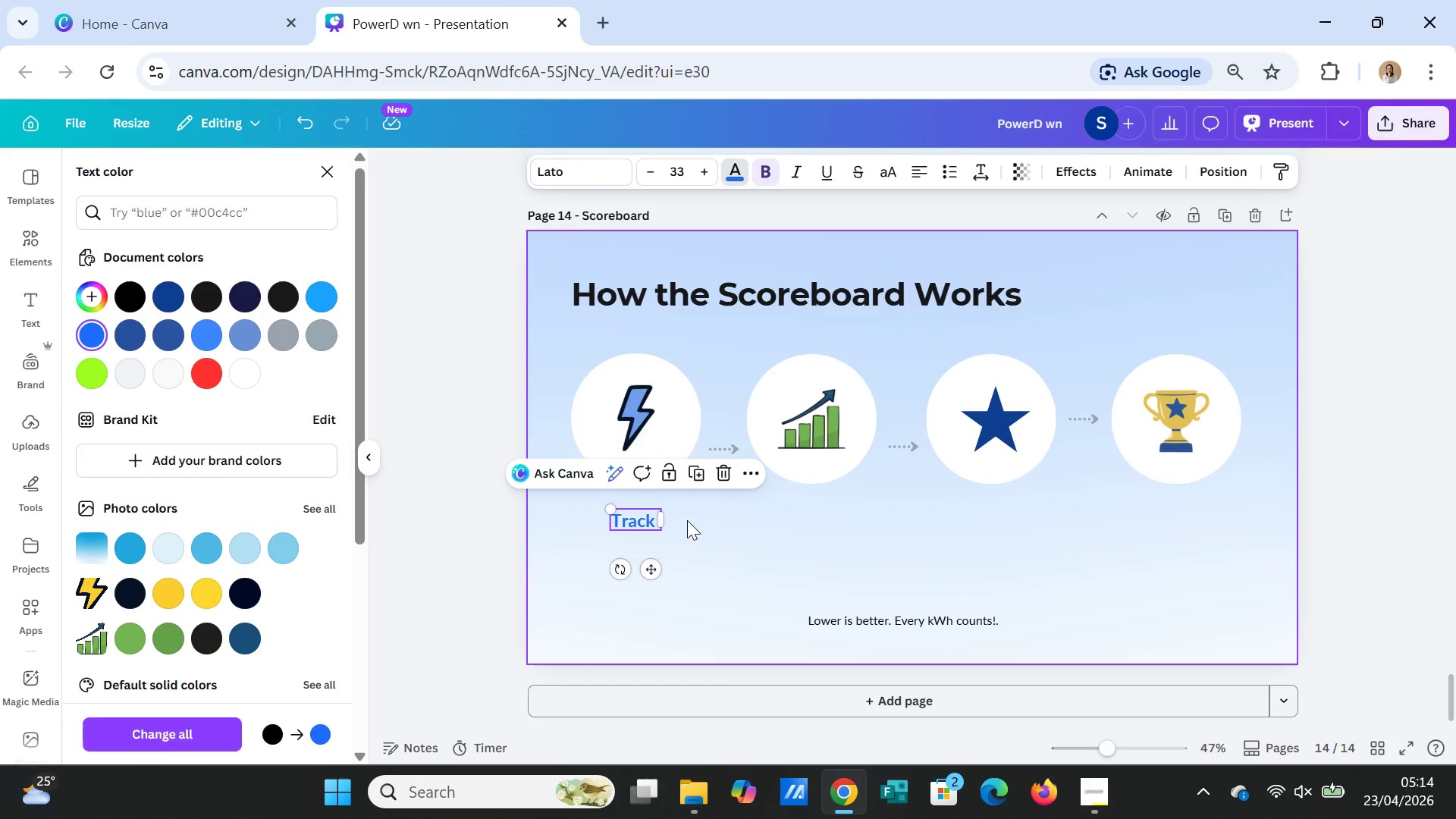 
key(Control+V)
 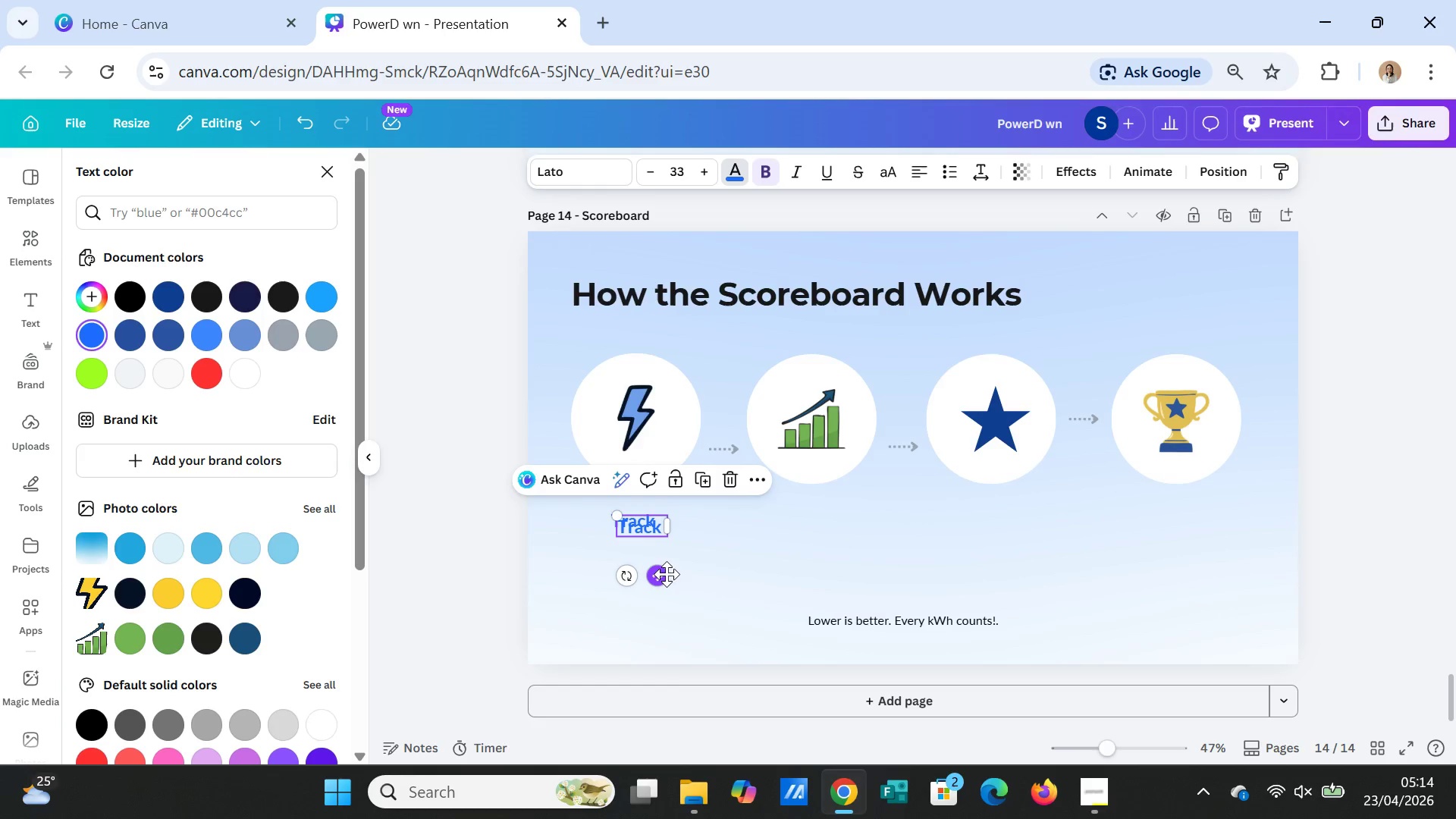 
left_click_drag(start_coordinate=[667, 574], to_coordinate=[840, 566])
 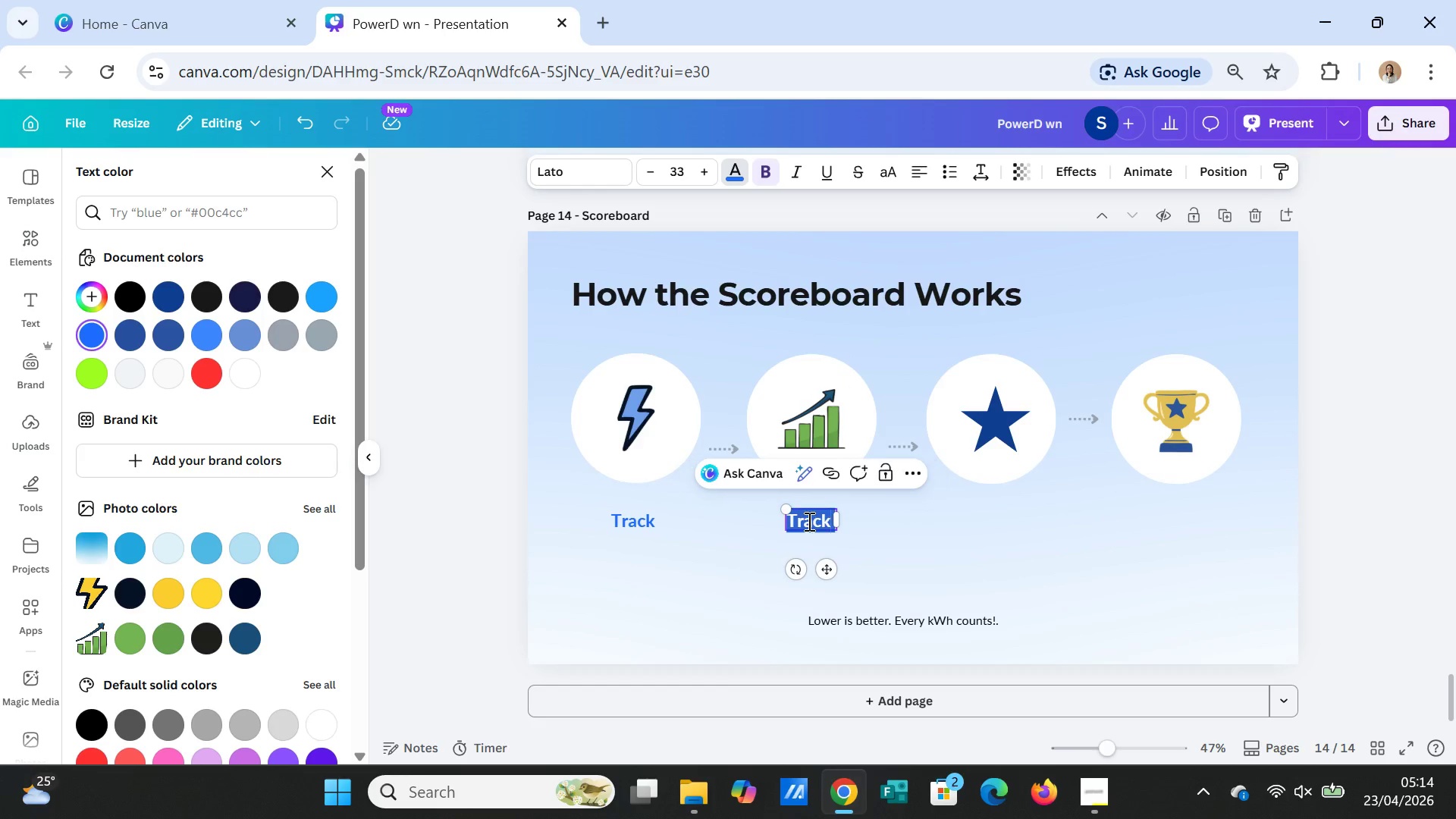 
double_click([808, 521])
 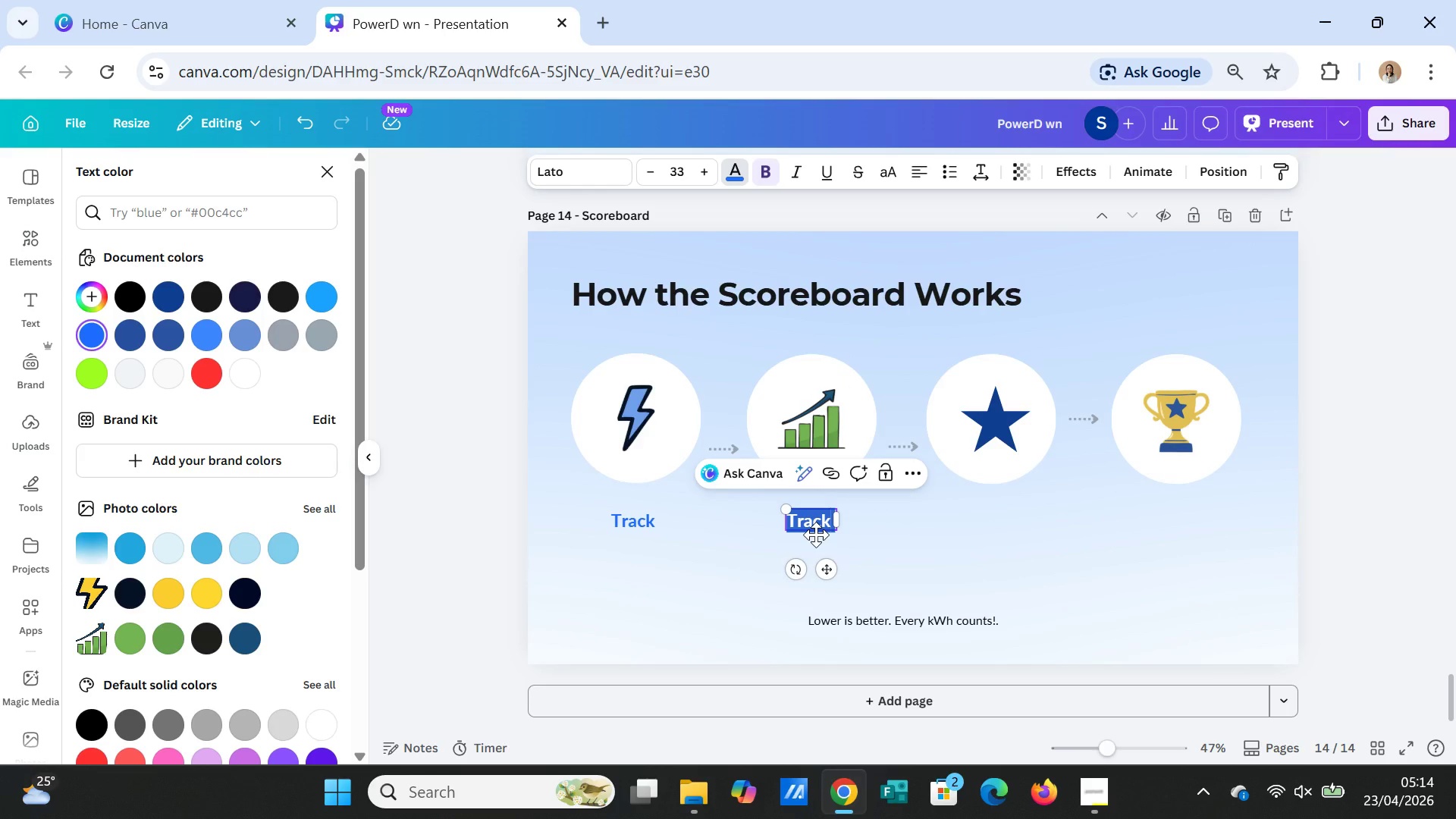 
type(Compare)
 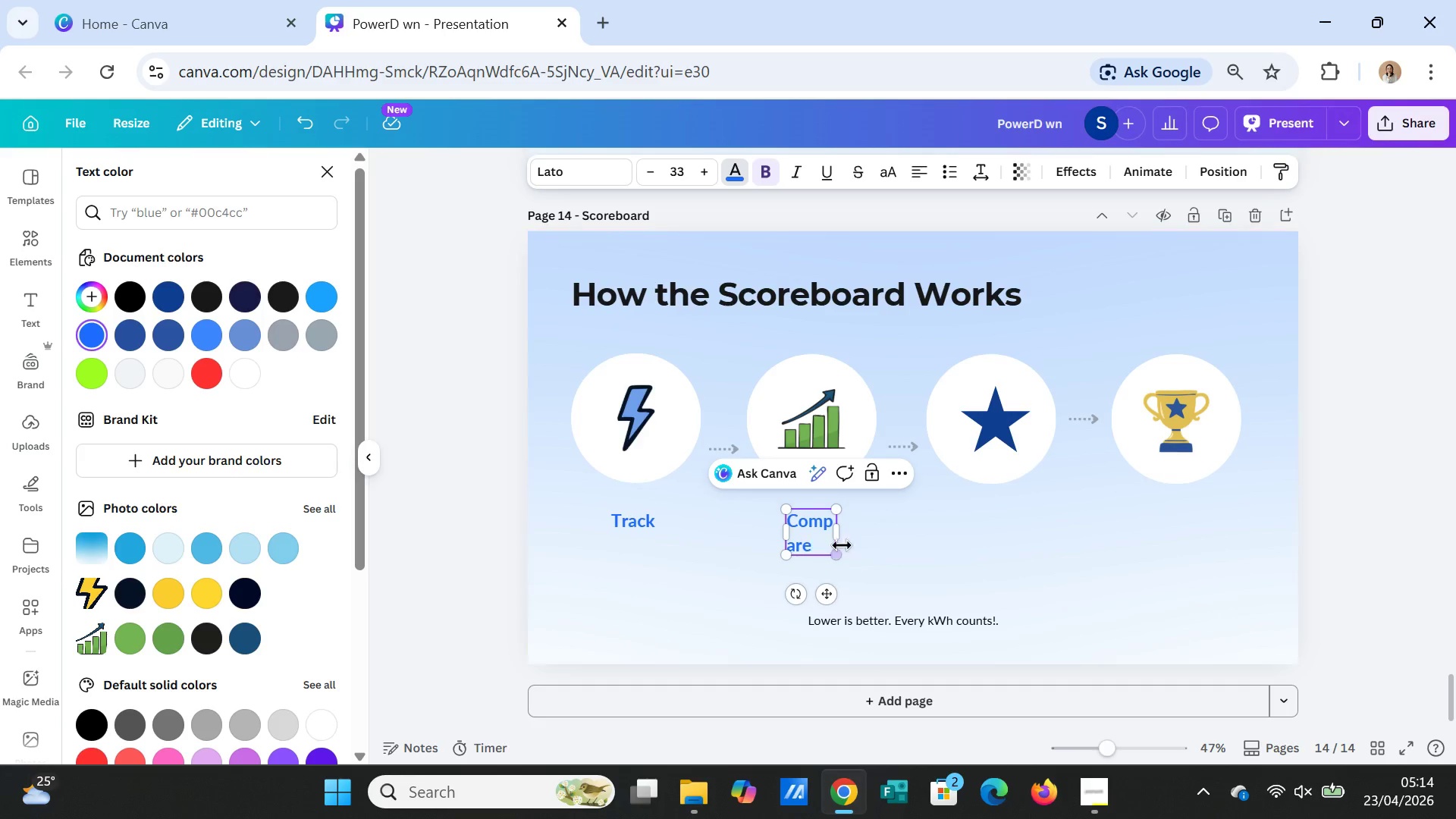 
left_click_drag(start_coordinate=[839, 531], to_coordinate=[867, 523])
 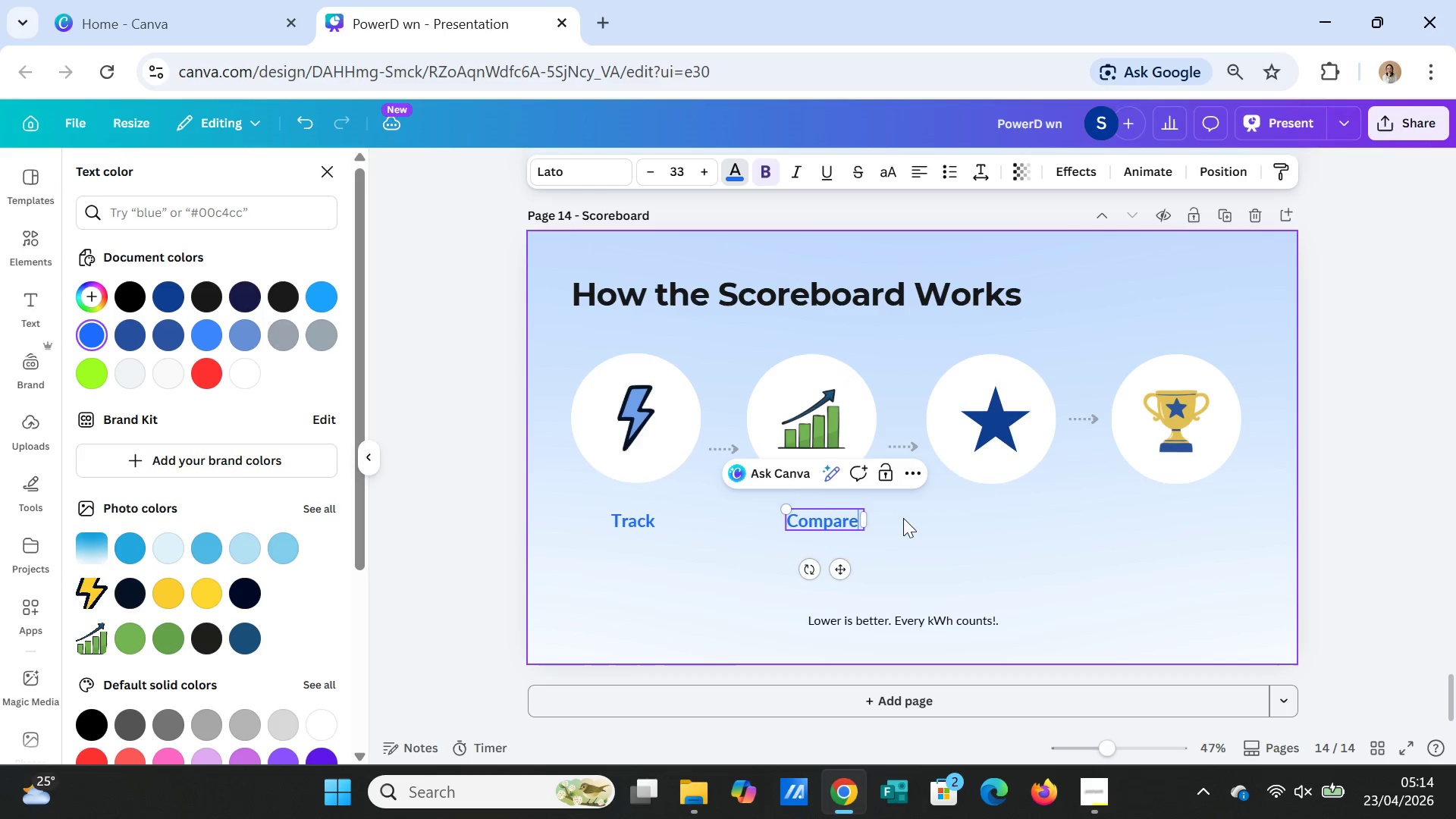 
left_click([903, 518])
 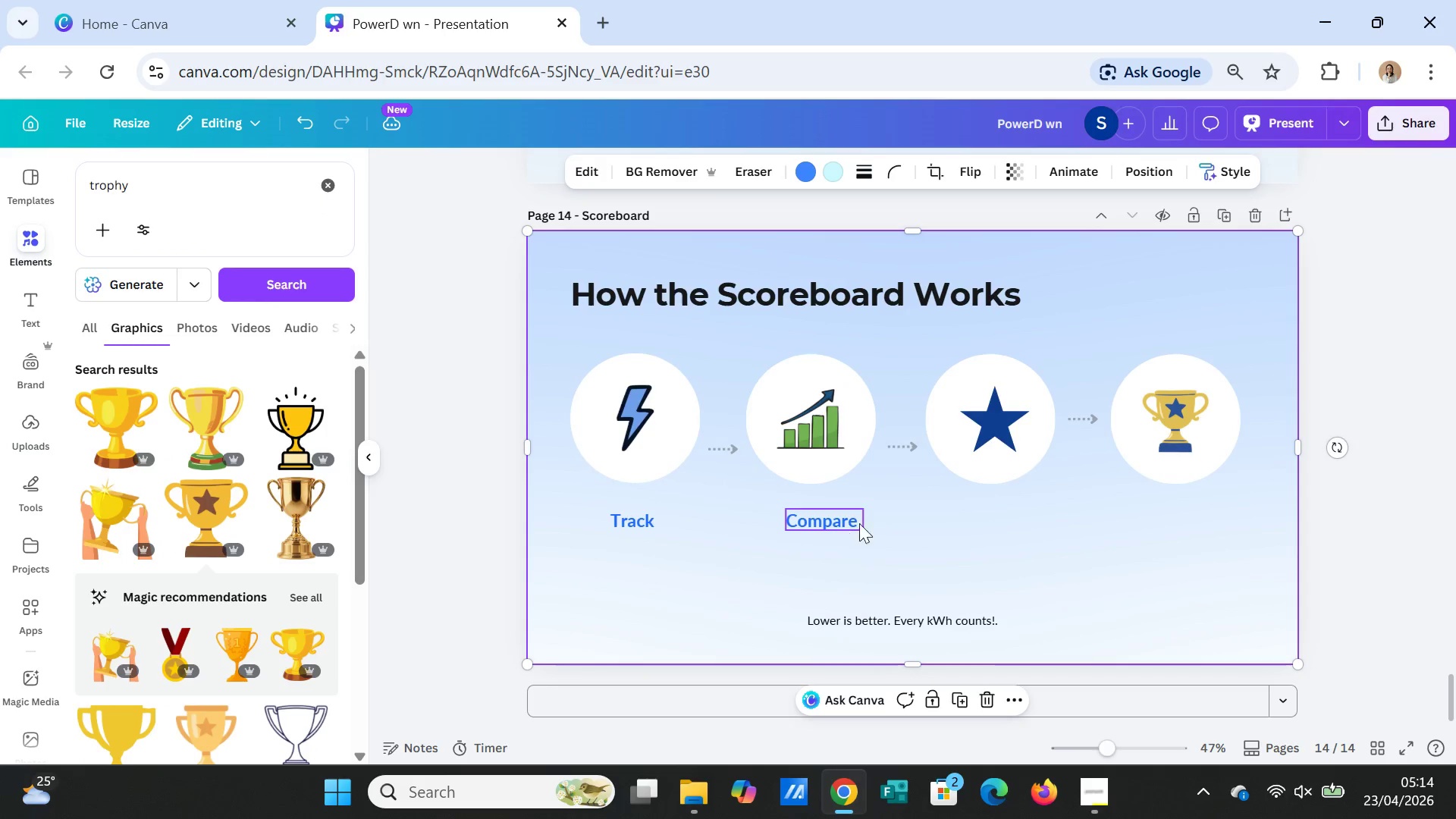 
left_click([918, 532])
 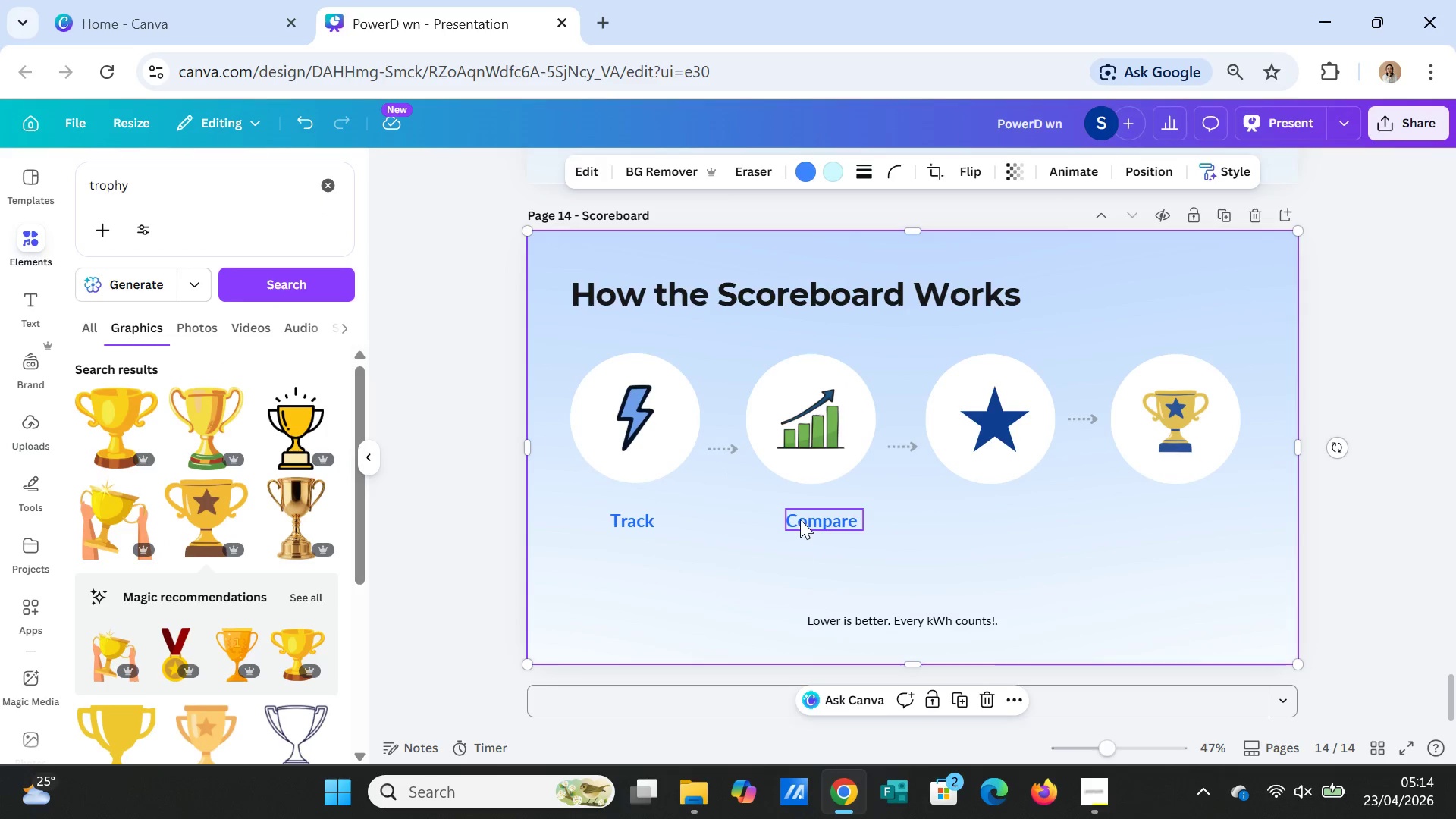 
left_click([800, 519])
 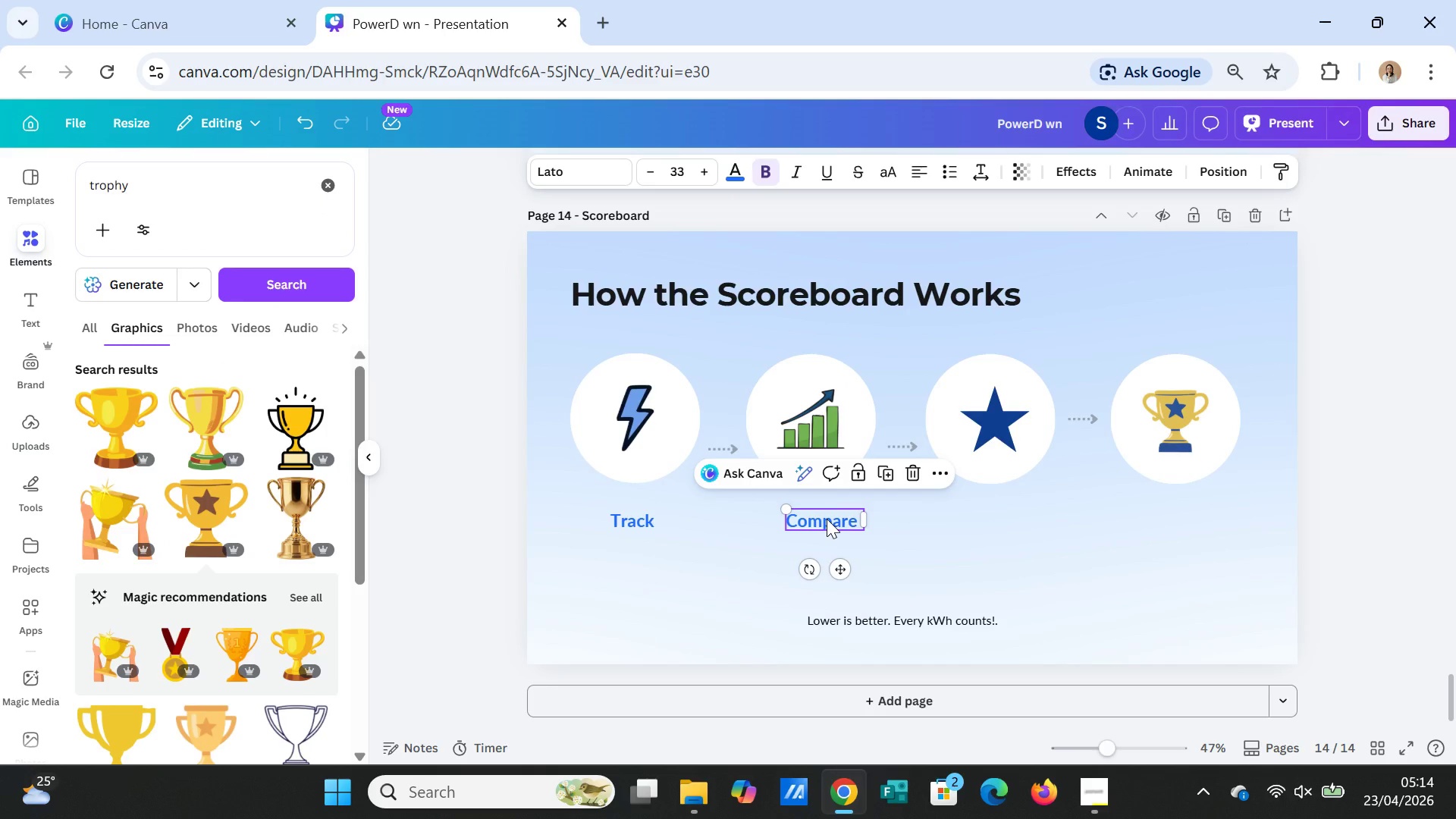 
left_click_drag(start_coordinate=[827, 519], to_coordinate=[820, 518])
 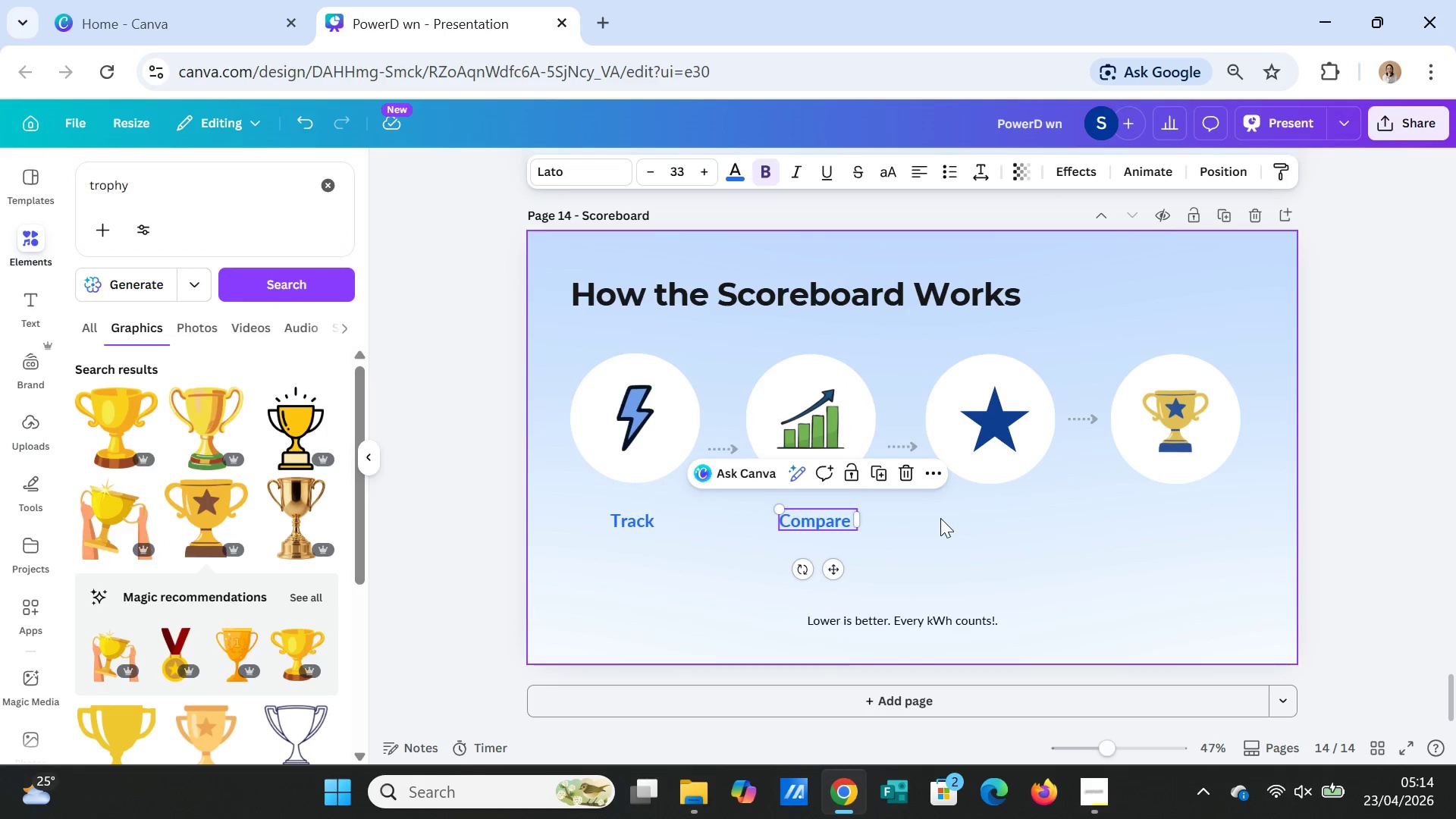 
left_click([940, 518])
 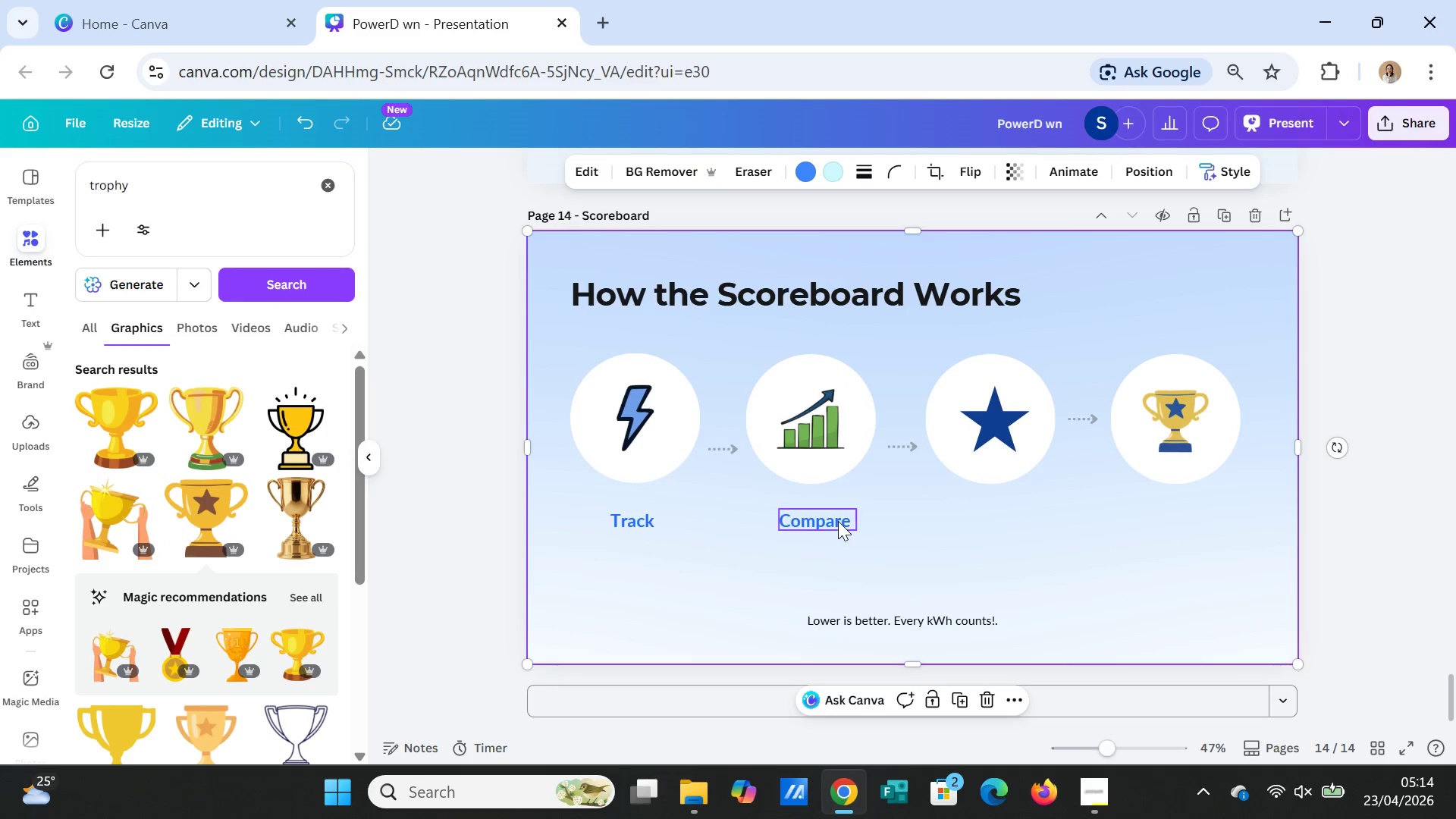 
left_click([838, 521])
 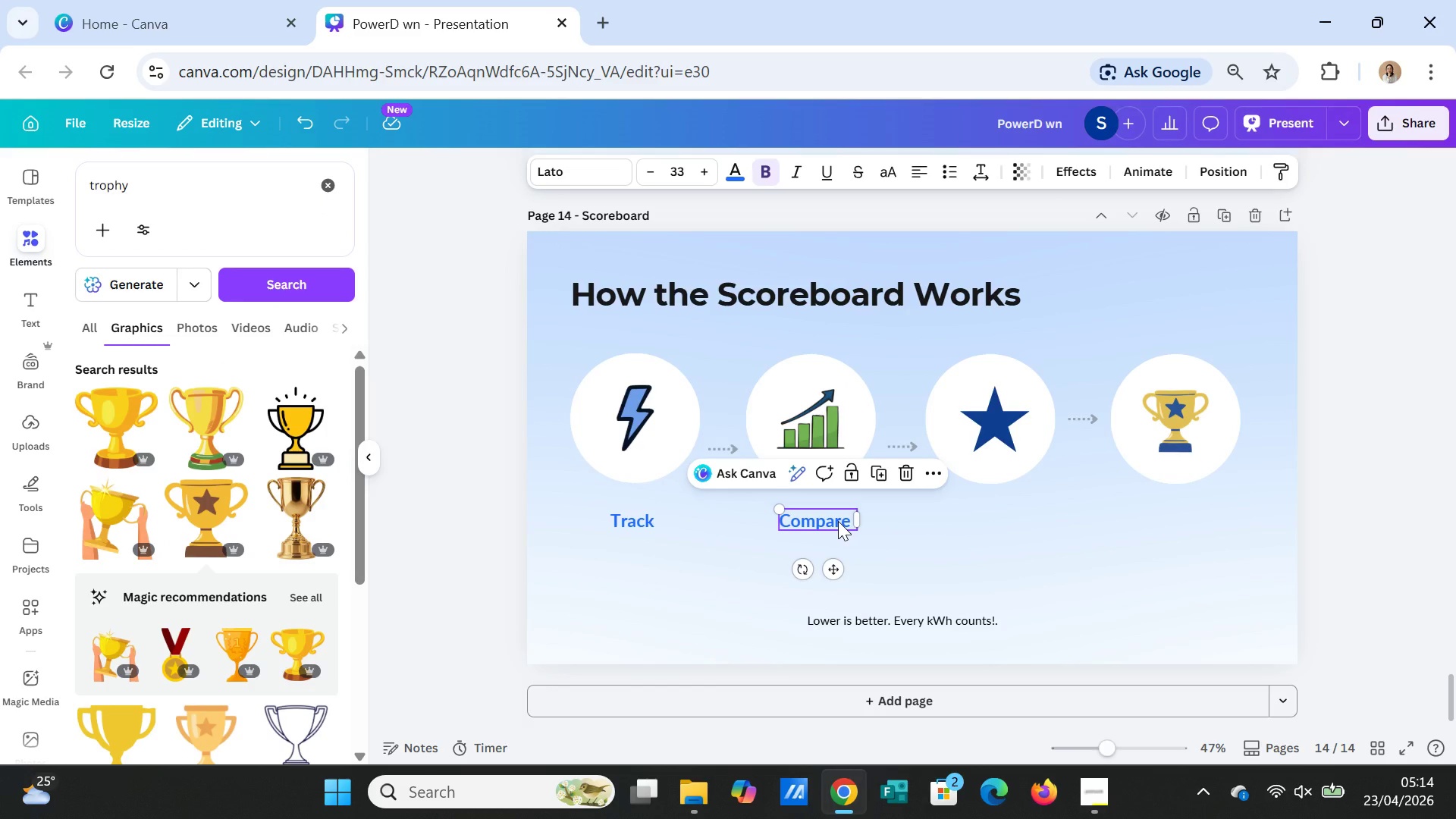 
key(Control+C)
 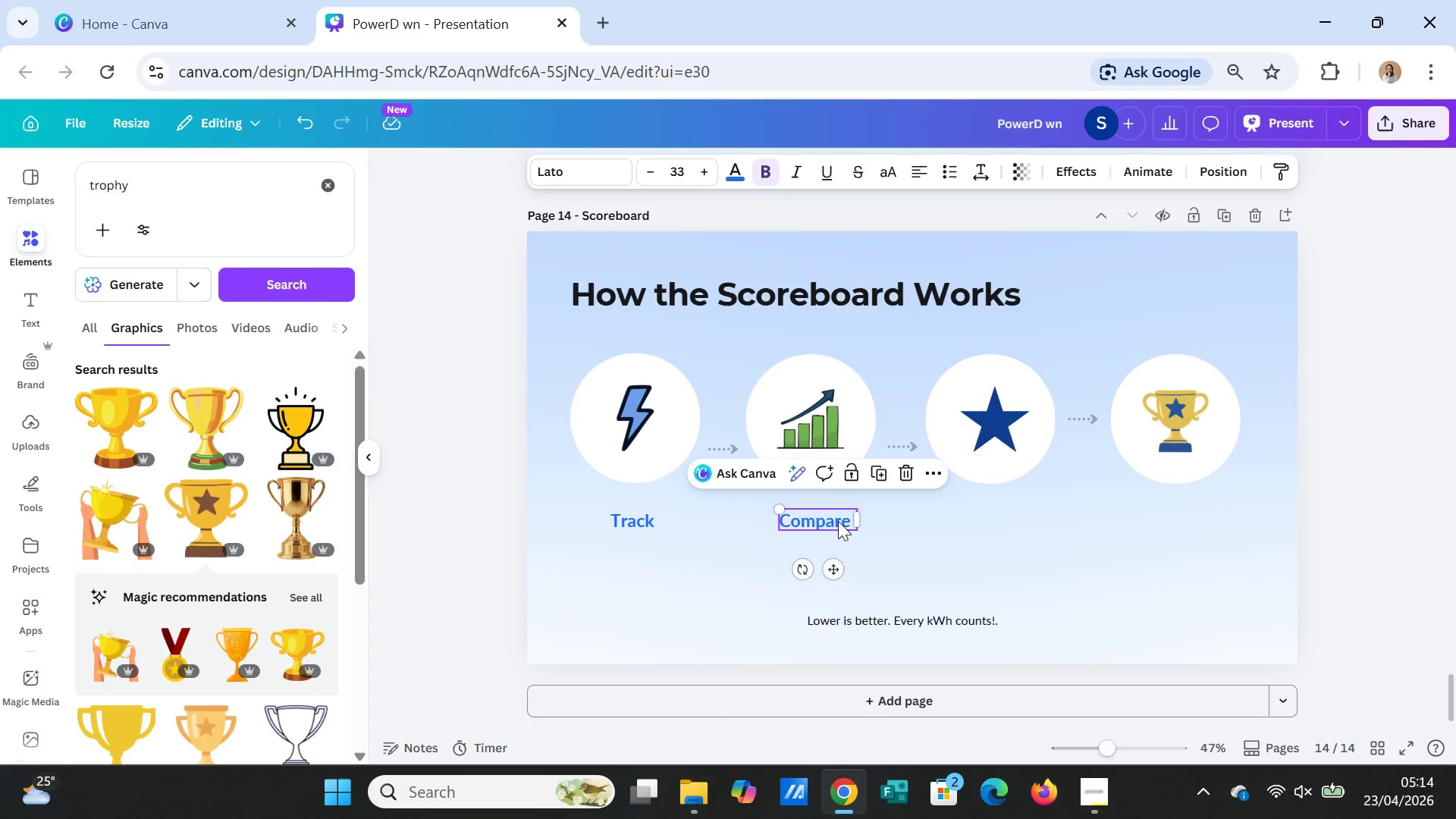 
key(Control+V)
 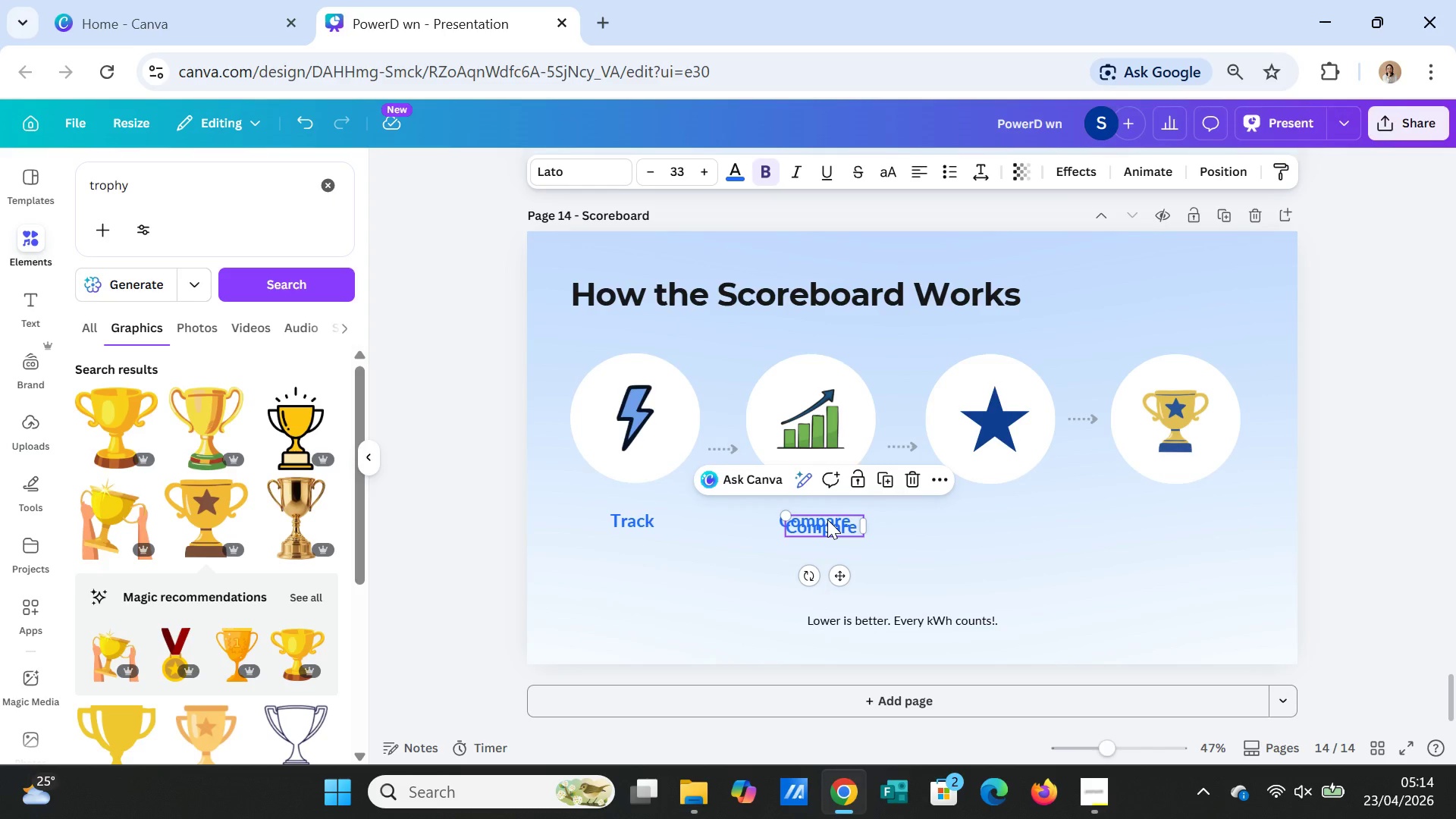 
left_click_drag(start_coordinate=[827, 519], to_coordinate=[1003, 514])
 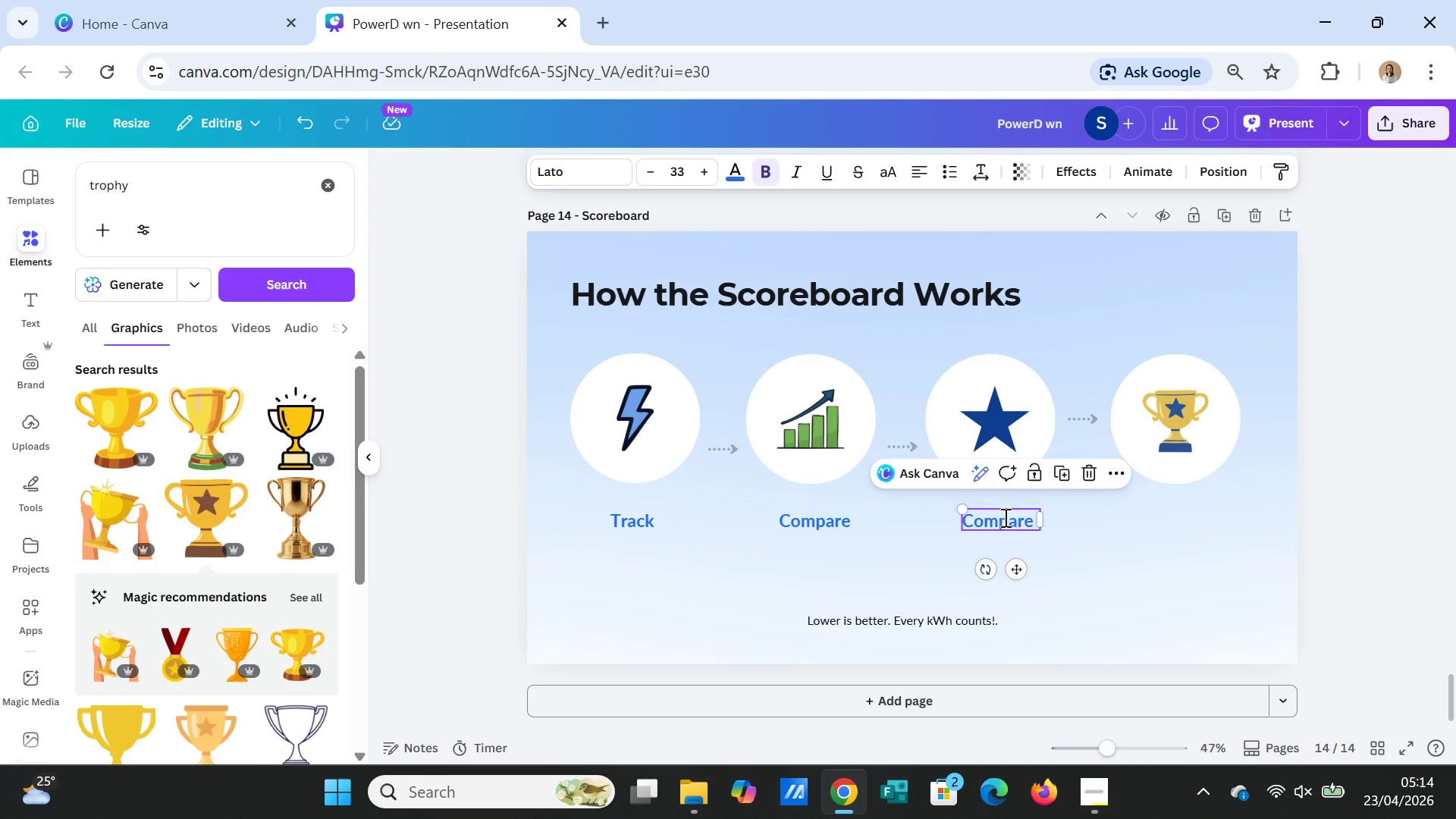 
double_click([1004, 517])
 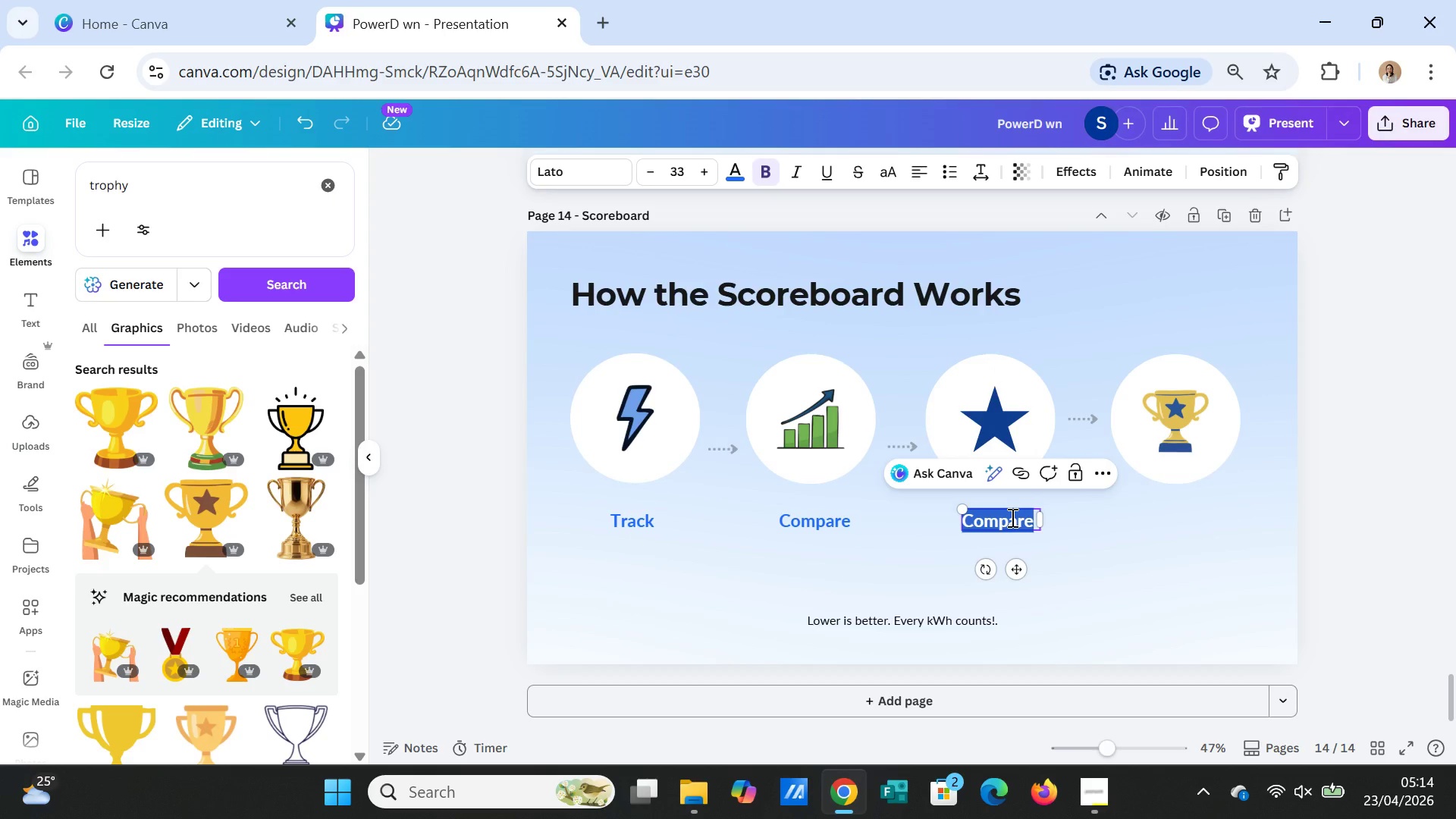 
type(Earn Points)
 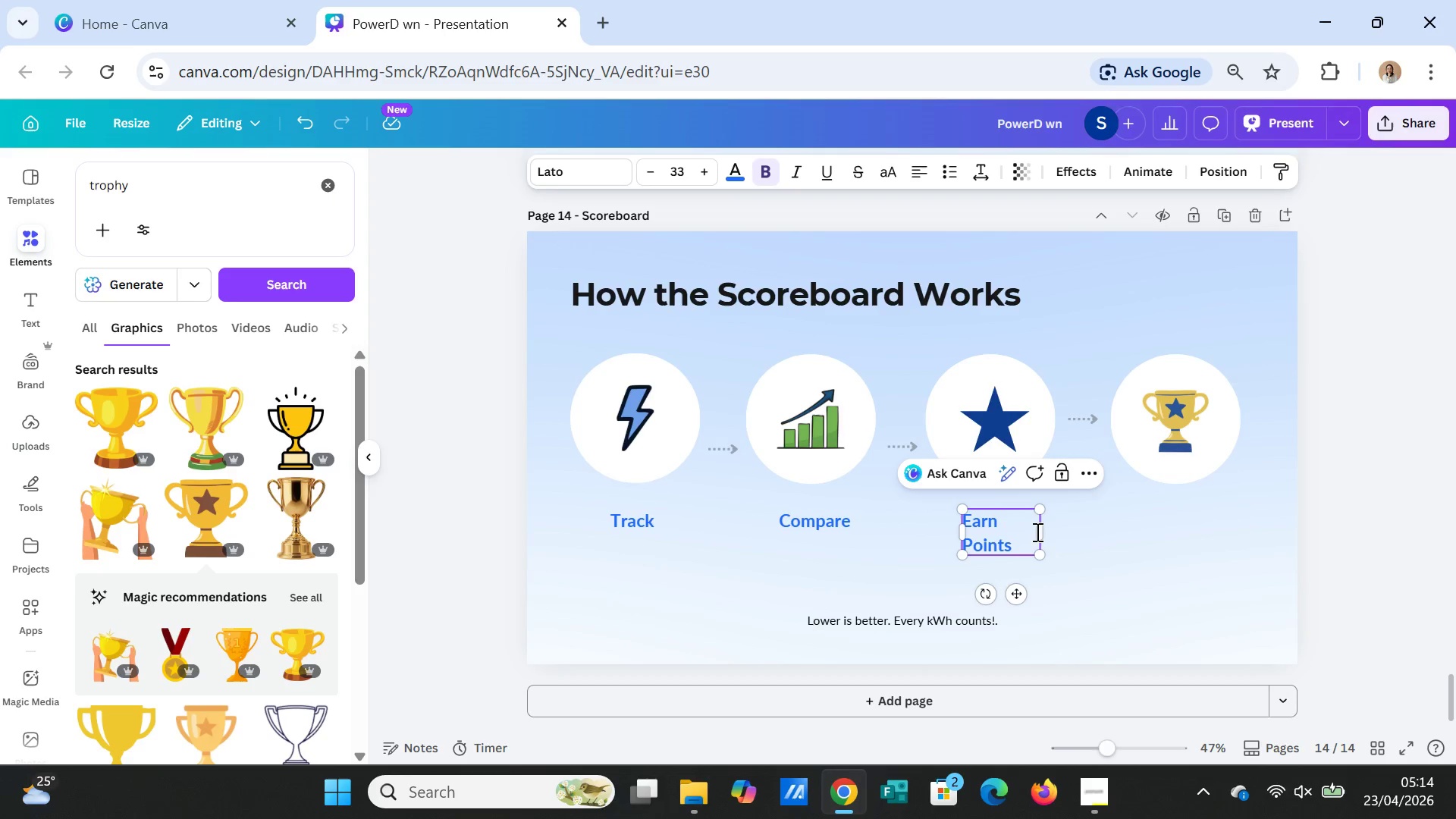 
left_click([1059, 538])
 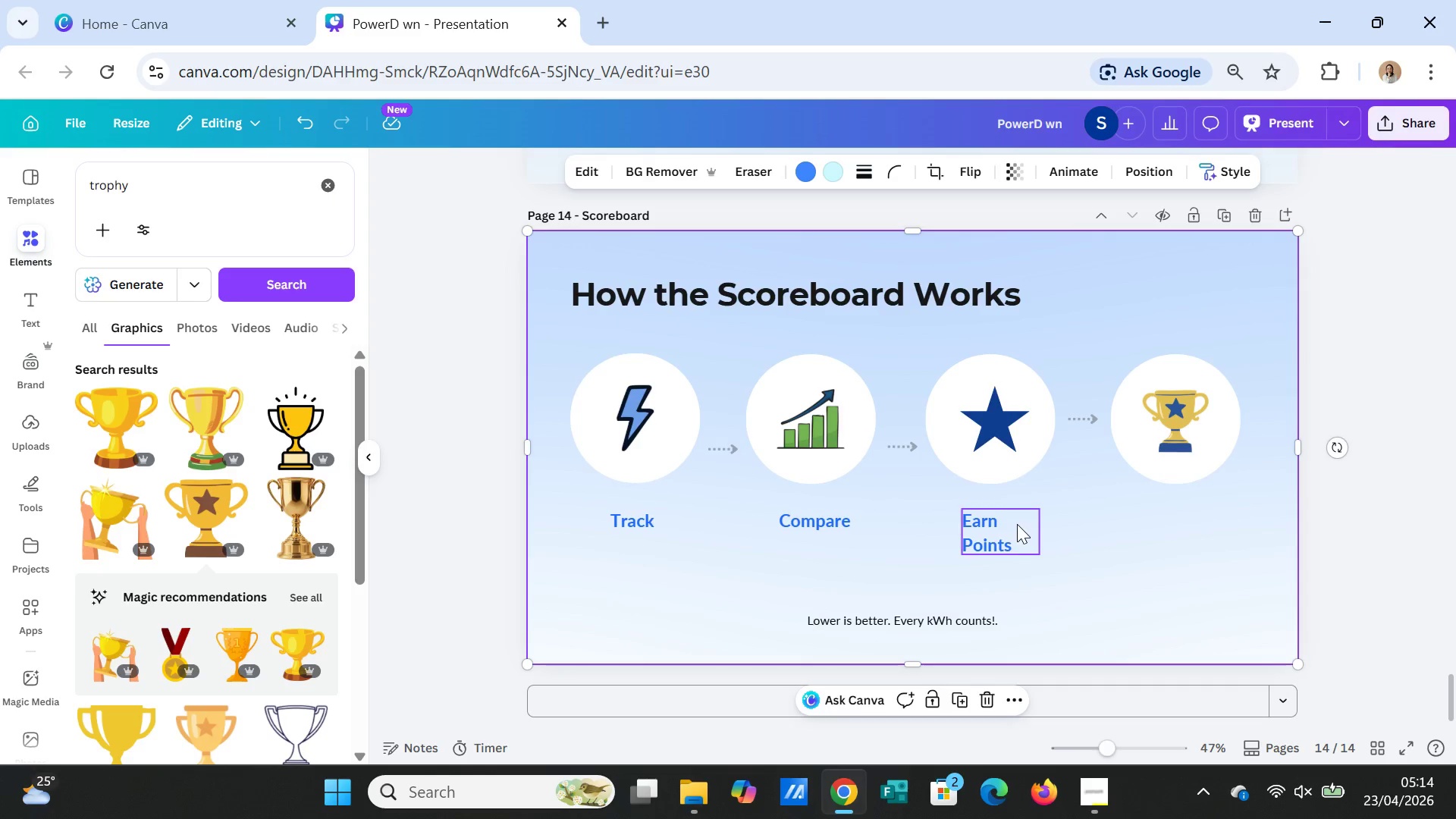 
left_click([1015, 524])
 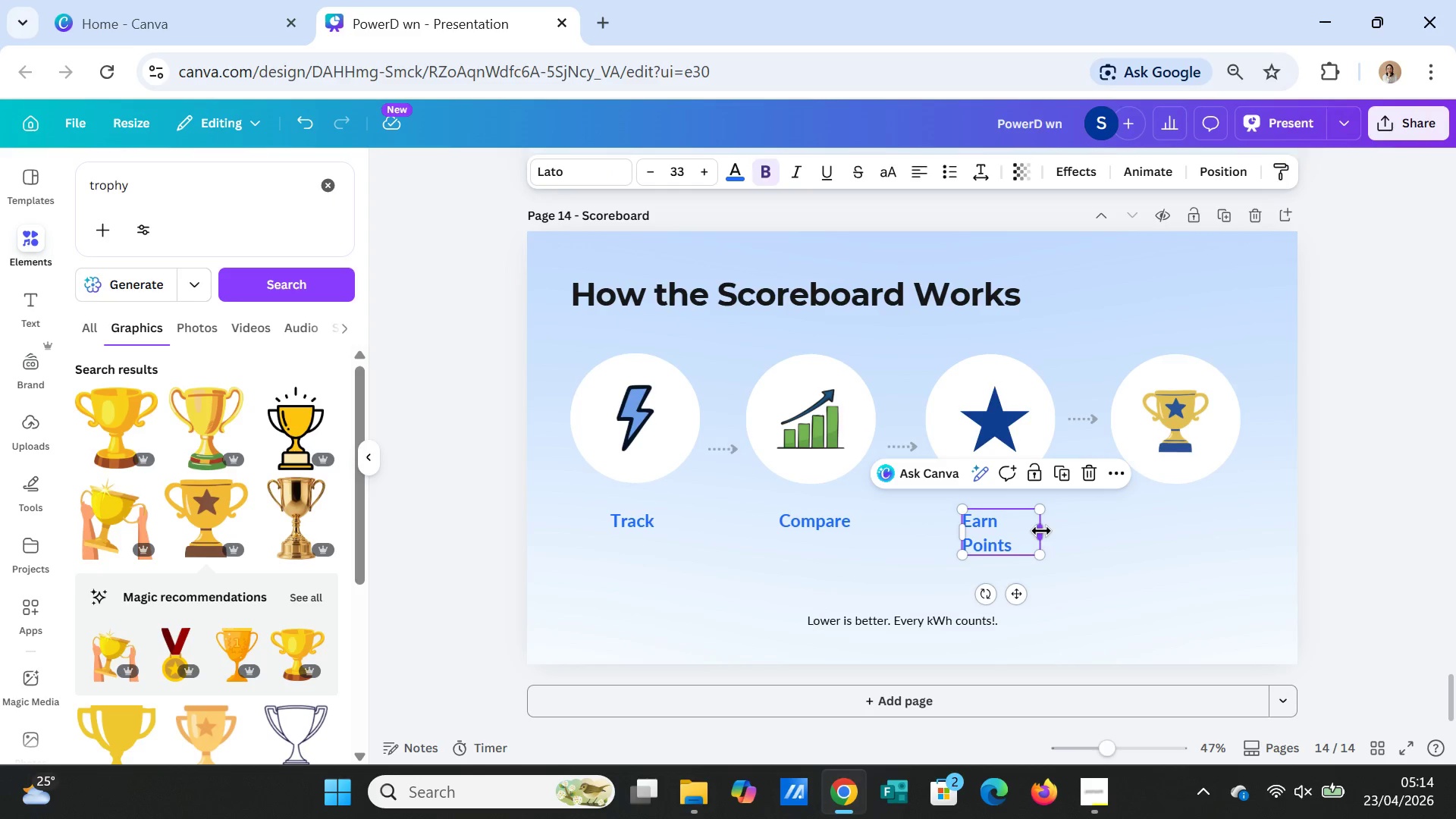 
left_click_drag(start_coordinate=[1041, 531], to_coordinate=[1062, 529])
 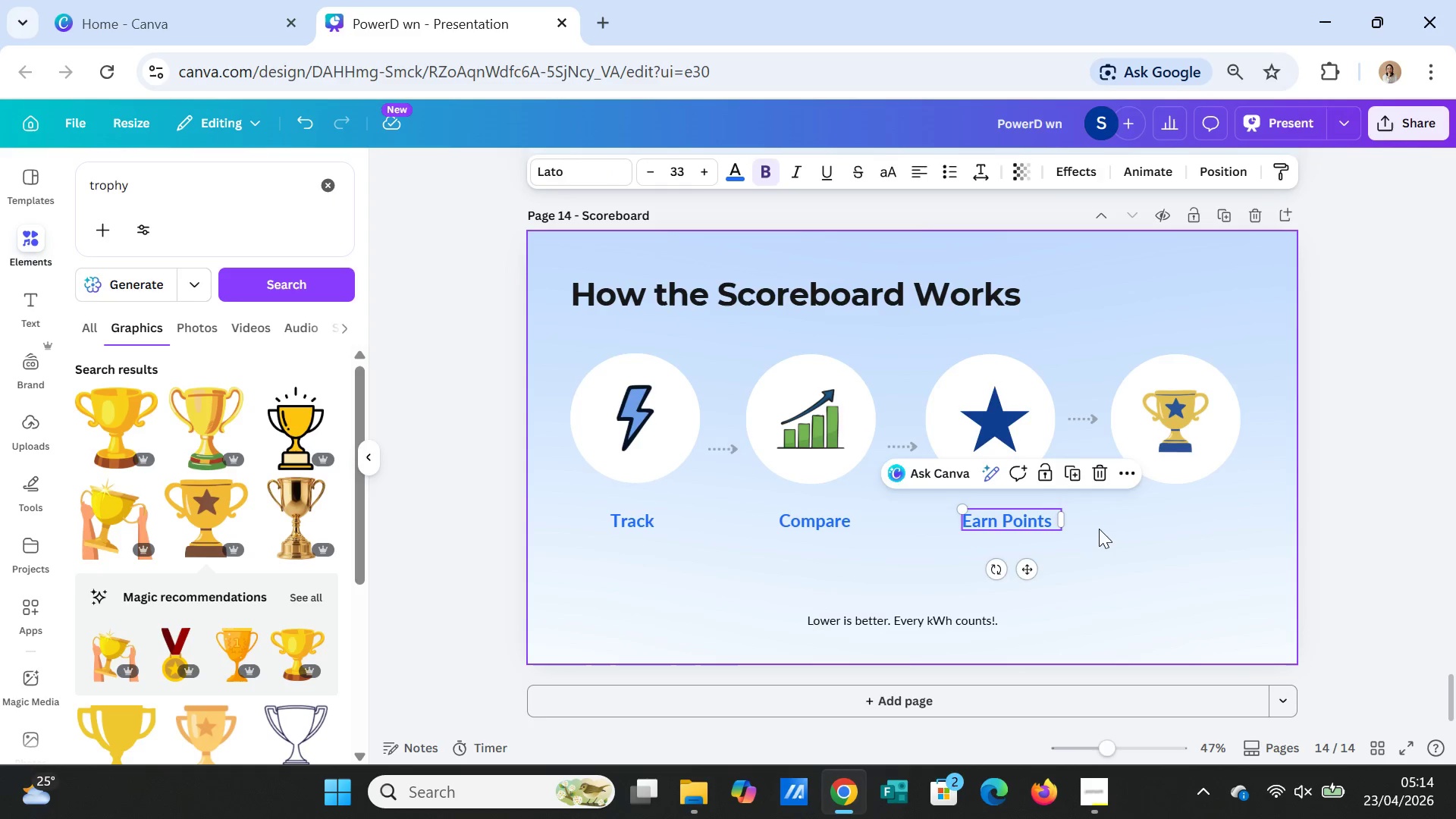 
left_click([1099, 529])
 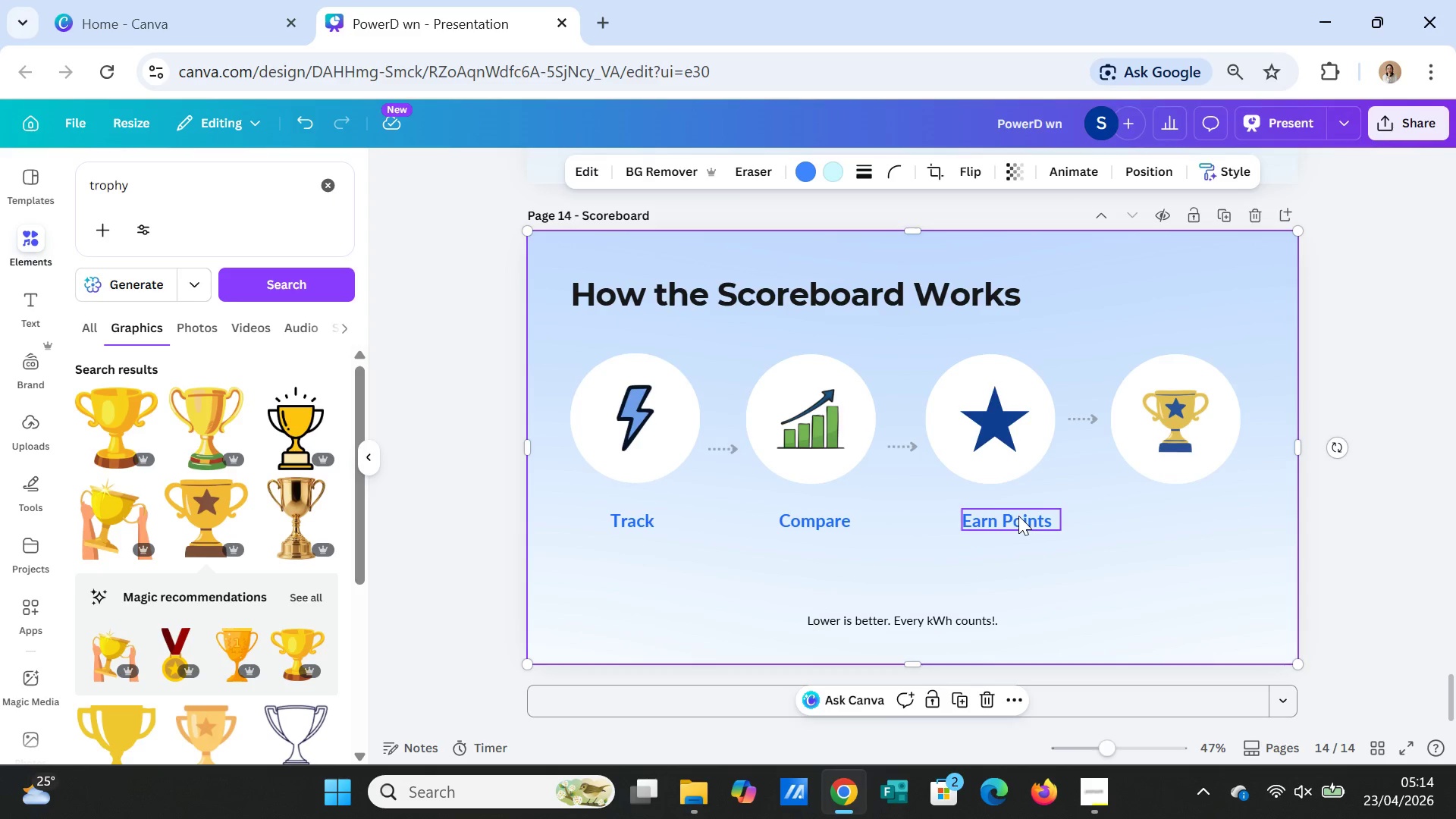 
left_click_drag(start_coordinate=[1018, 516], to_coordinate=[1005, 520])
 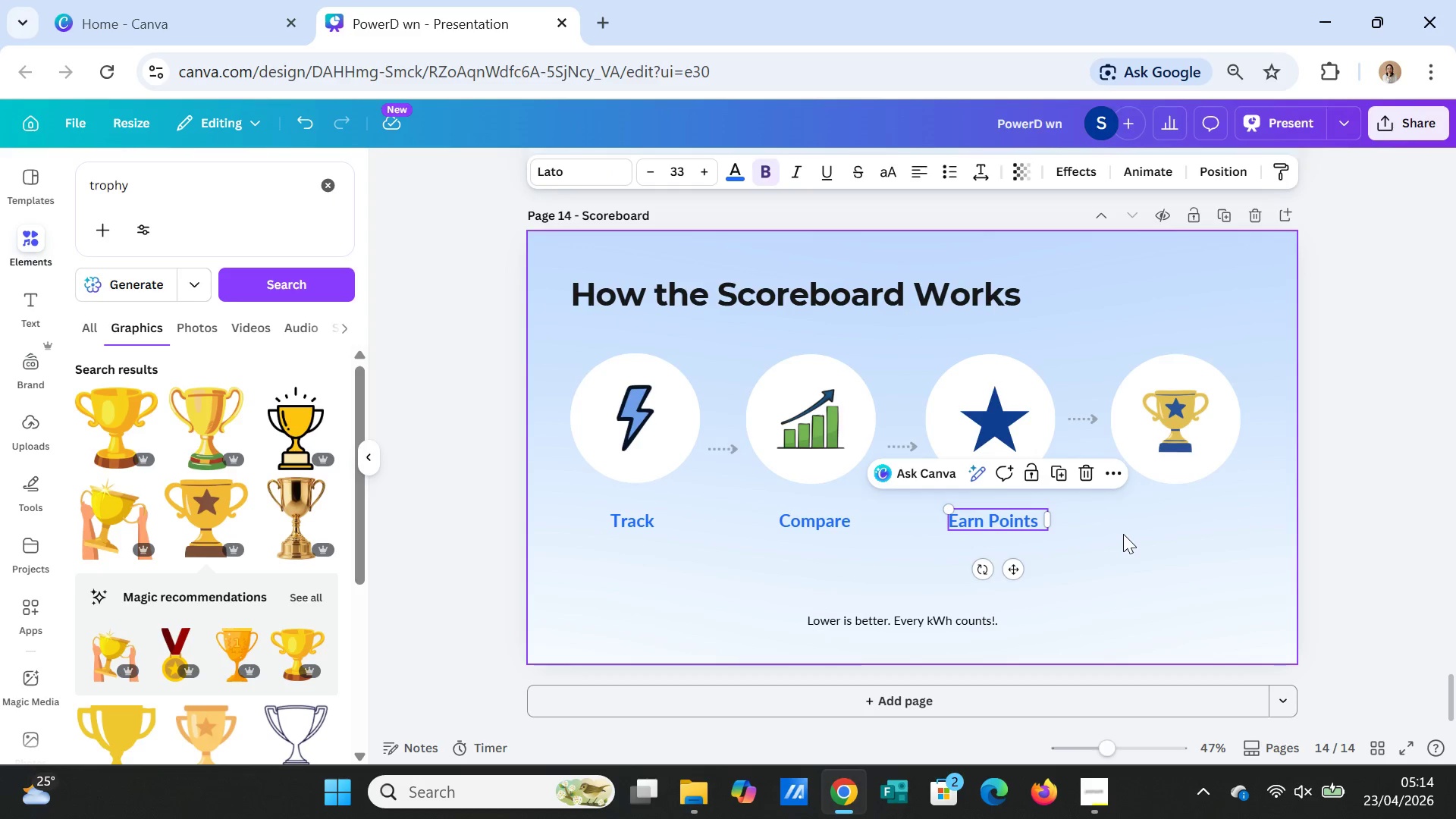 
left_click([1123, 534])
 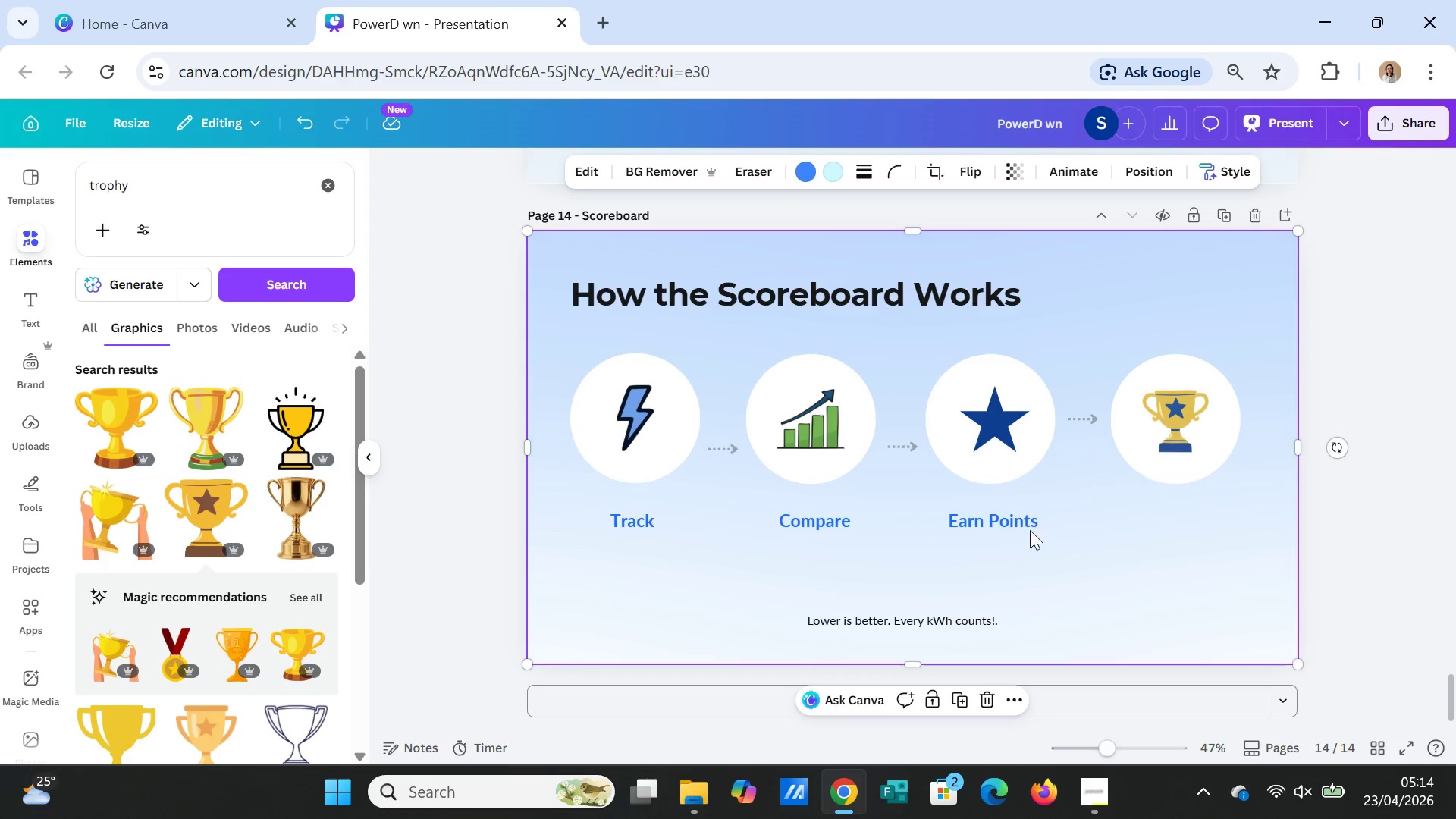 
left_click_drag(start_coordinate=[1025, 518], to_coordinate=[1034, 516])
 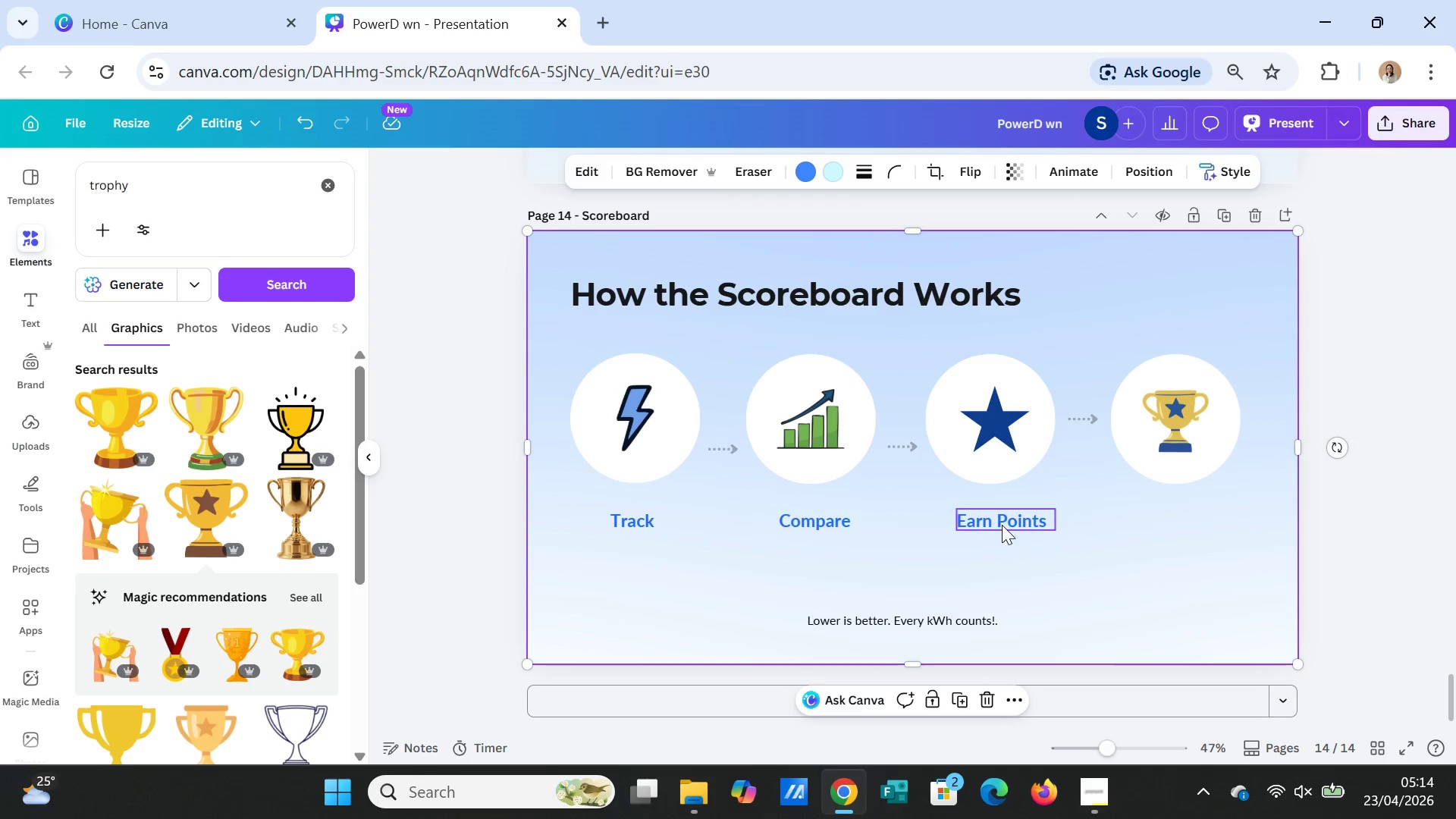 
double_click([1002, 524])
 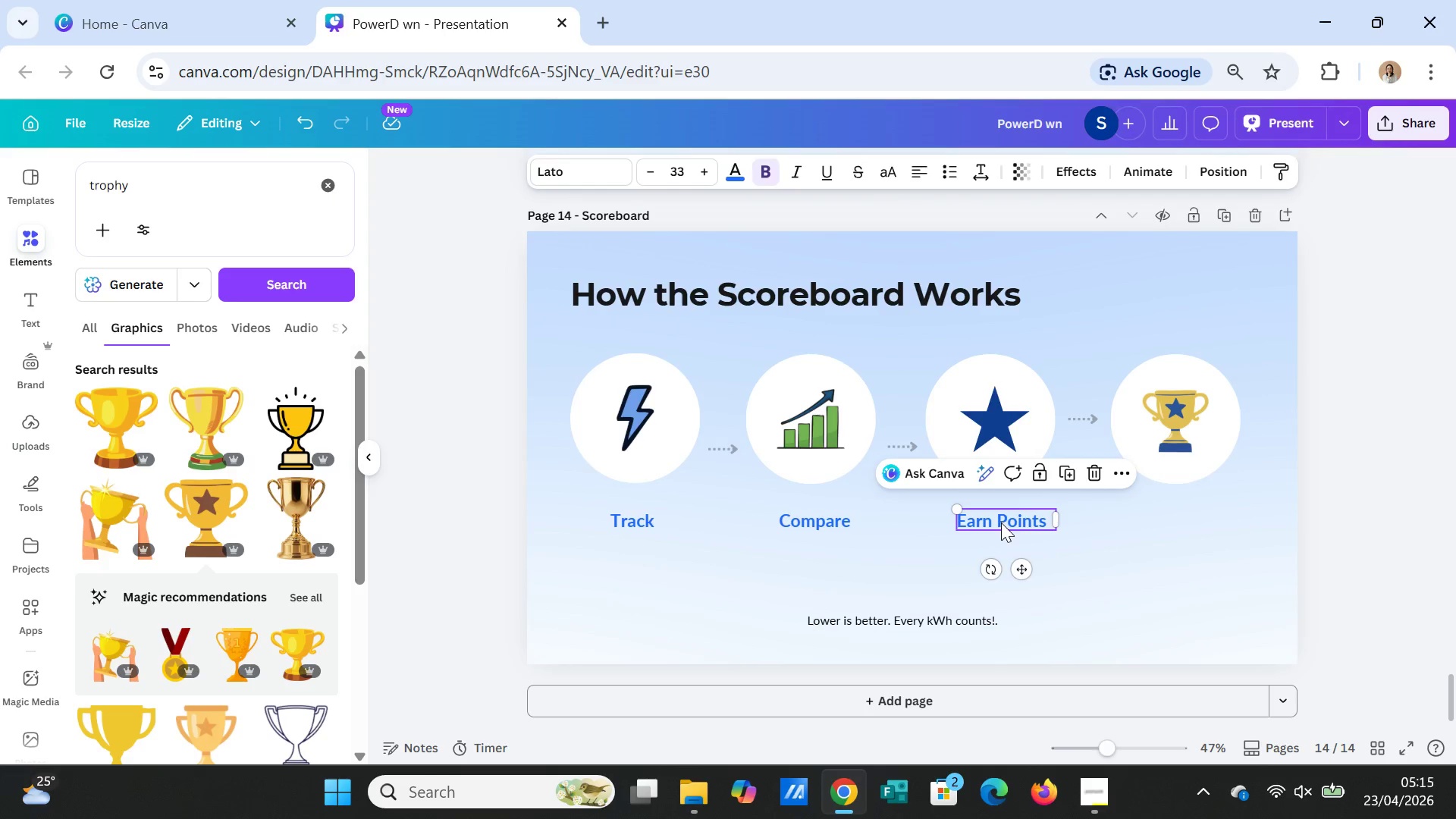 
key(Control+C)
 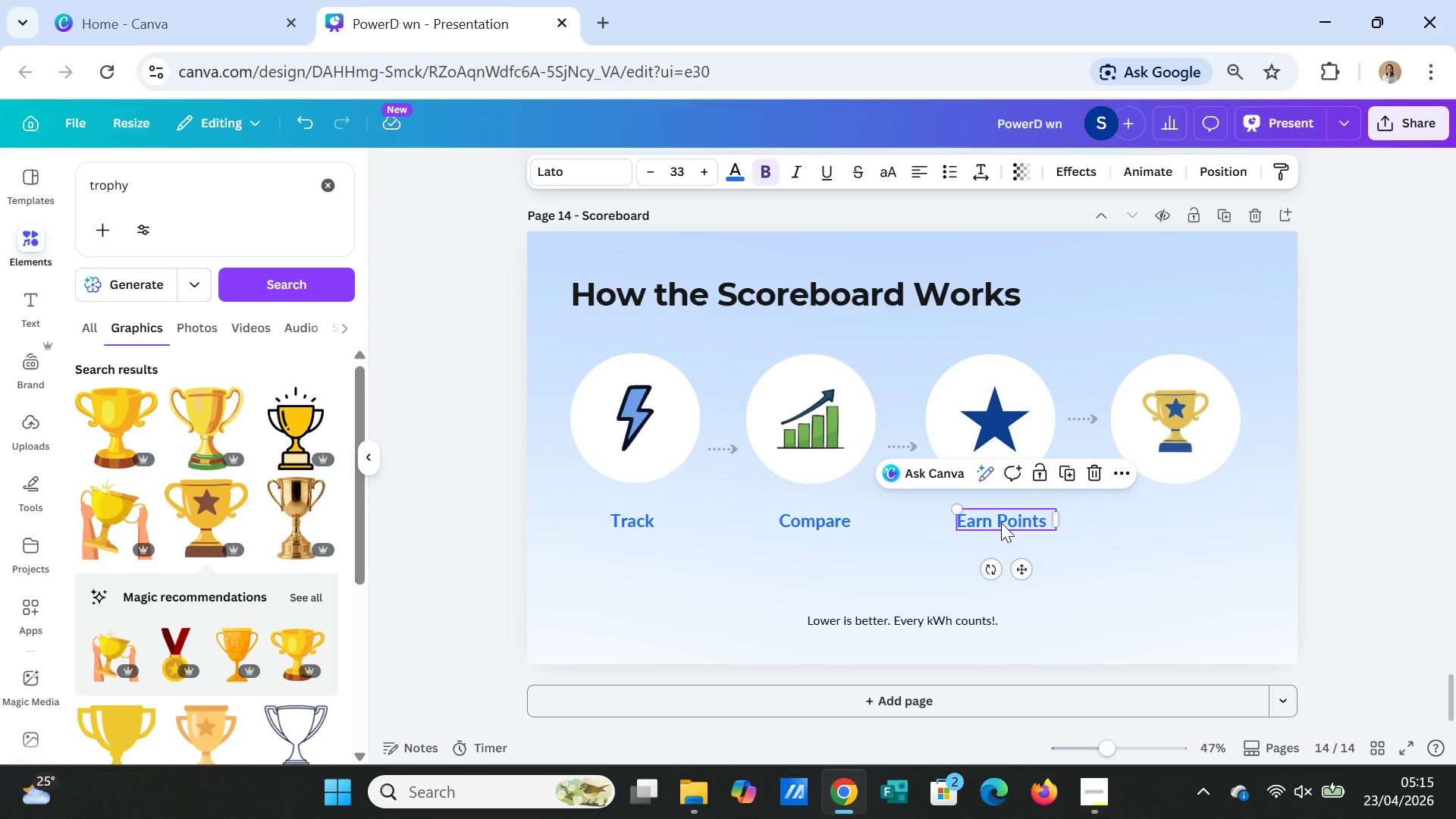 
key(Control+V)
 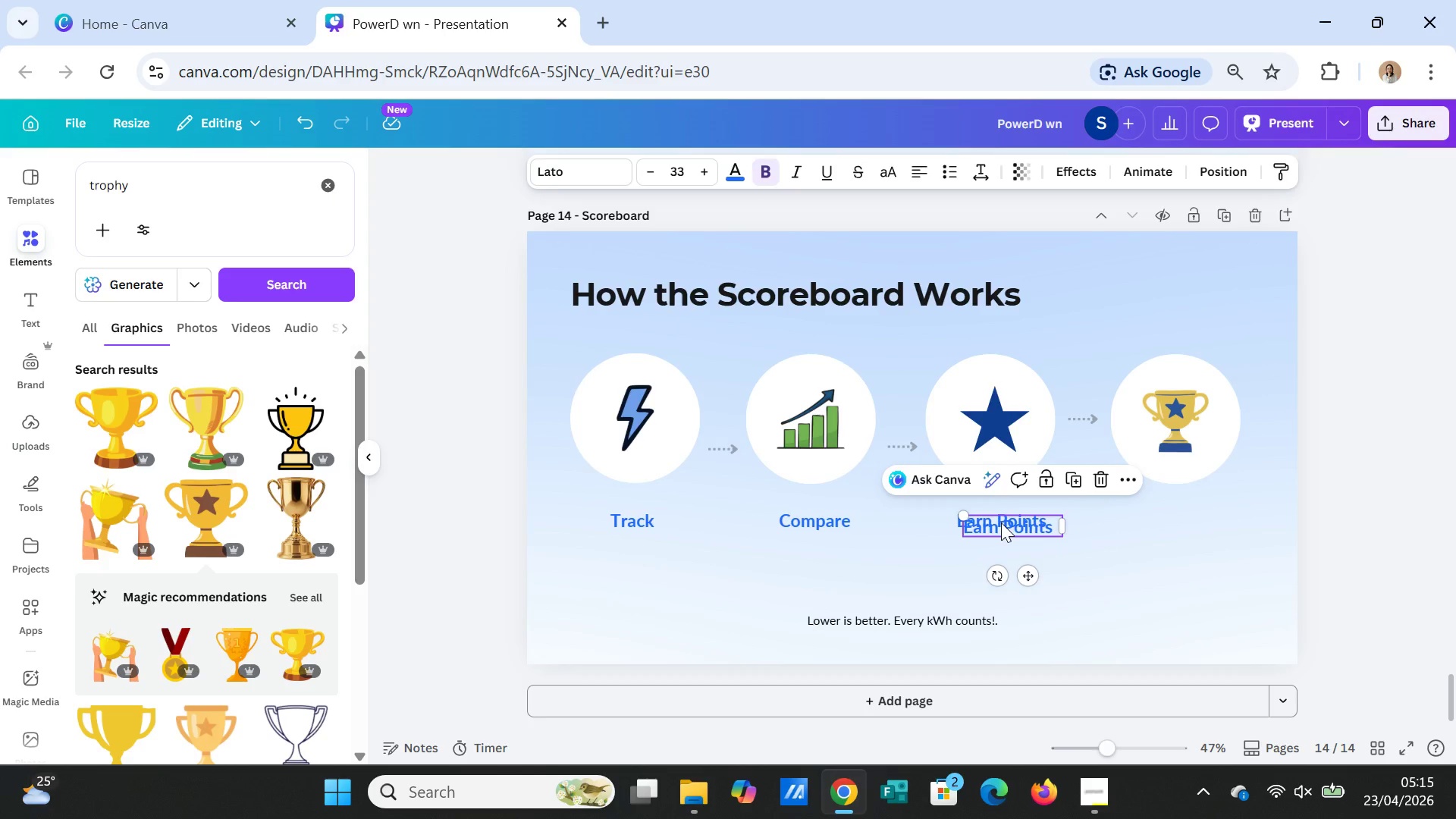 
left_click_drag(start_coordinate=[1001, 522], to_coordinate=[1220, 563])
 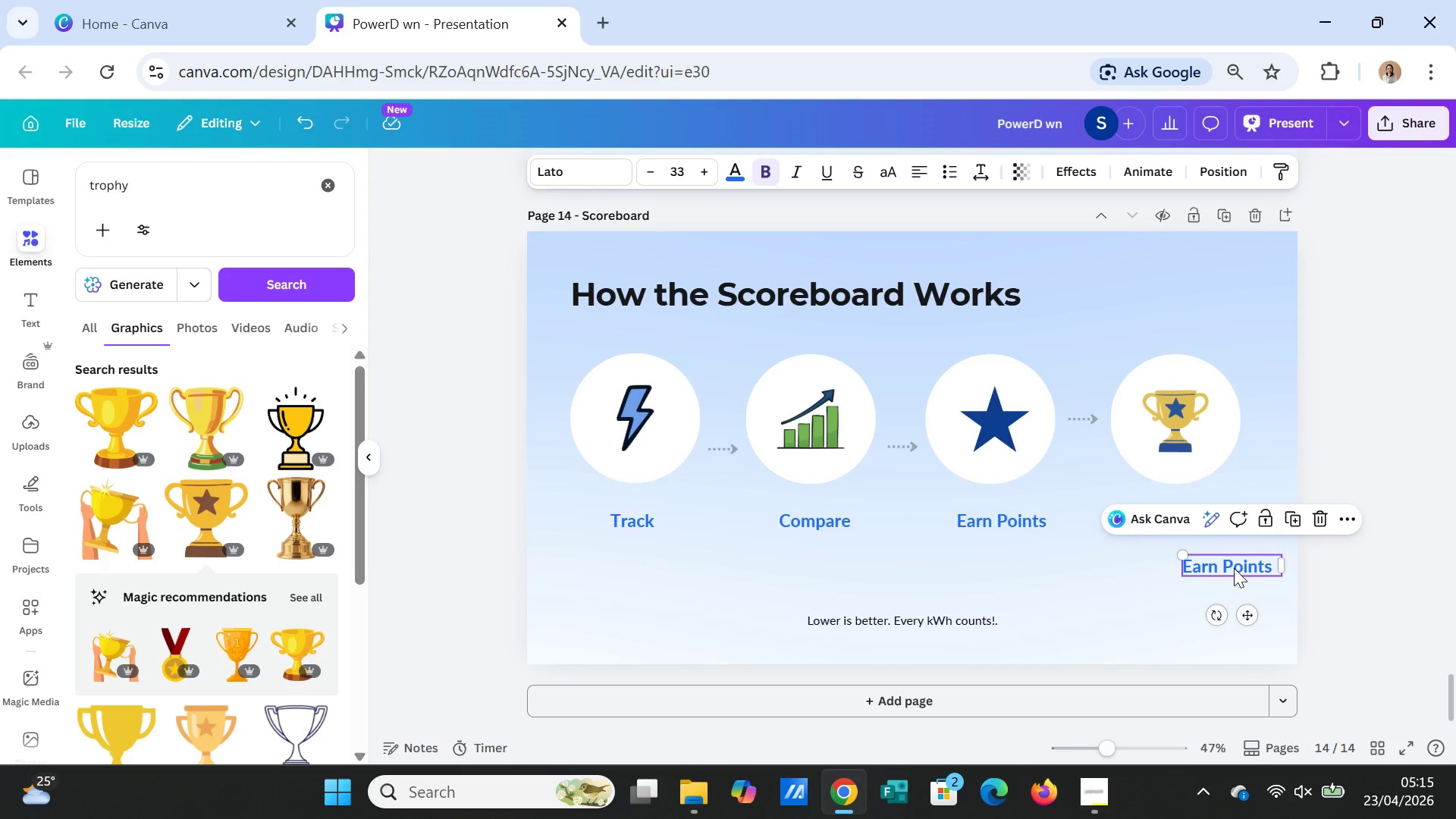 
left_click_drag(start_coordinate=[1233, 562], to_coordinate=[1186, 513])
 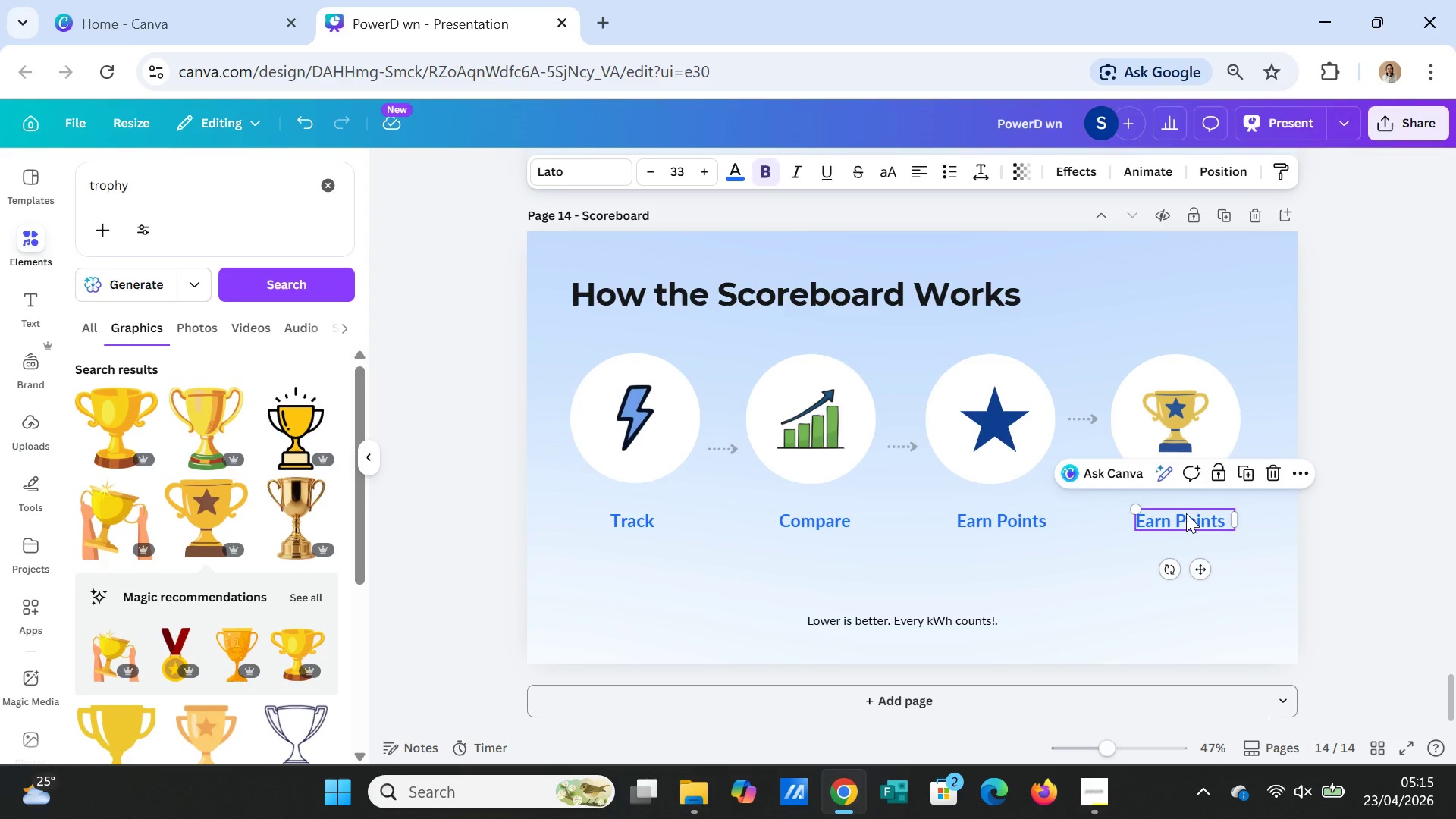 
double_click([1186, 513])
 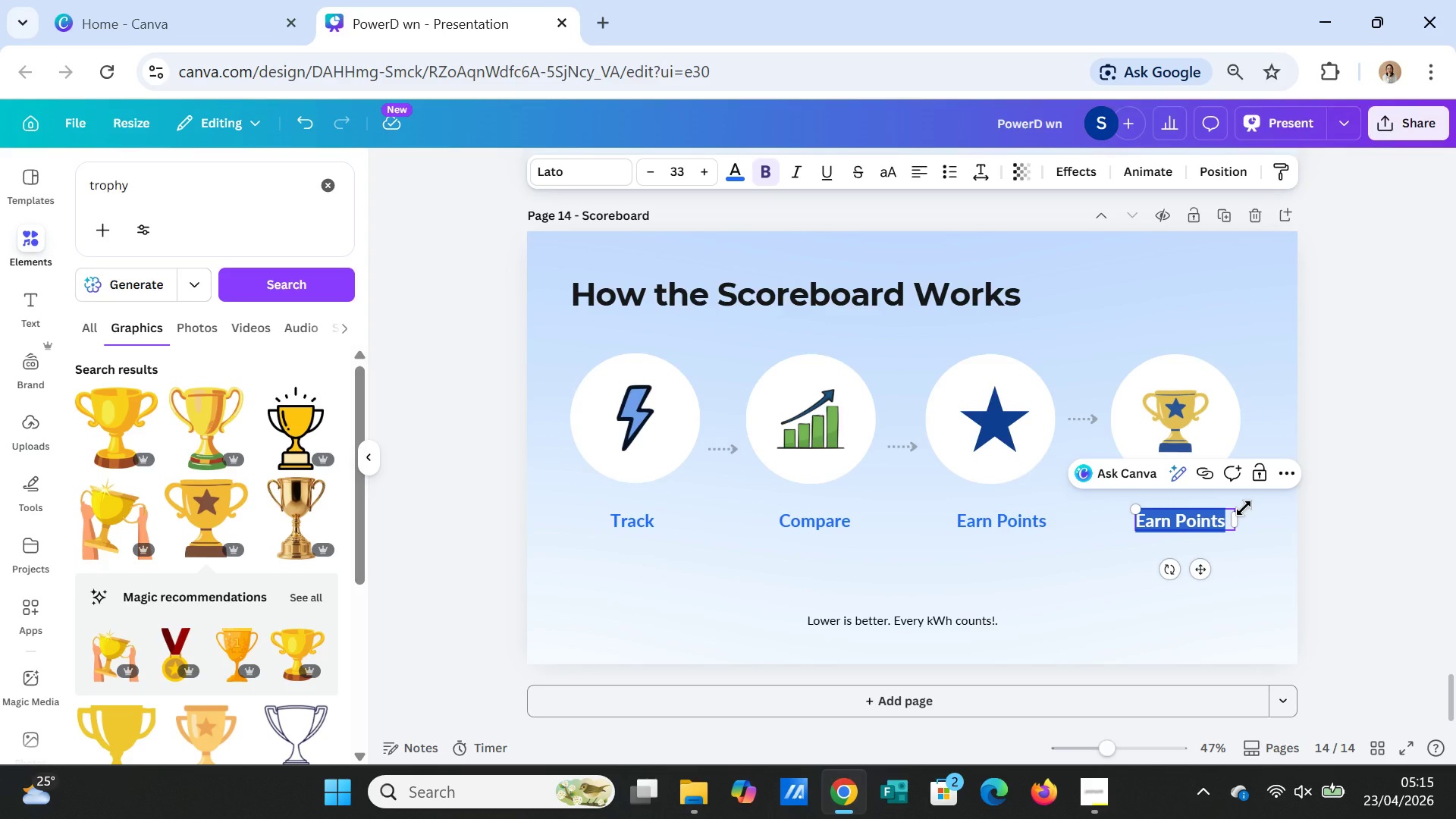 
type(Win)
 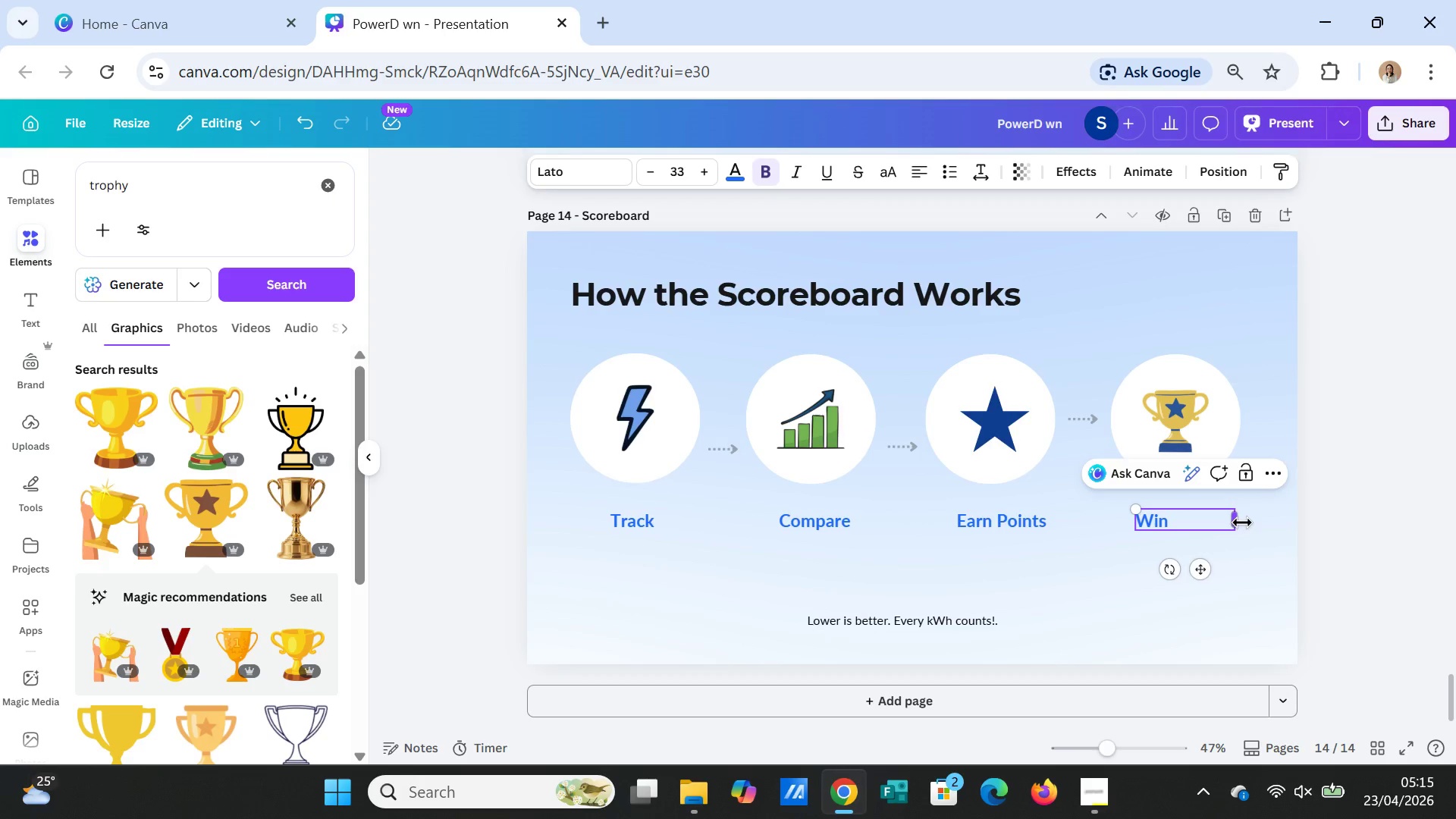 
left_click_drag(start_coordinate=[1238, 517], to_coordinate=[1183, 517])
 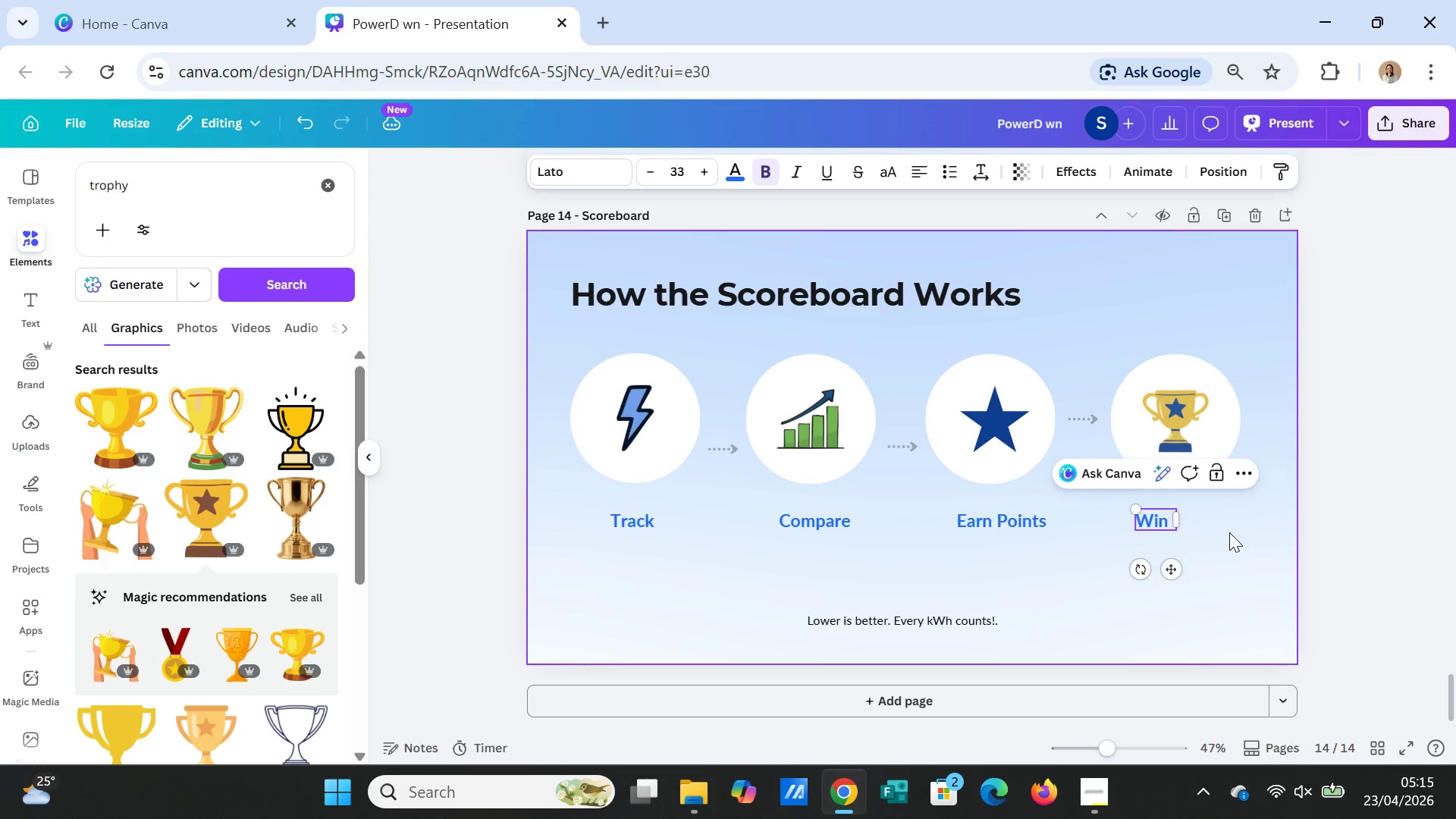 
left_click([1229, 532])
 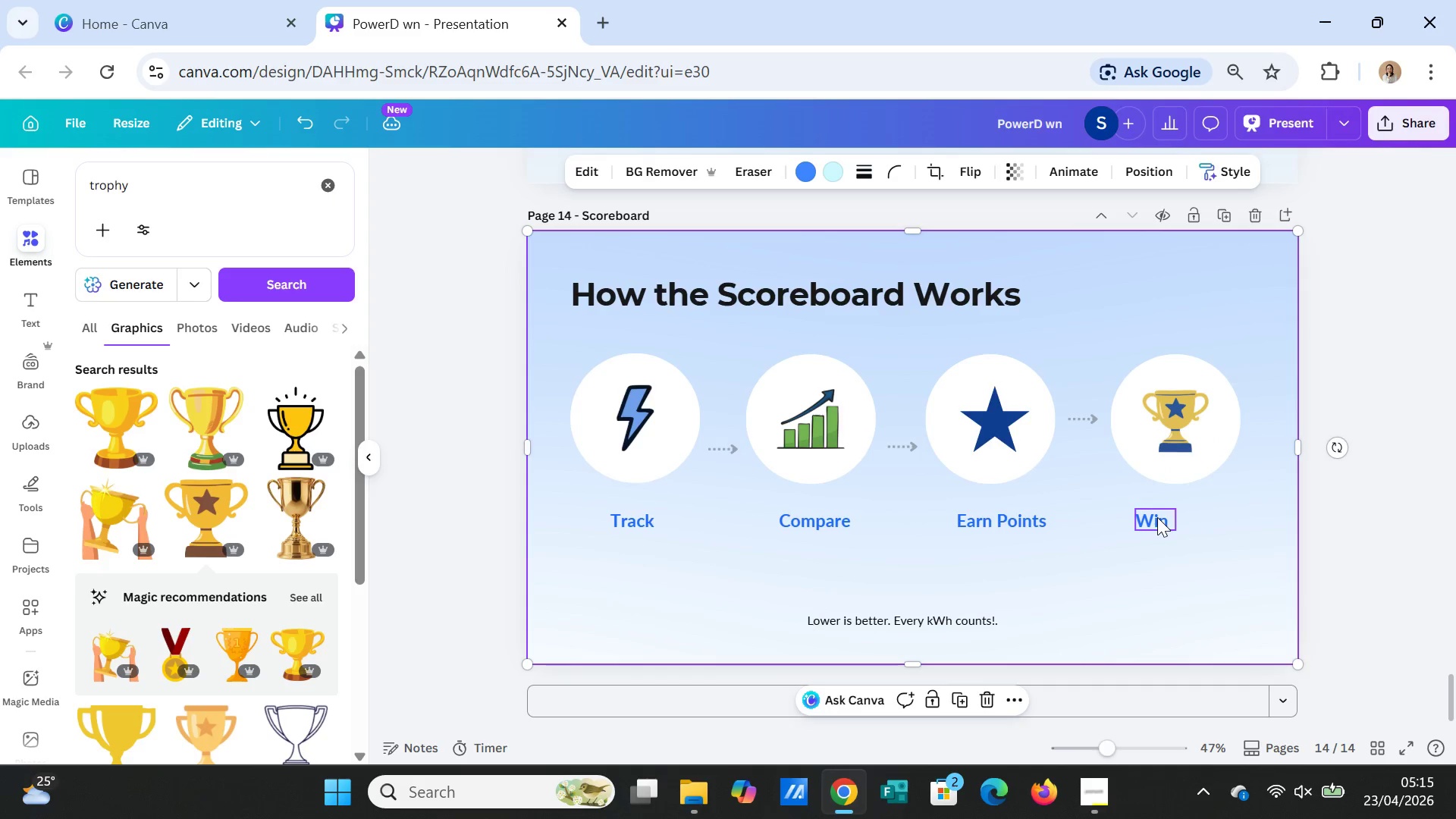 
left_click_drag(start_coordinate=[1157, 517], to_coordinate=[1177, 517])
 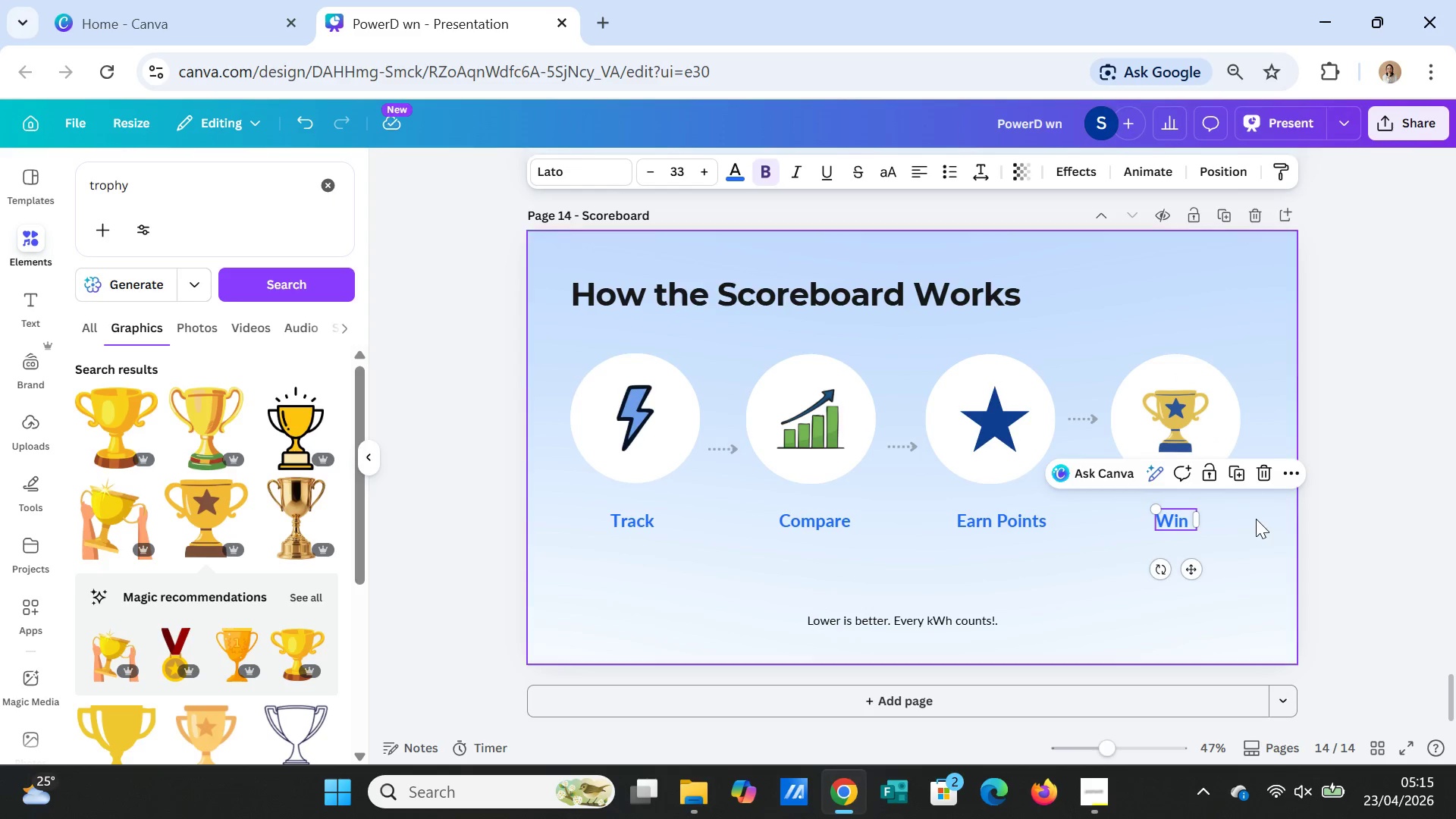 
left_click([1256, 519])
 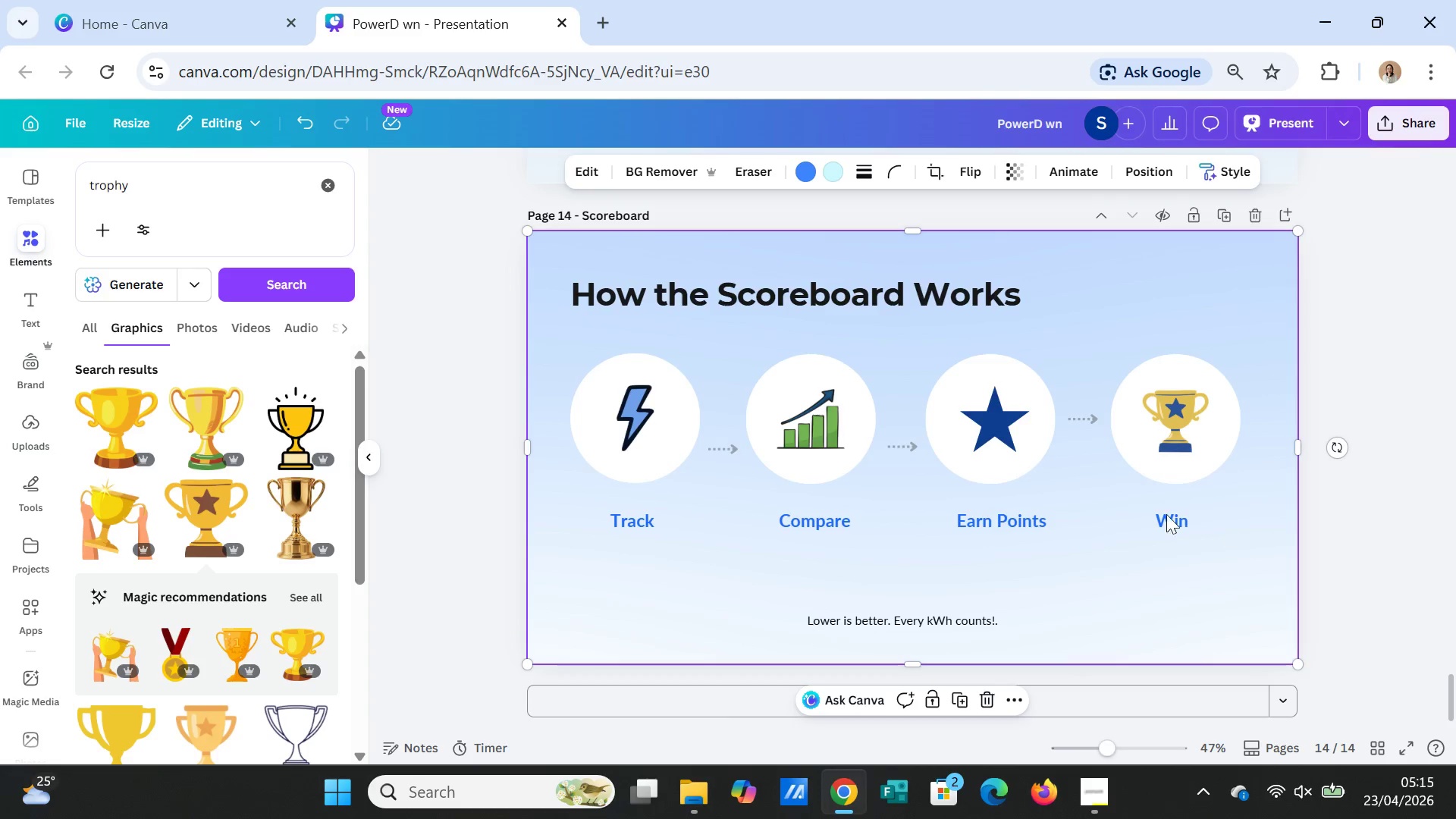 
left_click([639, 521])
 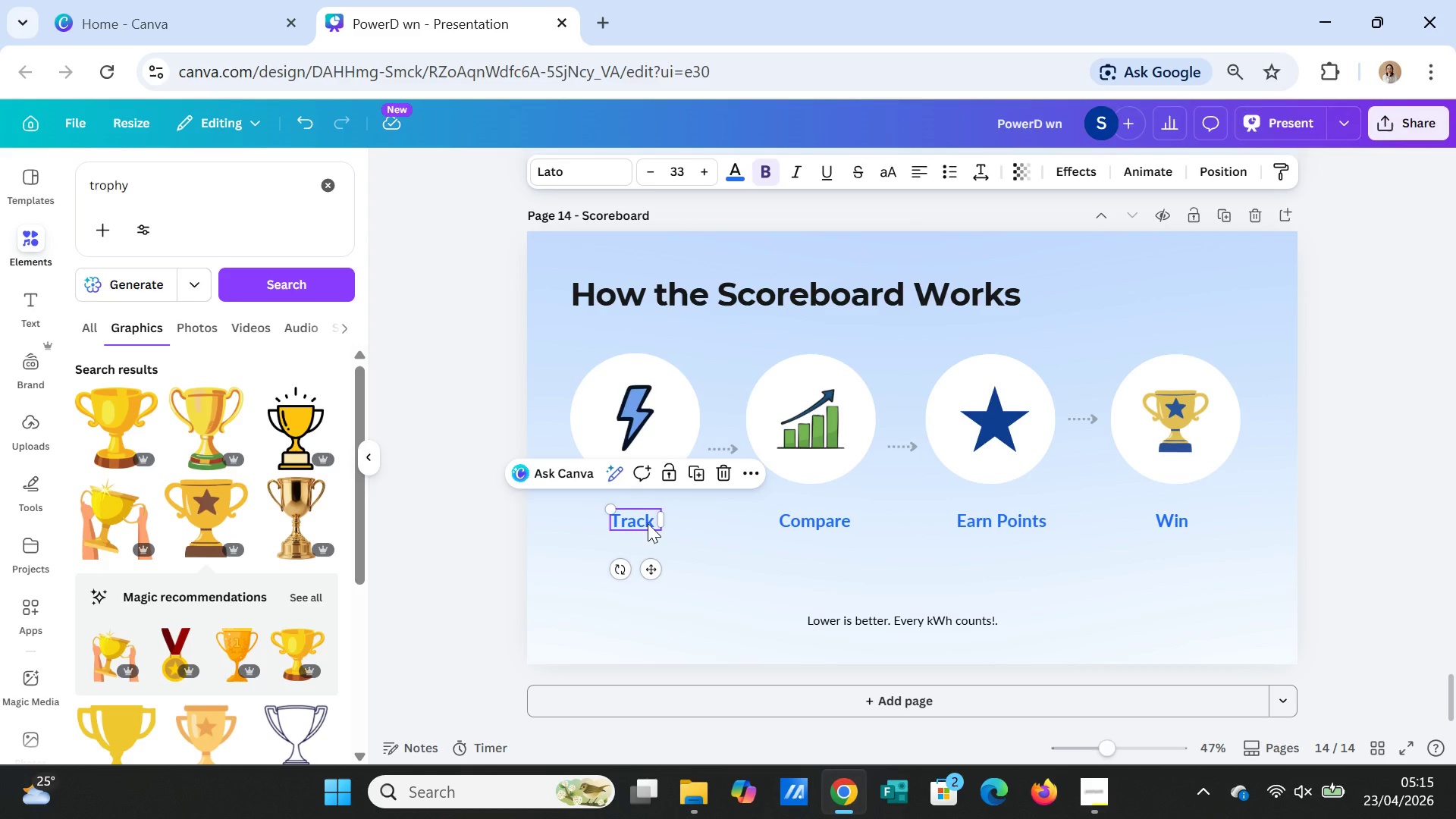 
key(Control+C)
 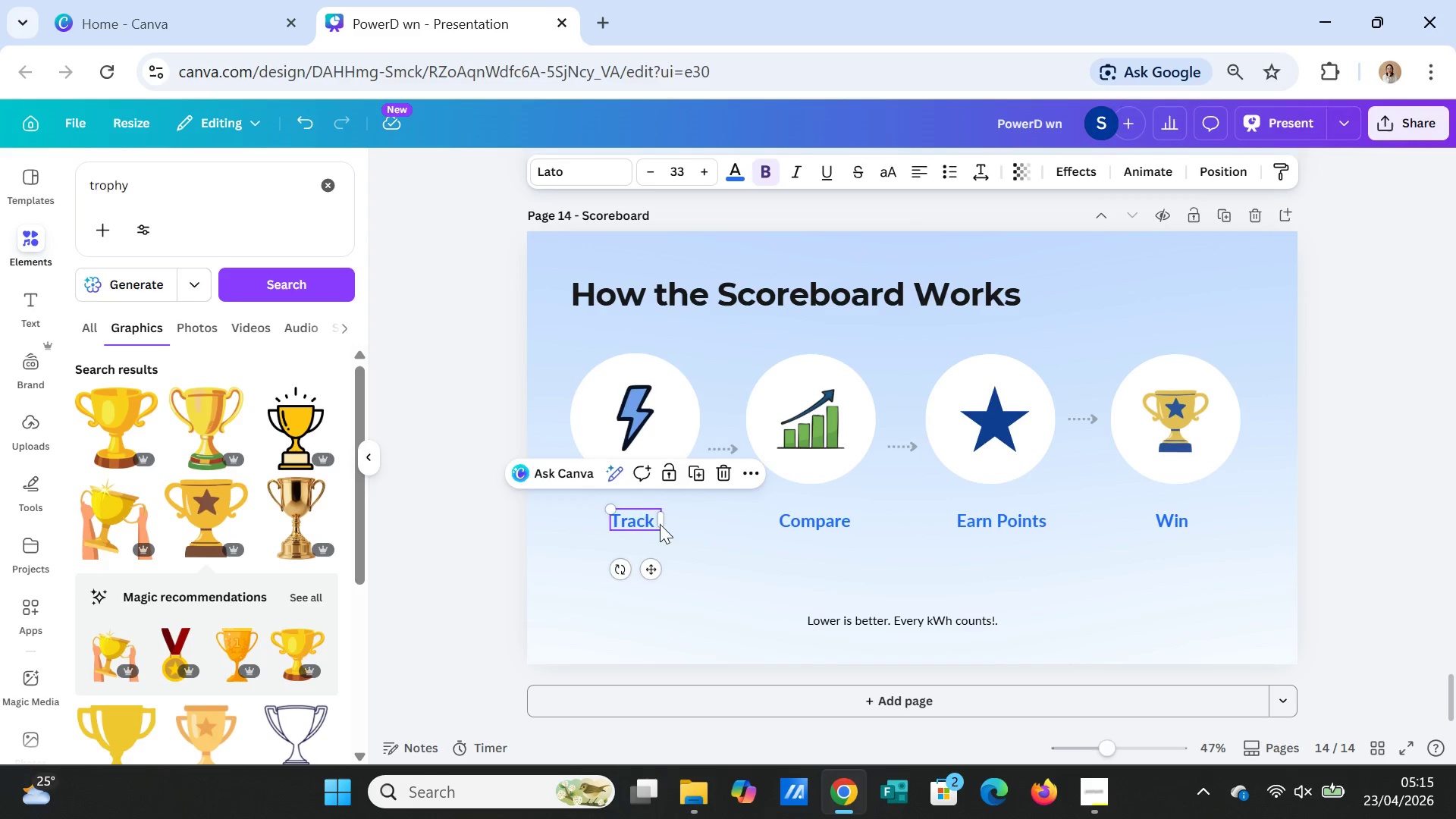 
key(Control+V)
 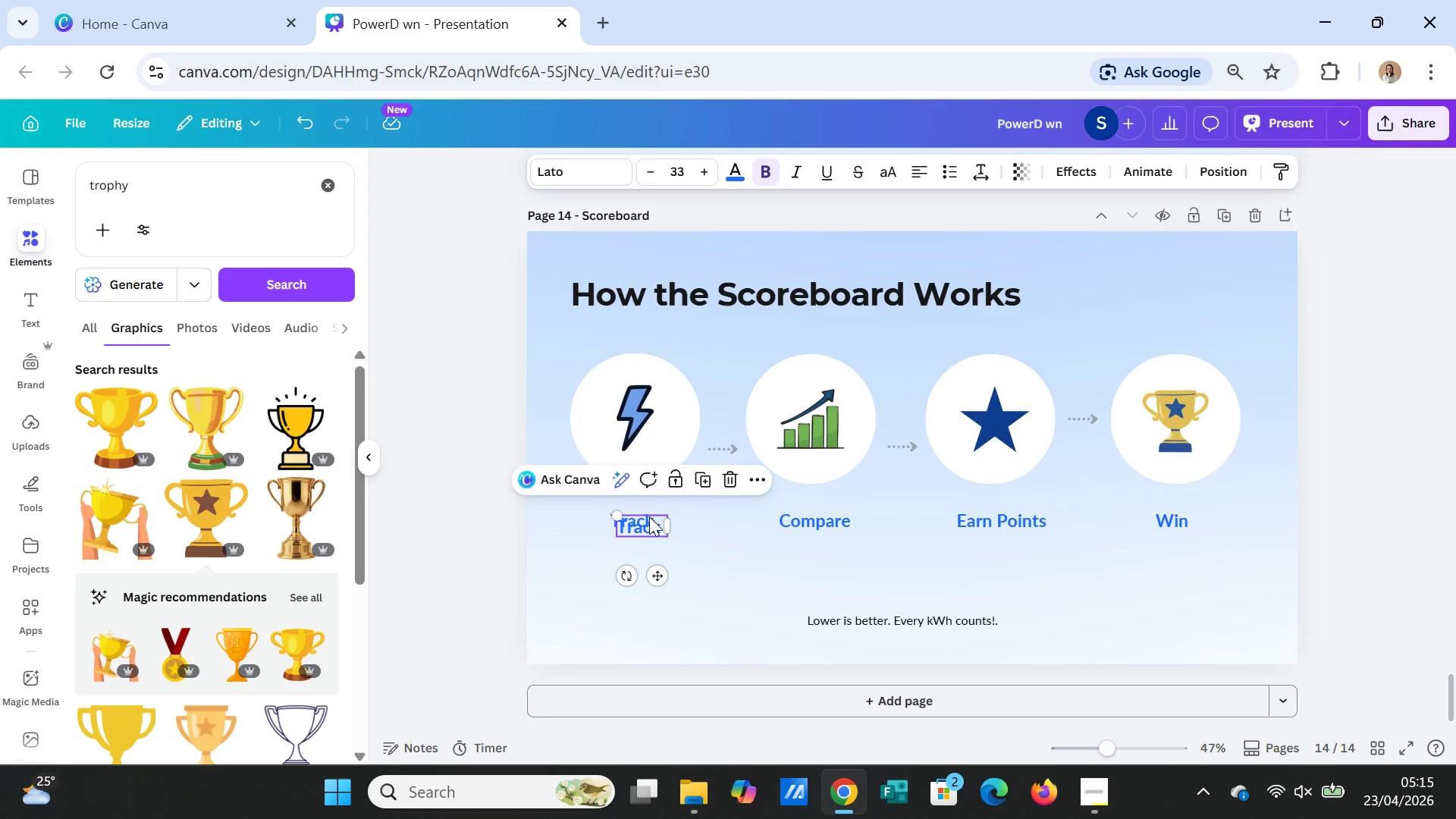 
left_click_drag(start_coordinate=[649, 516], to_coordinate=[645, 545])
 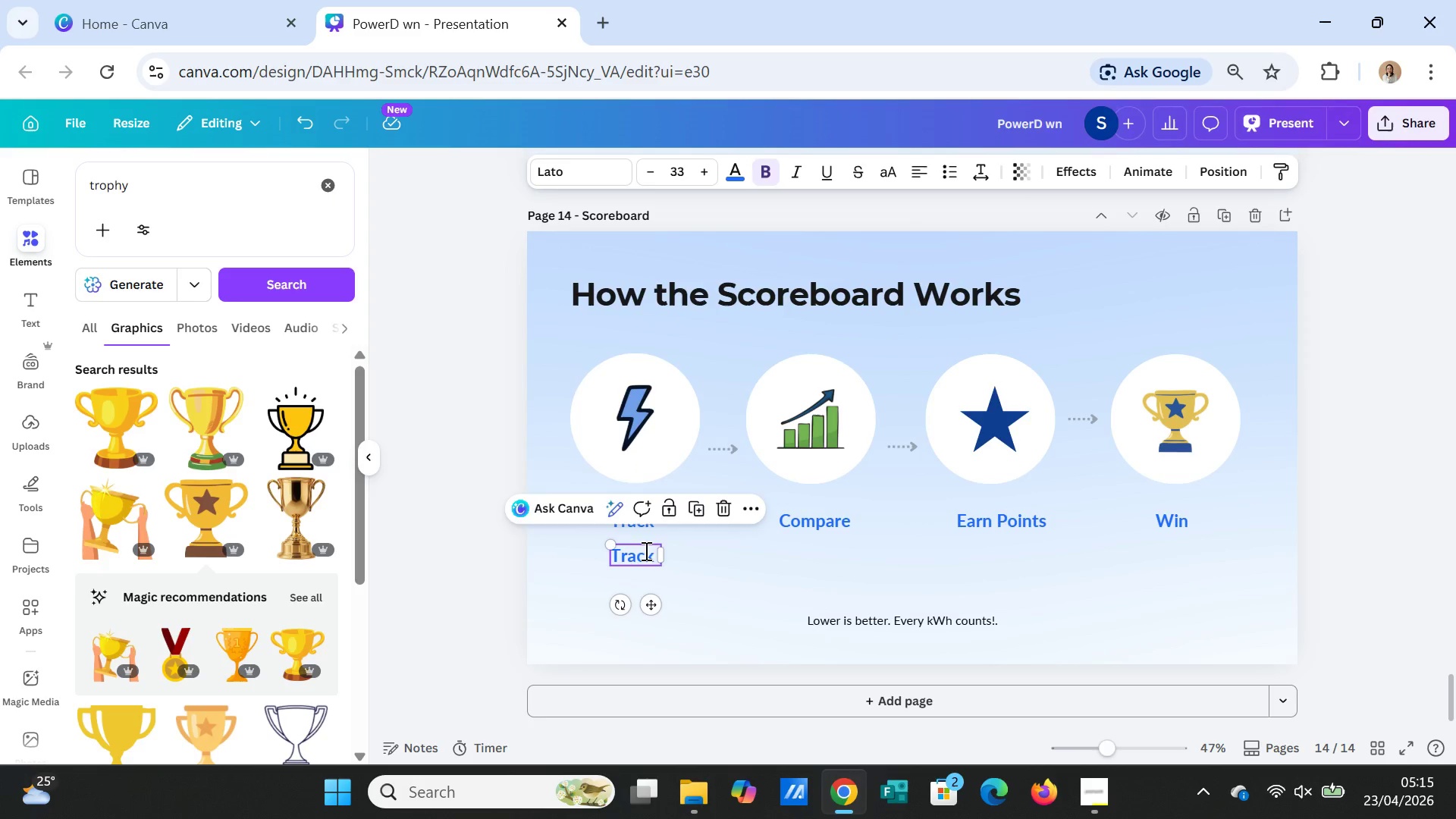 
double_click([645, 551])
 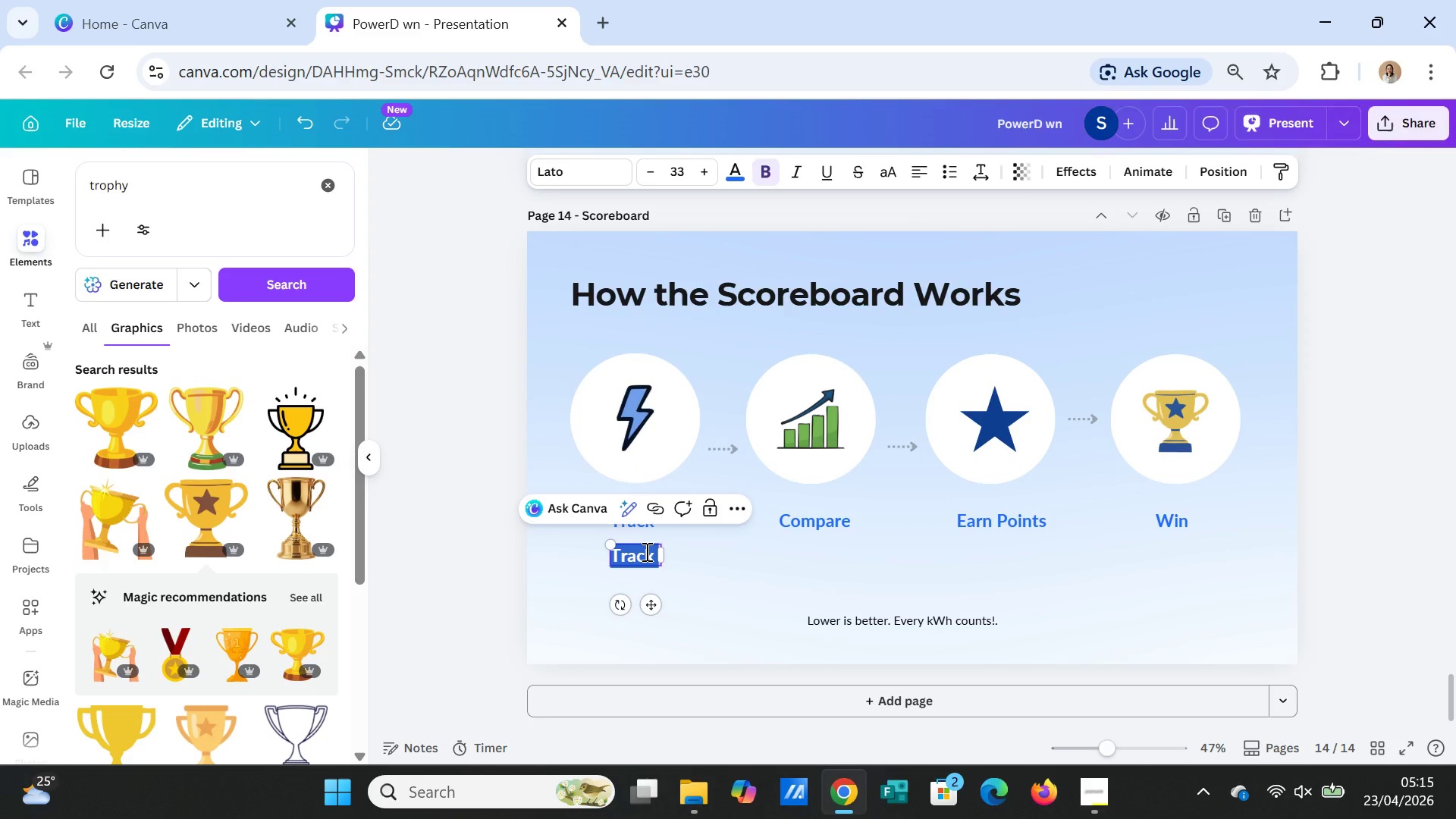 
type(Monthly )
key(Backspace)
key(Backspace)
key(Backspace)
key(Backspace)
 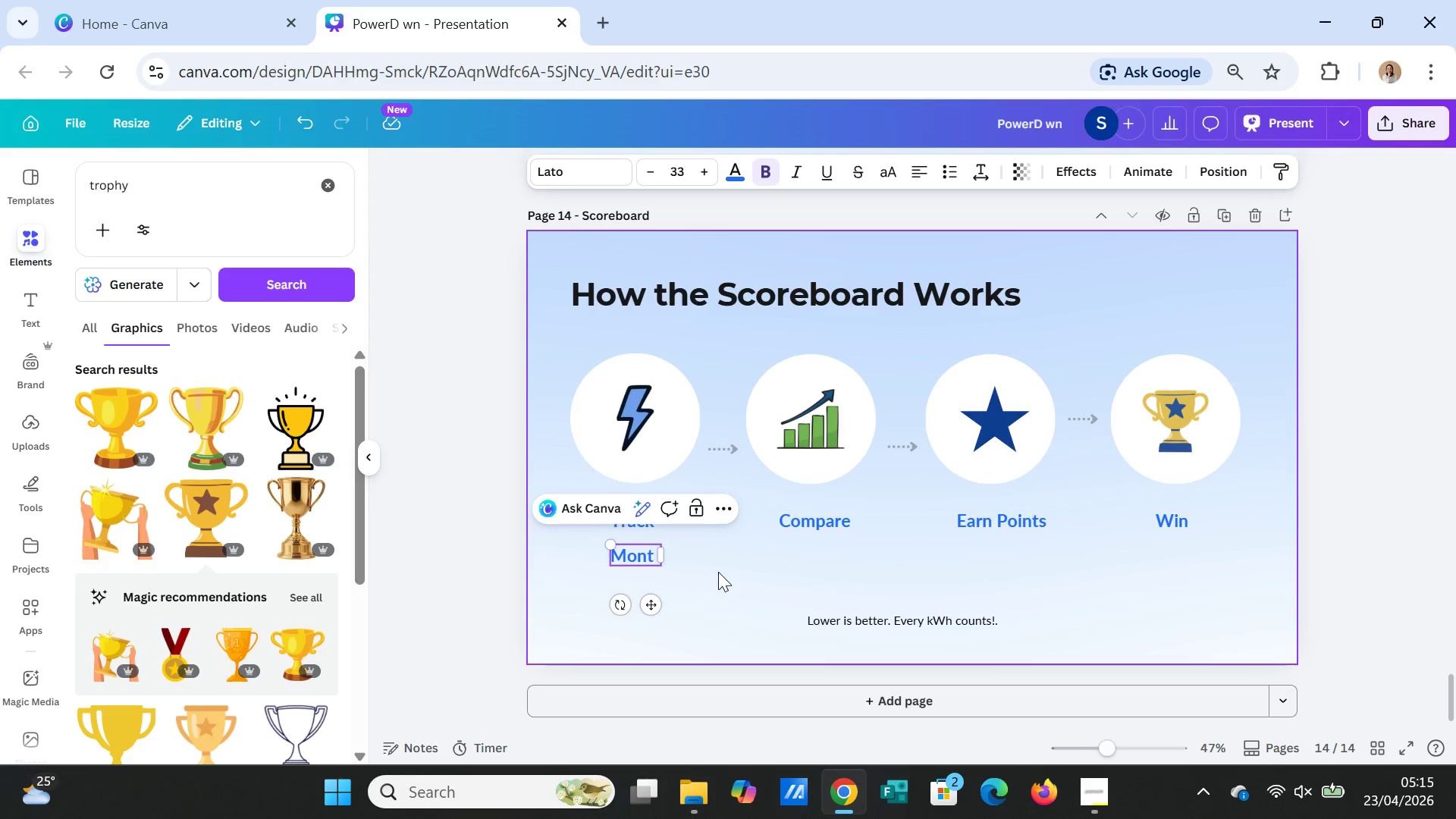 
type(hly kWh usage per floor)
 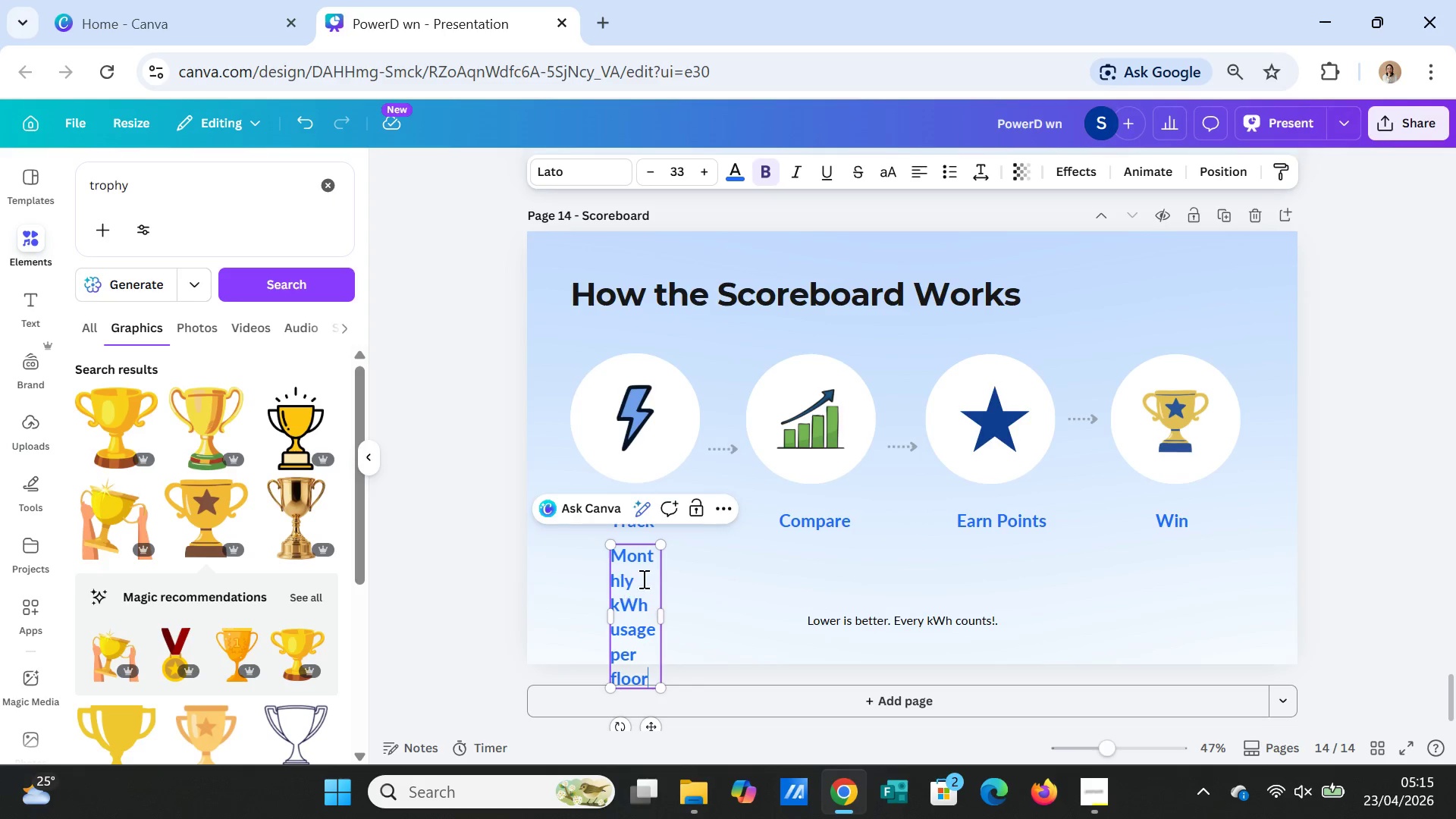 
left_click([742, 576])
 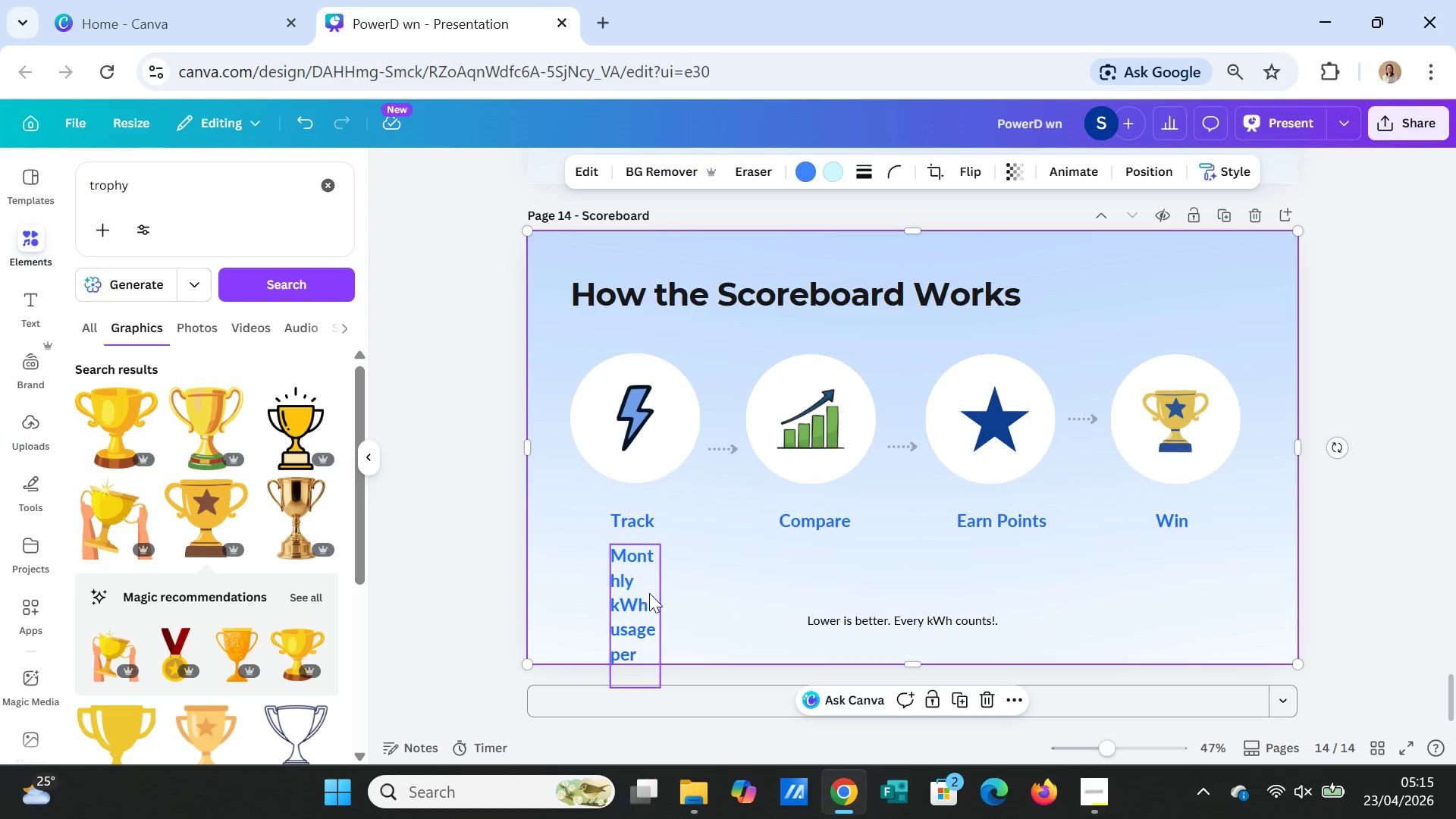 
left_click([649, 593])
 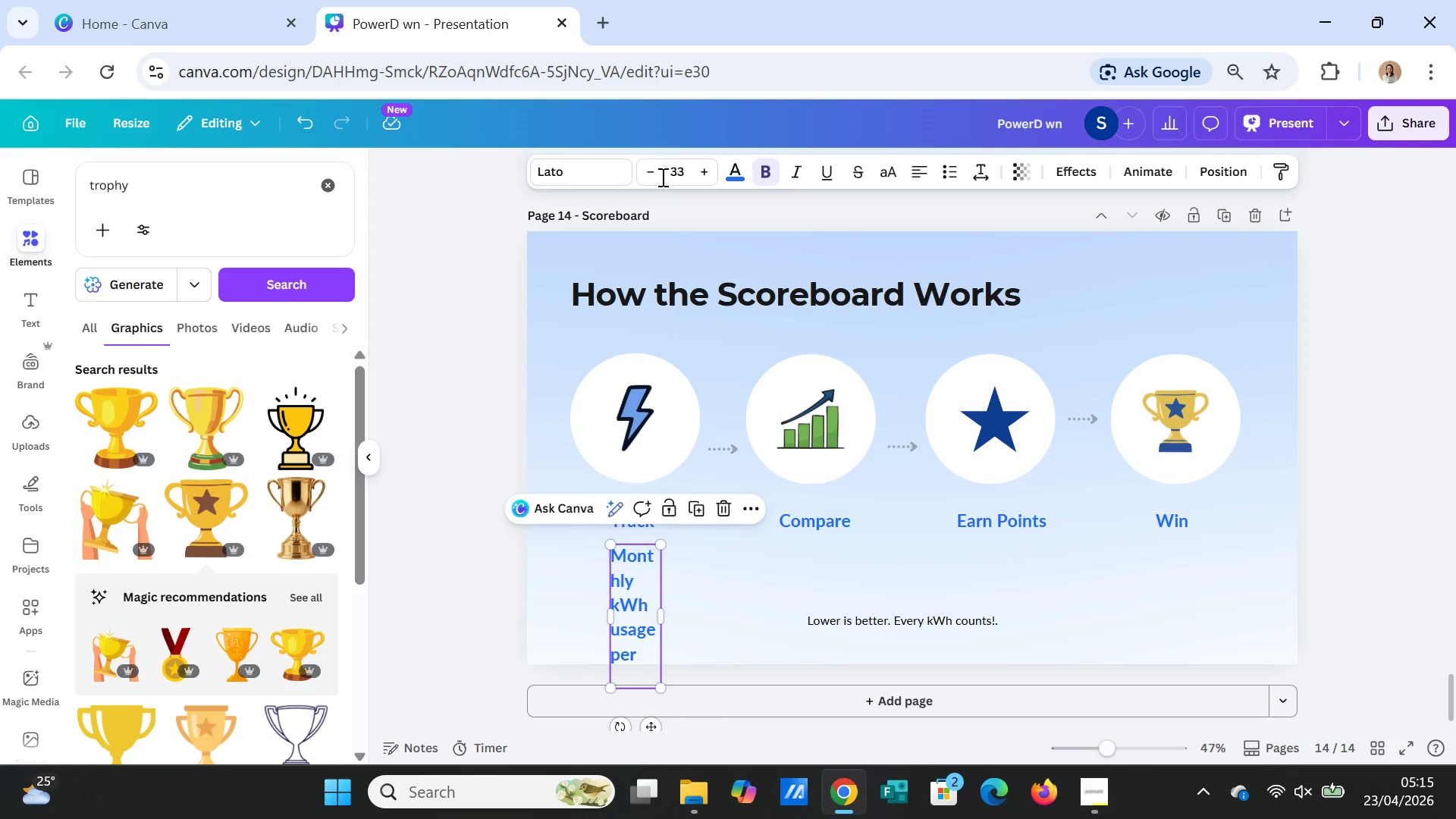 
double_click([656, 173])
 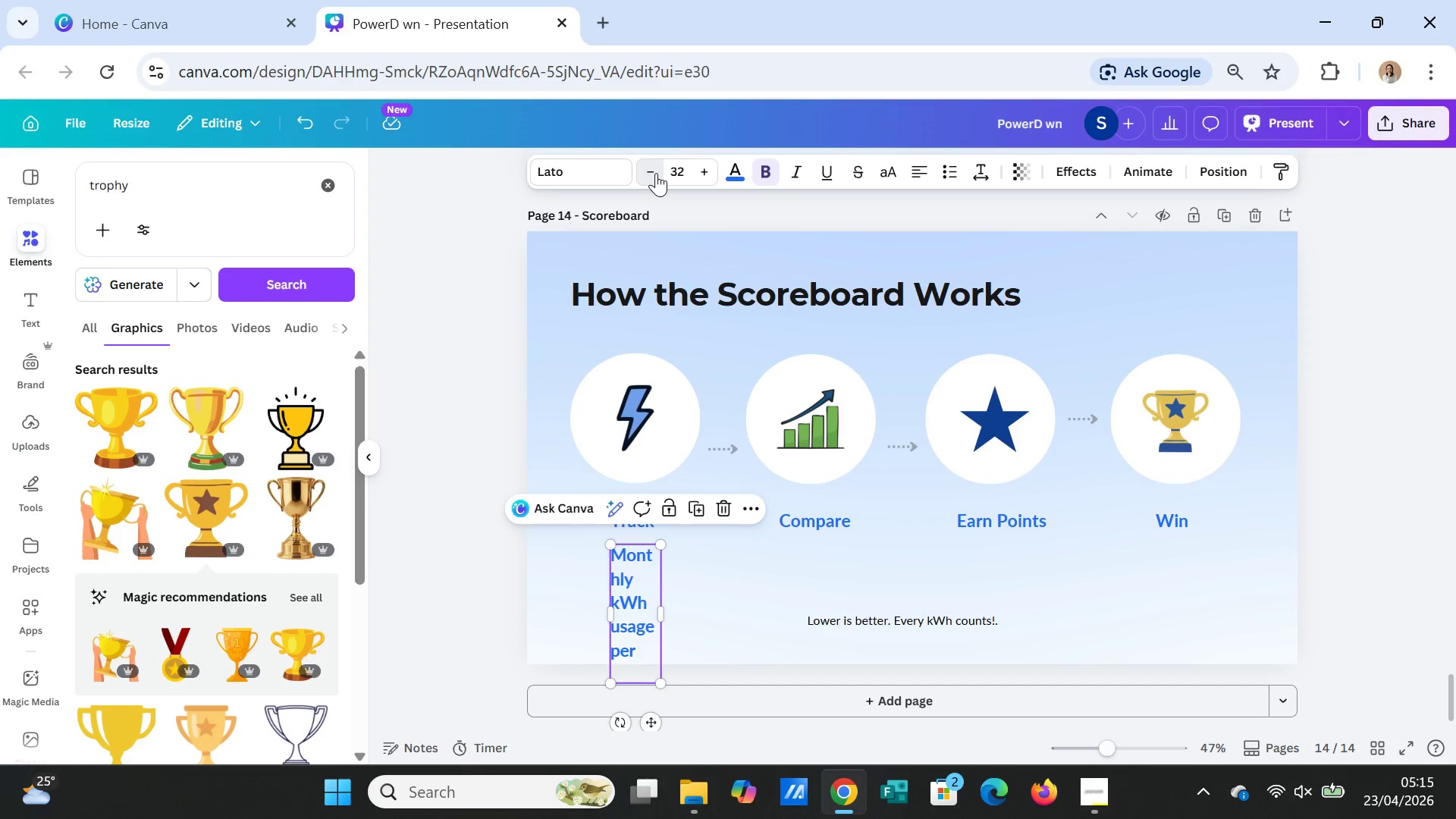 
triple_click([656, 173])
 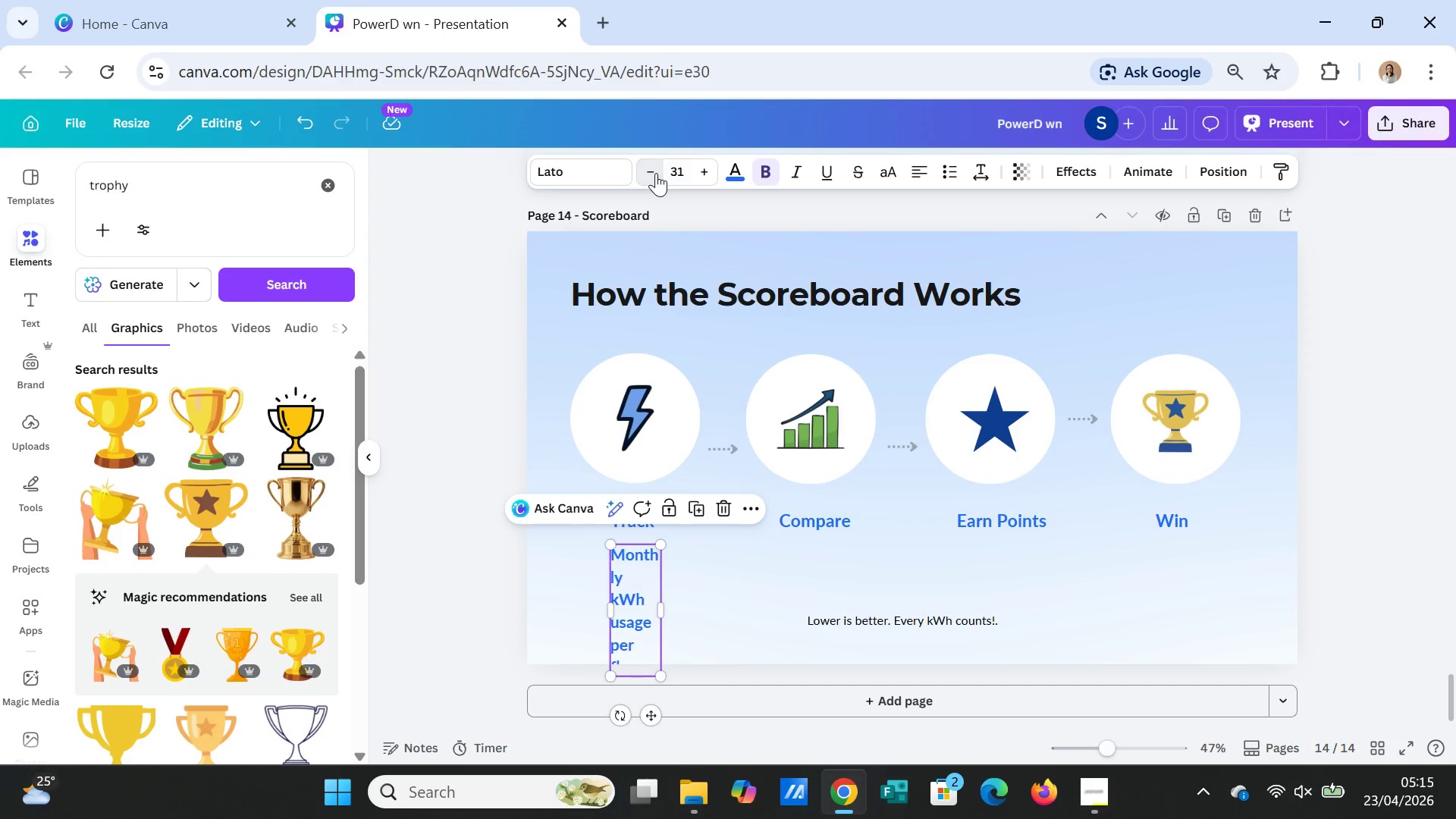 
triple_click([656, 173])
 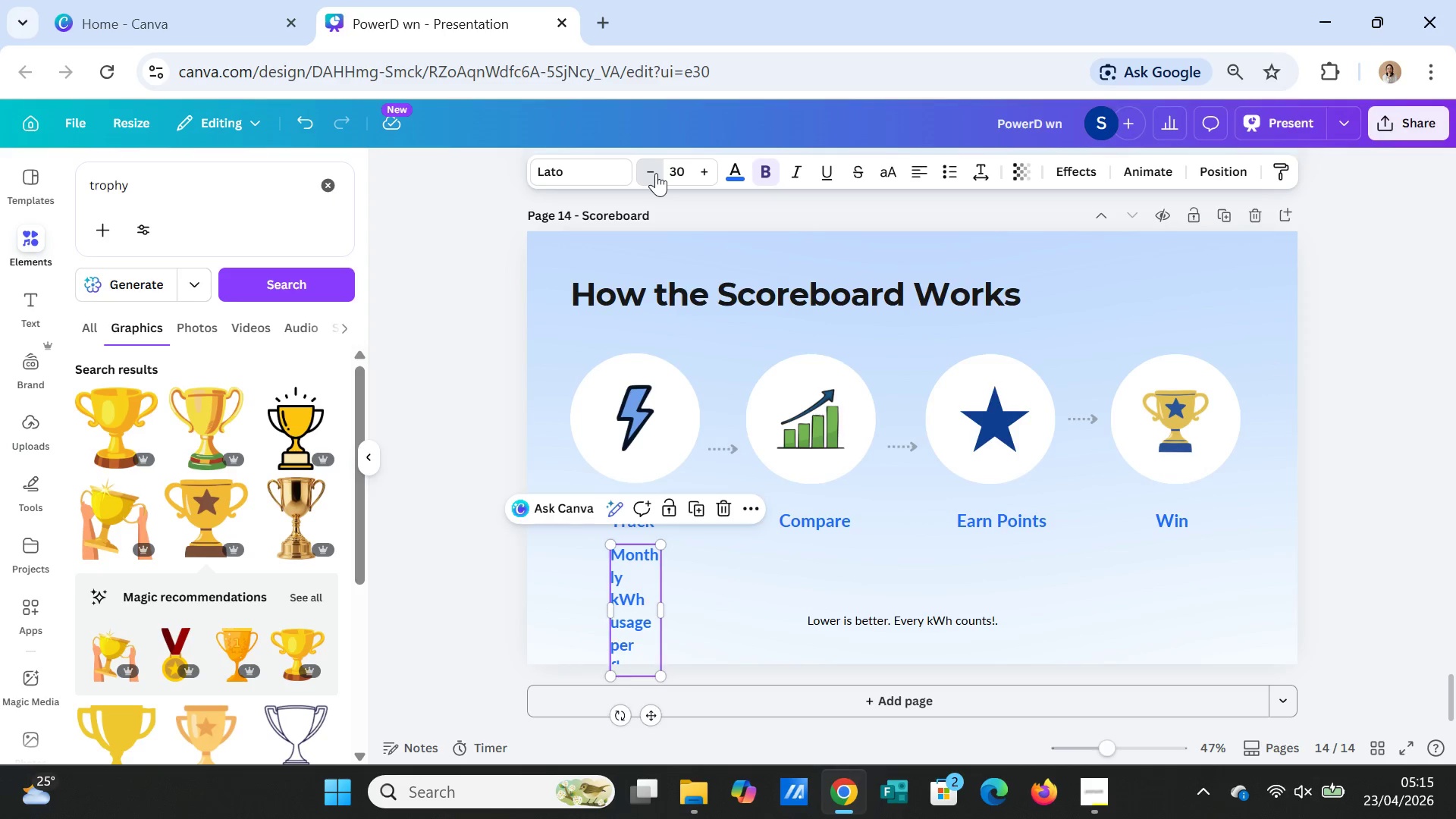 
triple_click([656, 173])
 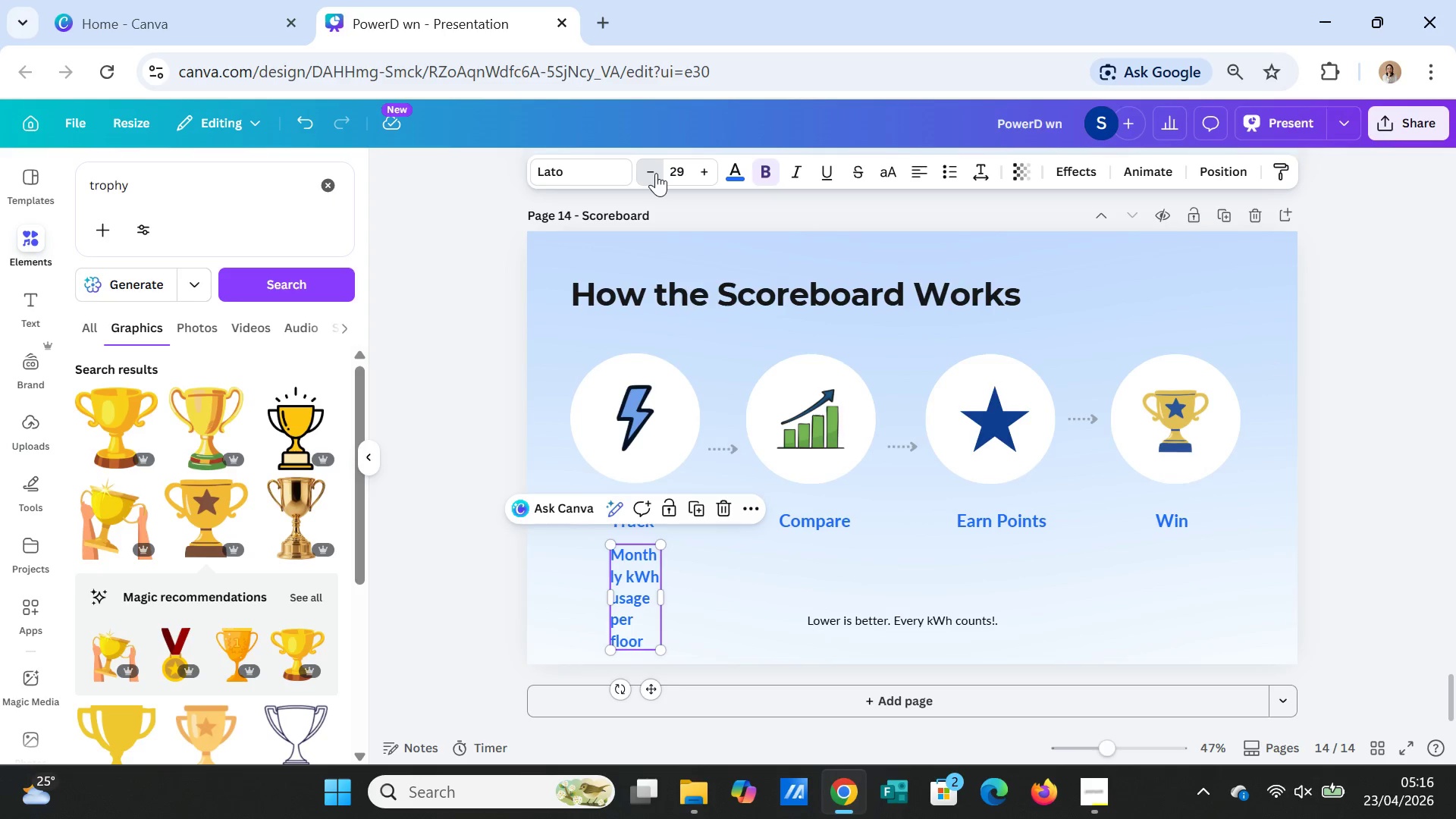 
triple_click([656, 173])
 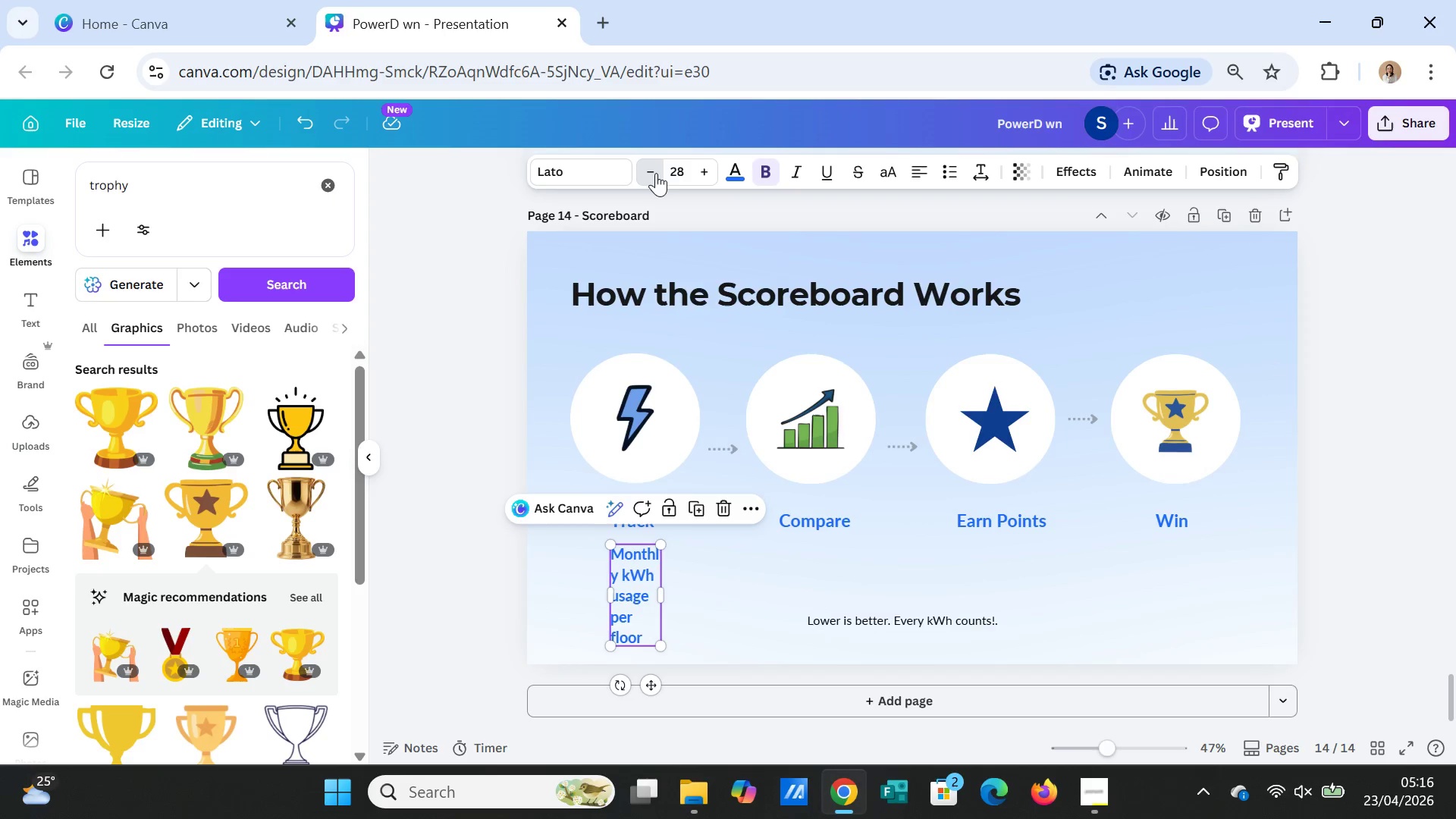 
triple_click([656, 173])
 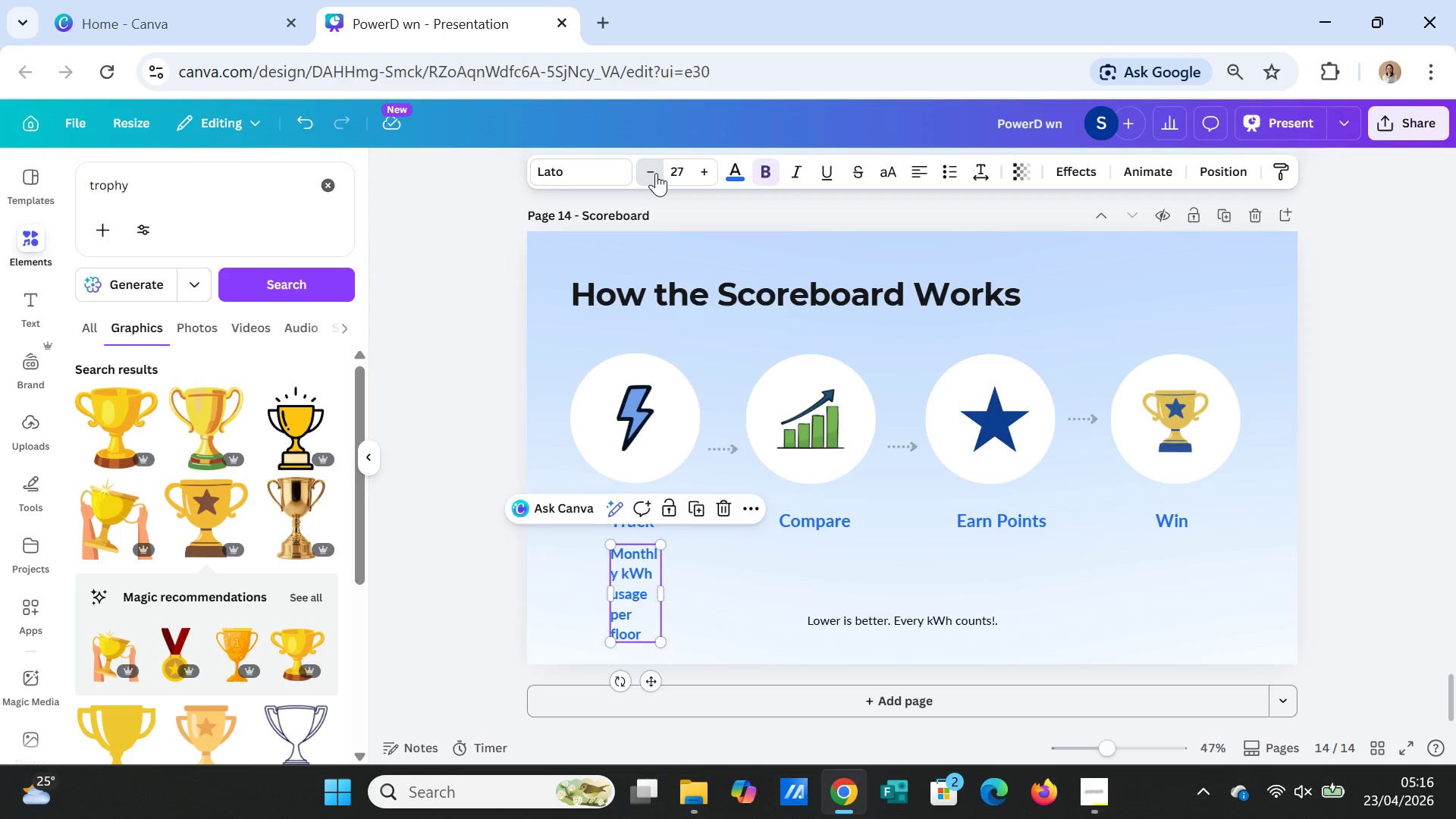 
triple_click([656, 173])
 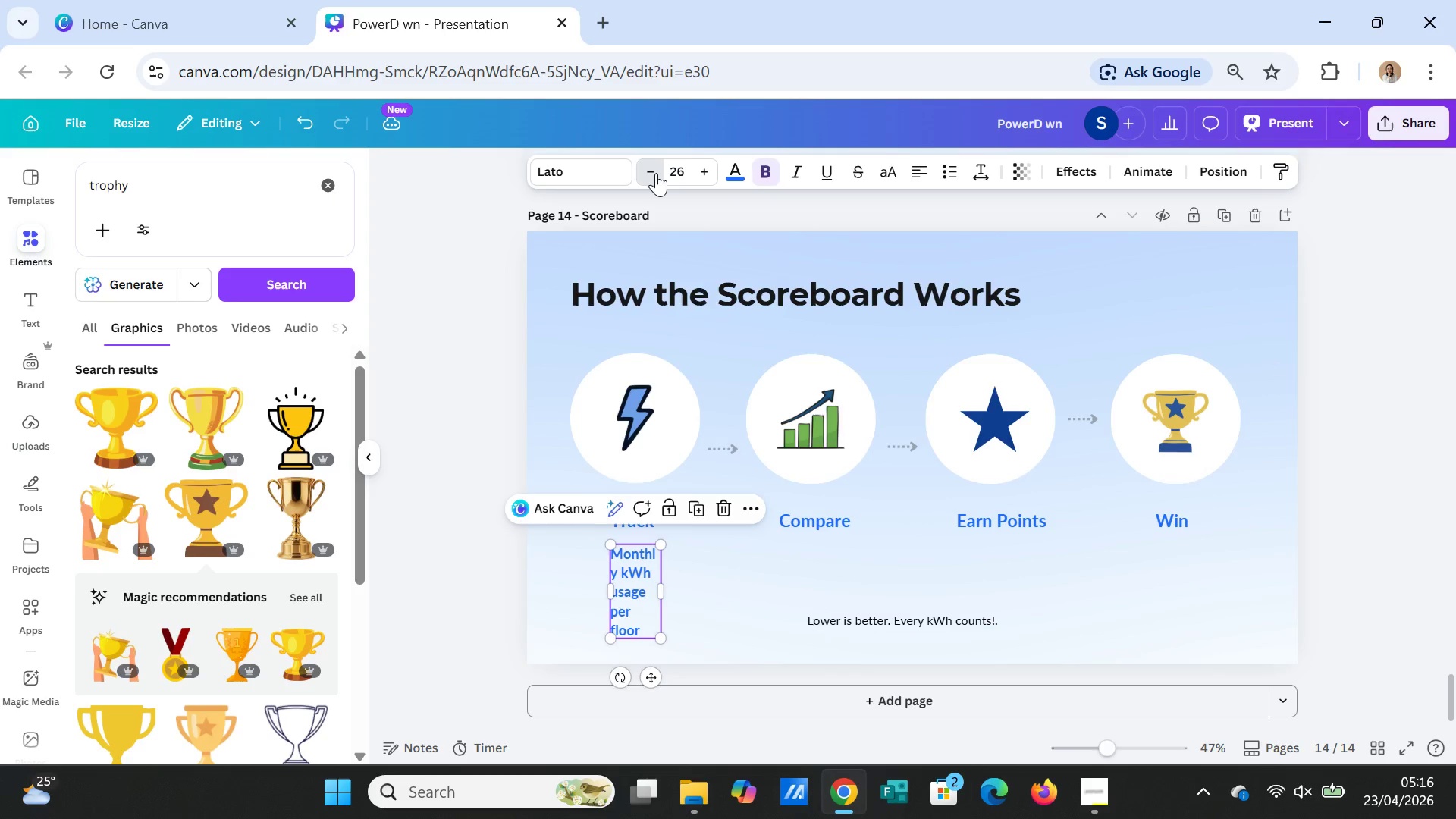 
triple_click([656, 173])
 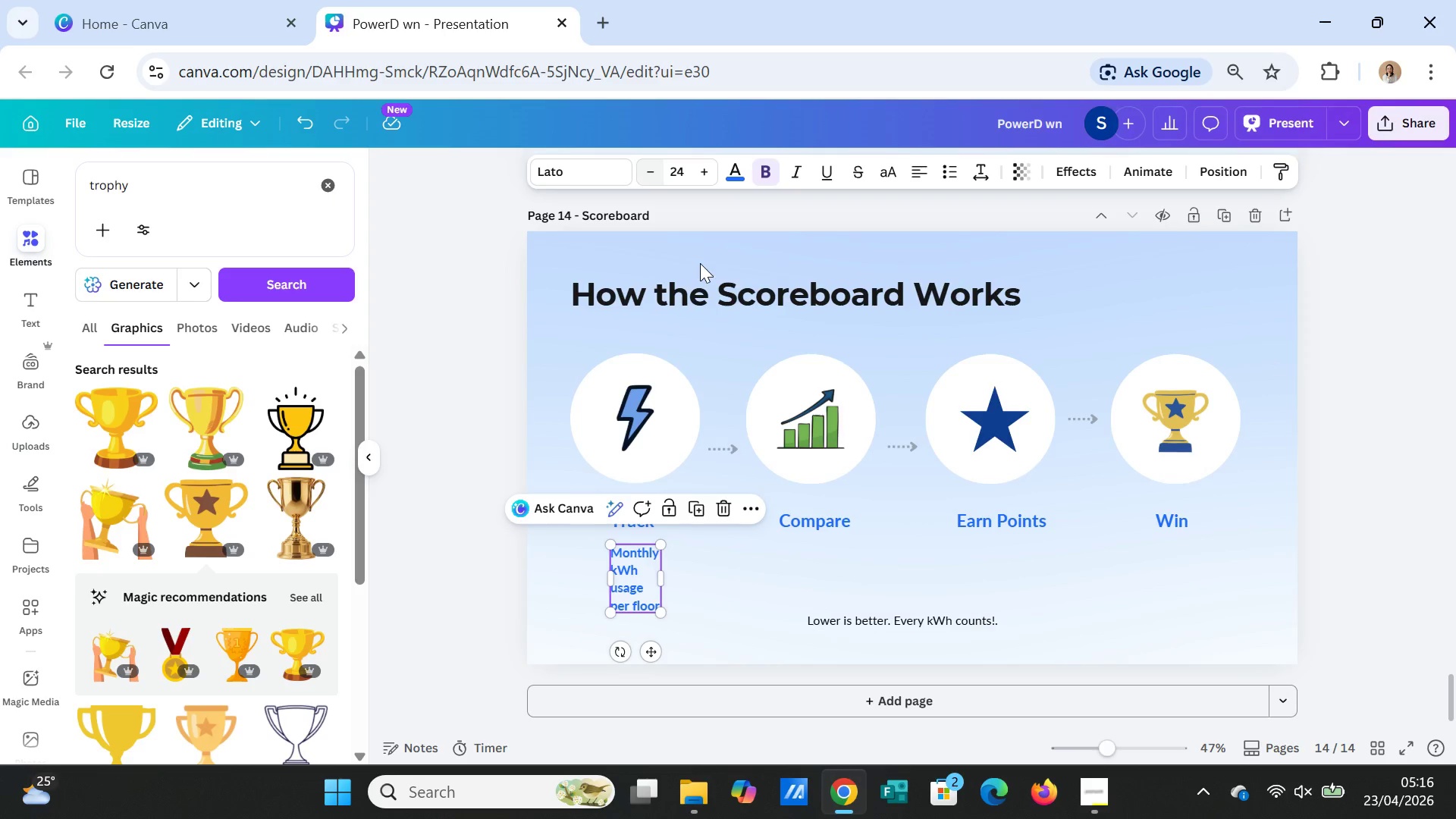 
scroll: coordinate [752, 569], scroll_direction: up, amount: 5.0
 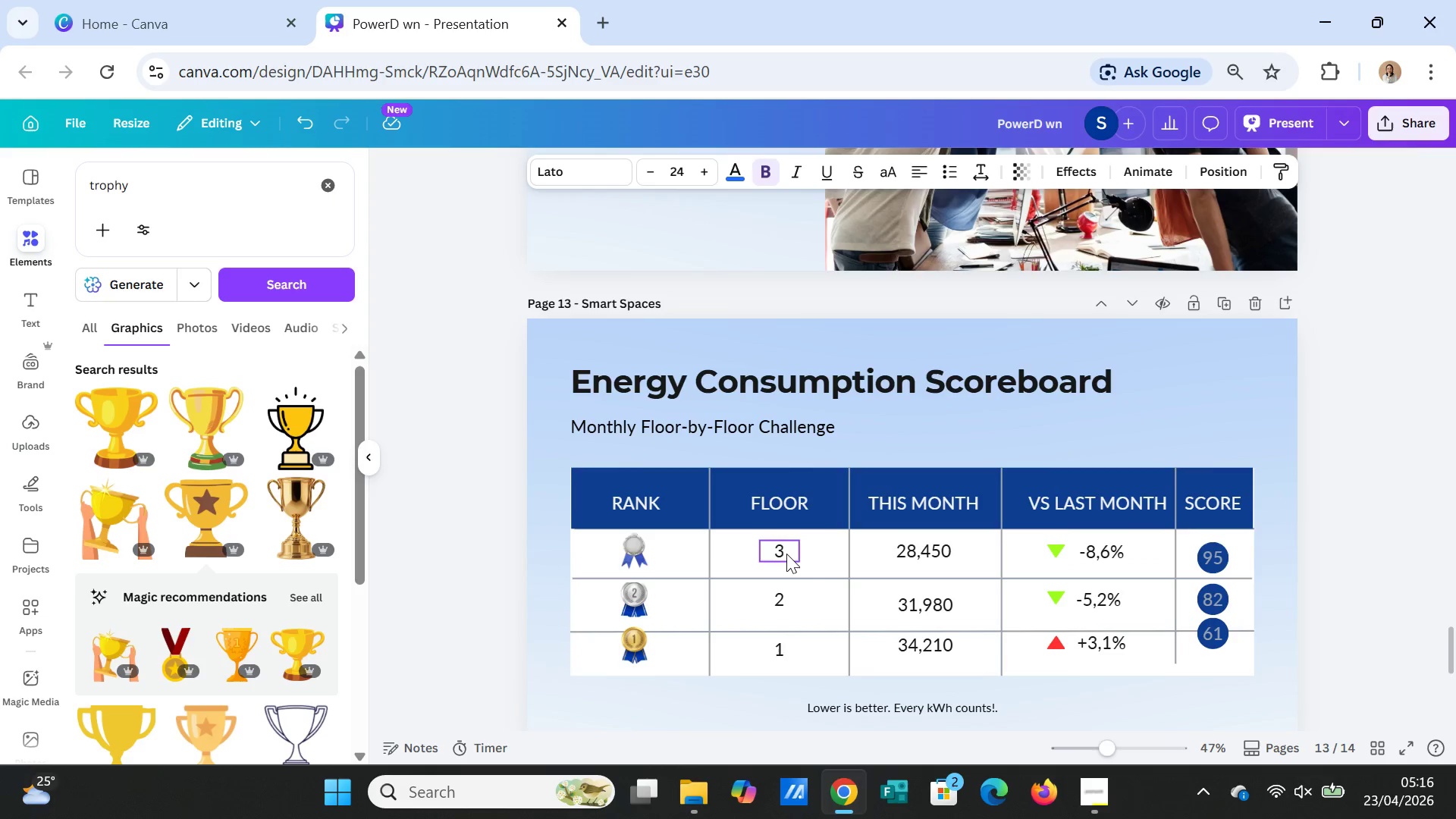 
left_click([786, 552])
 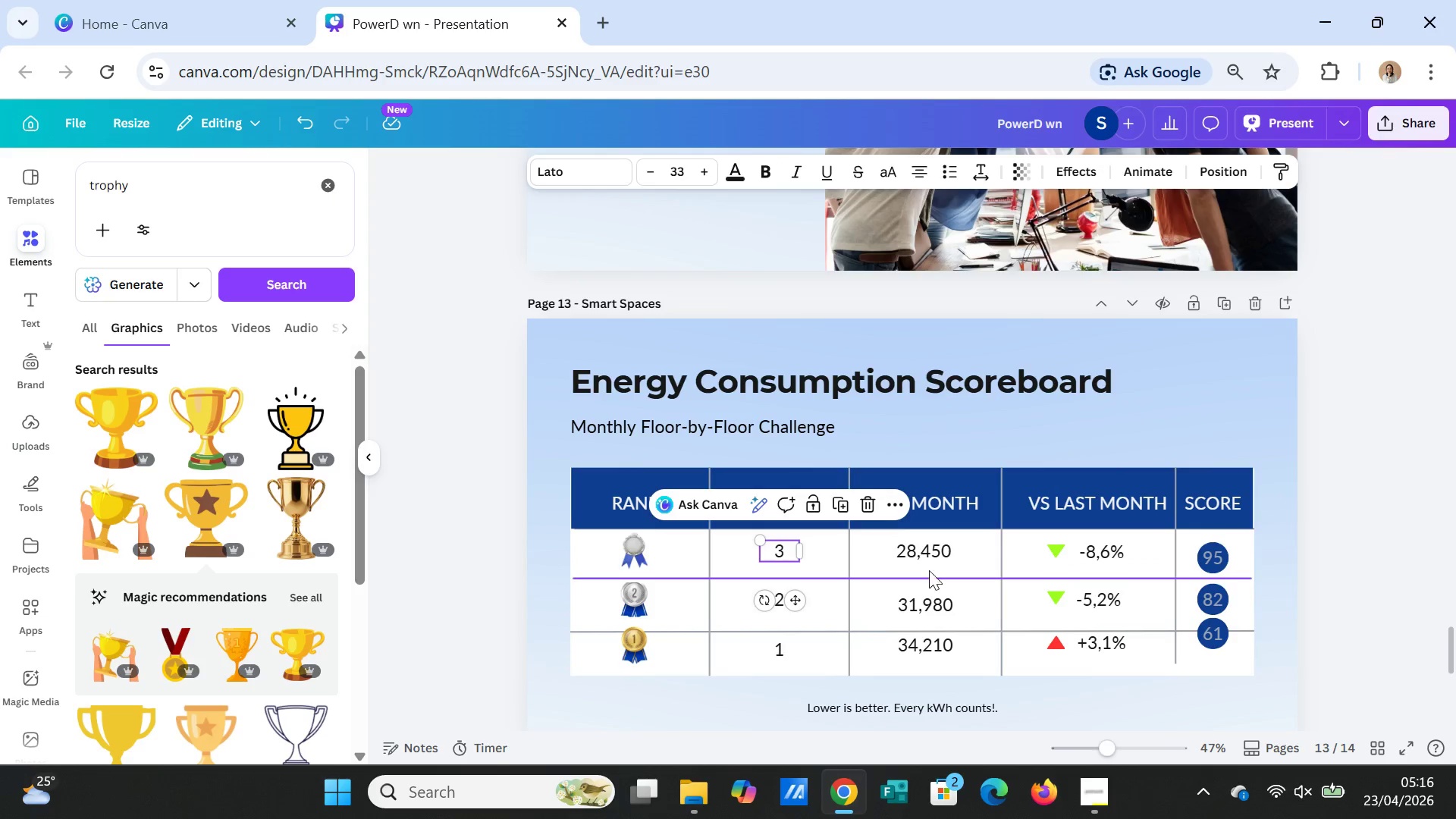 
scroll: coordinate [942, 557], scroll_direction: up, amount: 4.0
 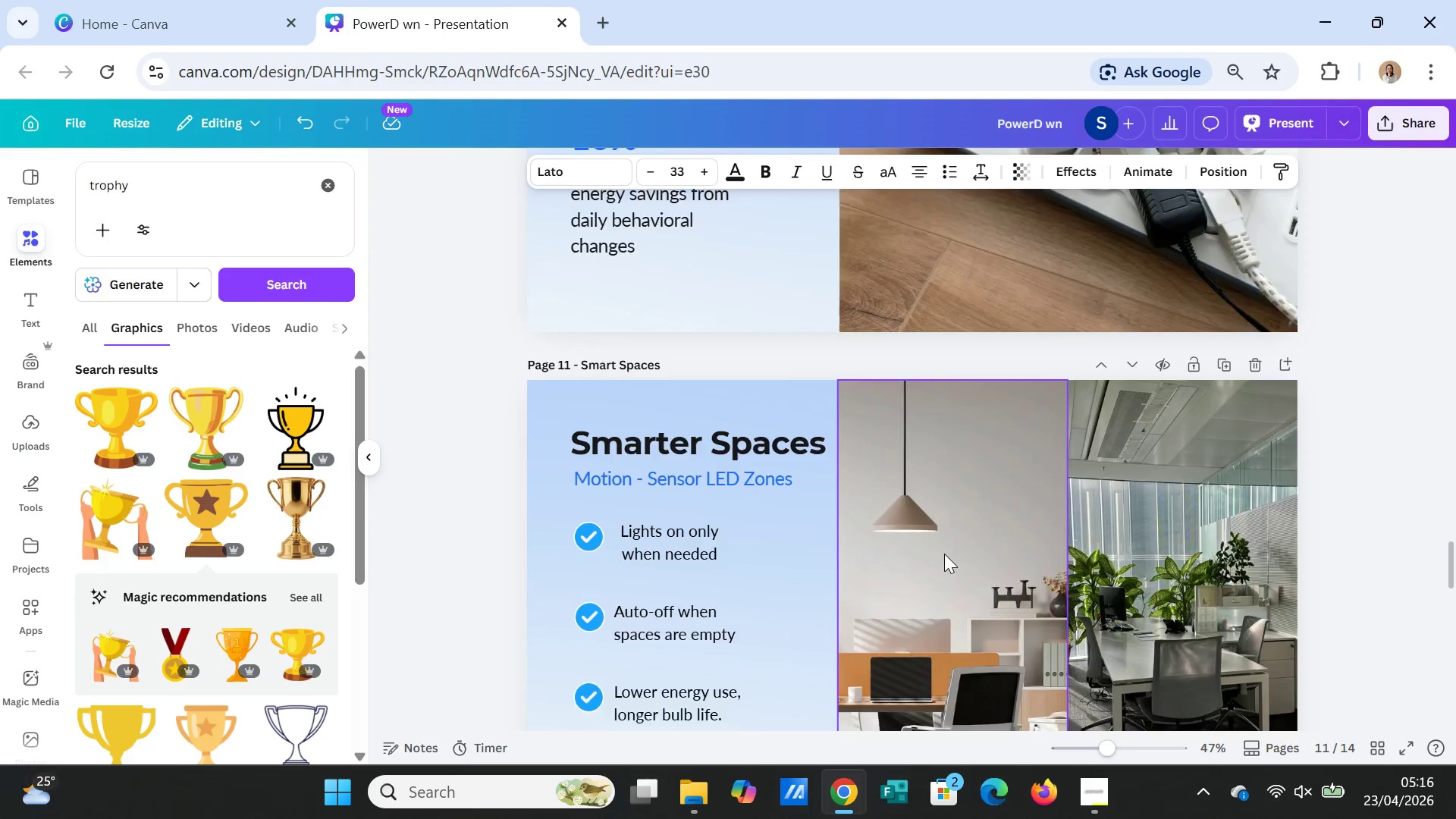 
scroll: coordinate [953, 558], scroll_direction: down, amount: 16.0
 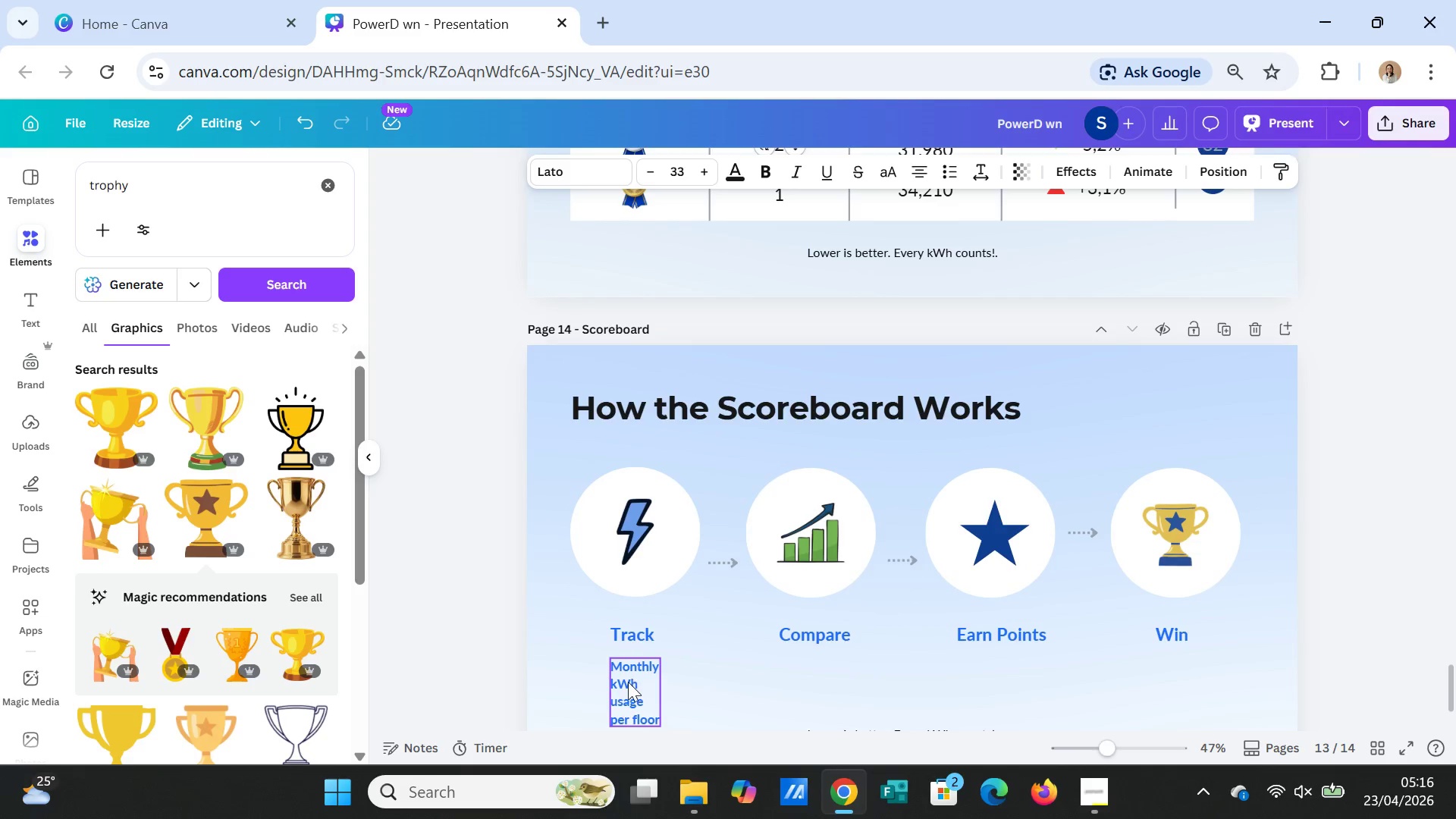 
left_click([628, 682])
 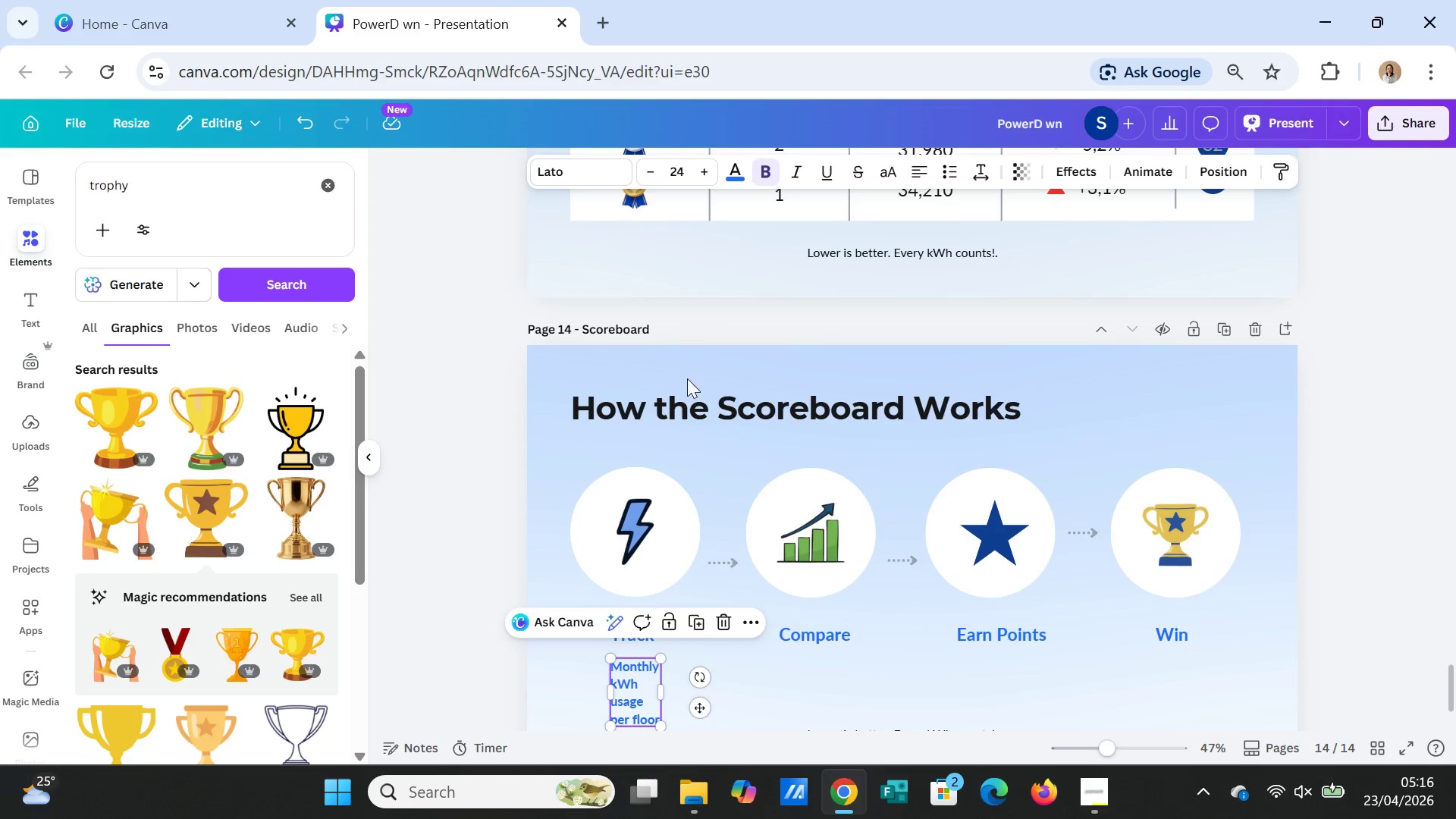 
scroll: coordinate [706, 527], scroll_direction: down, amount: 2.0
 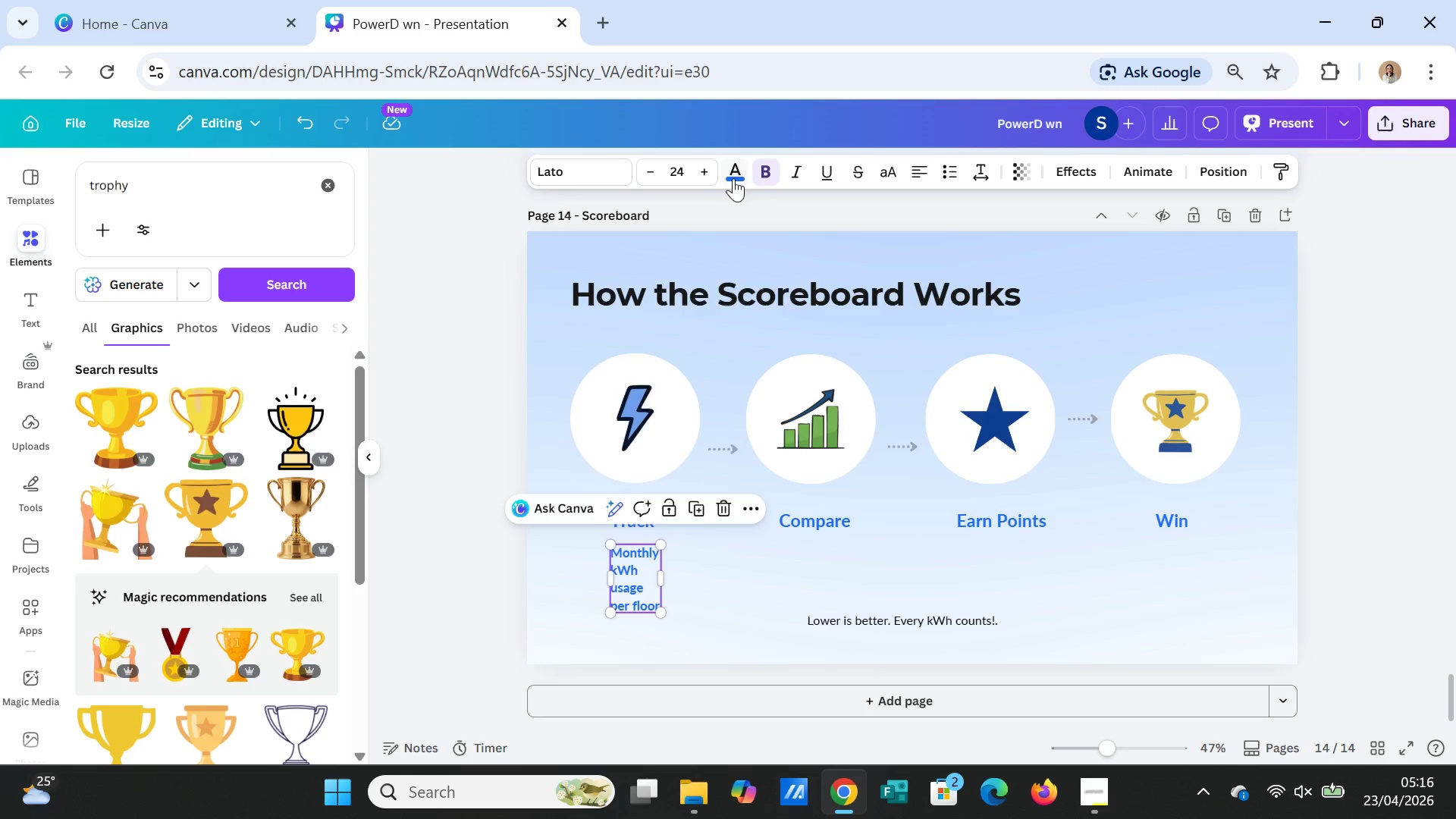 
left_click([771, 165])
 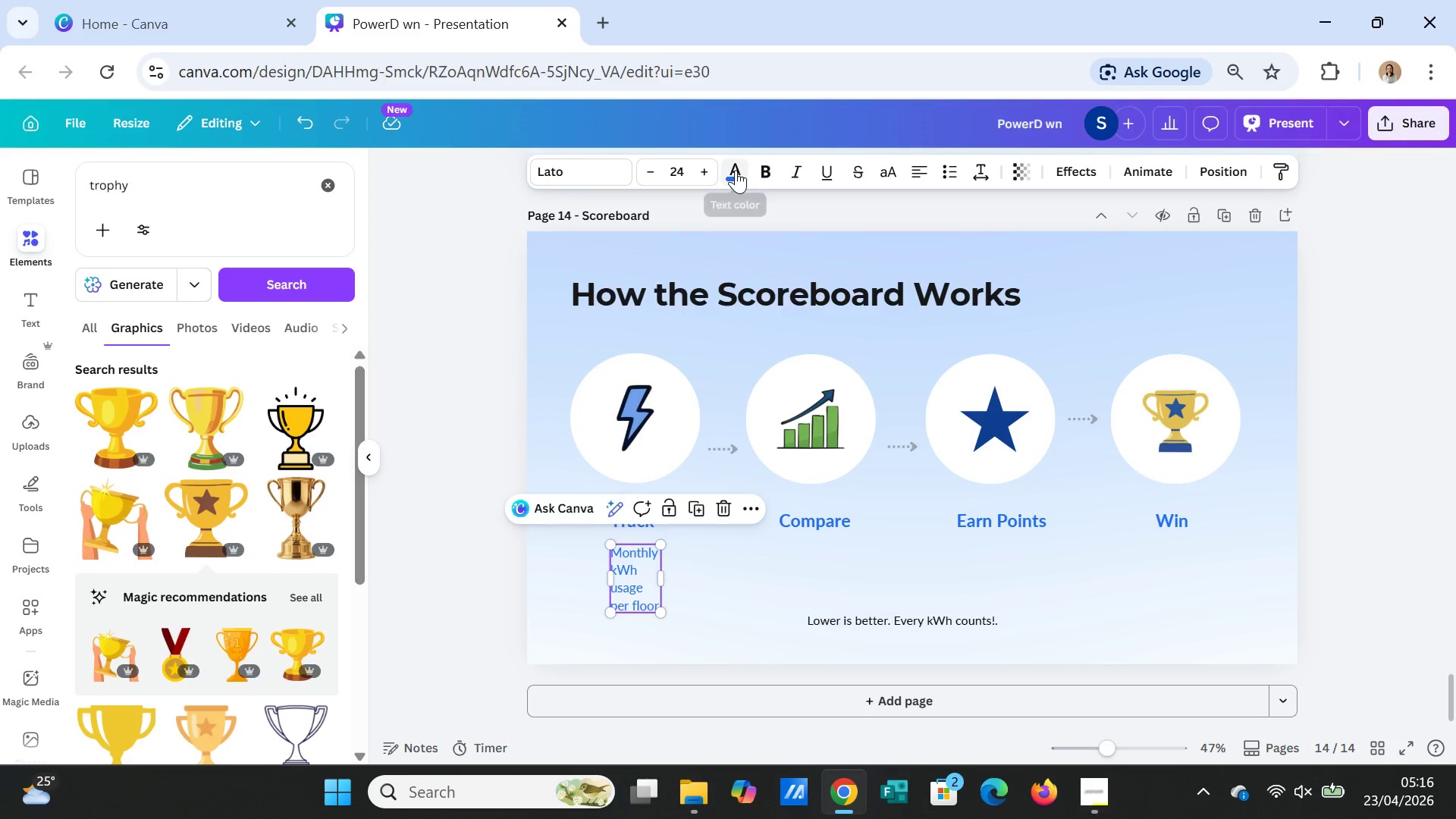 
left_click([735, 168])
 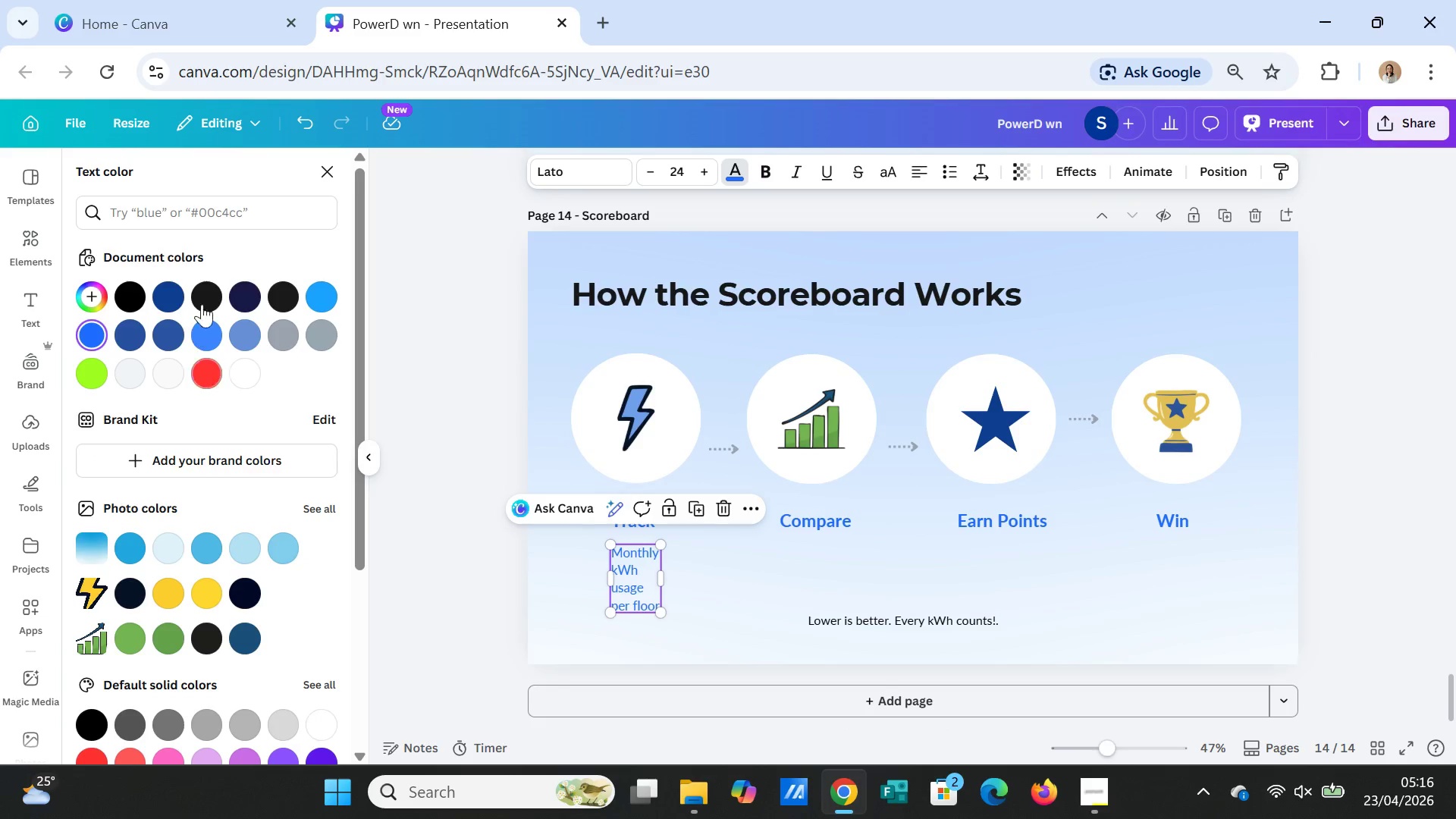 
left_click([208, 287])
 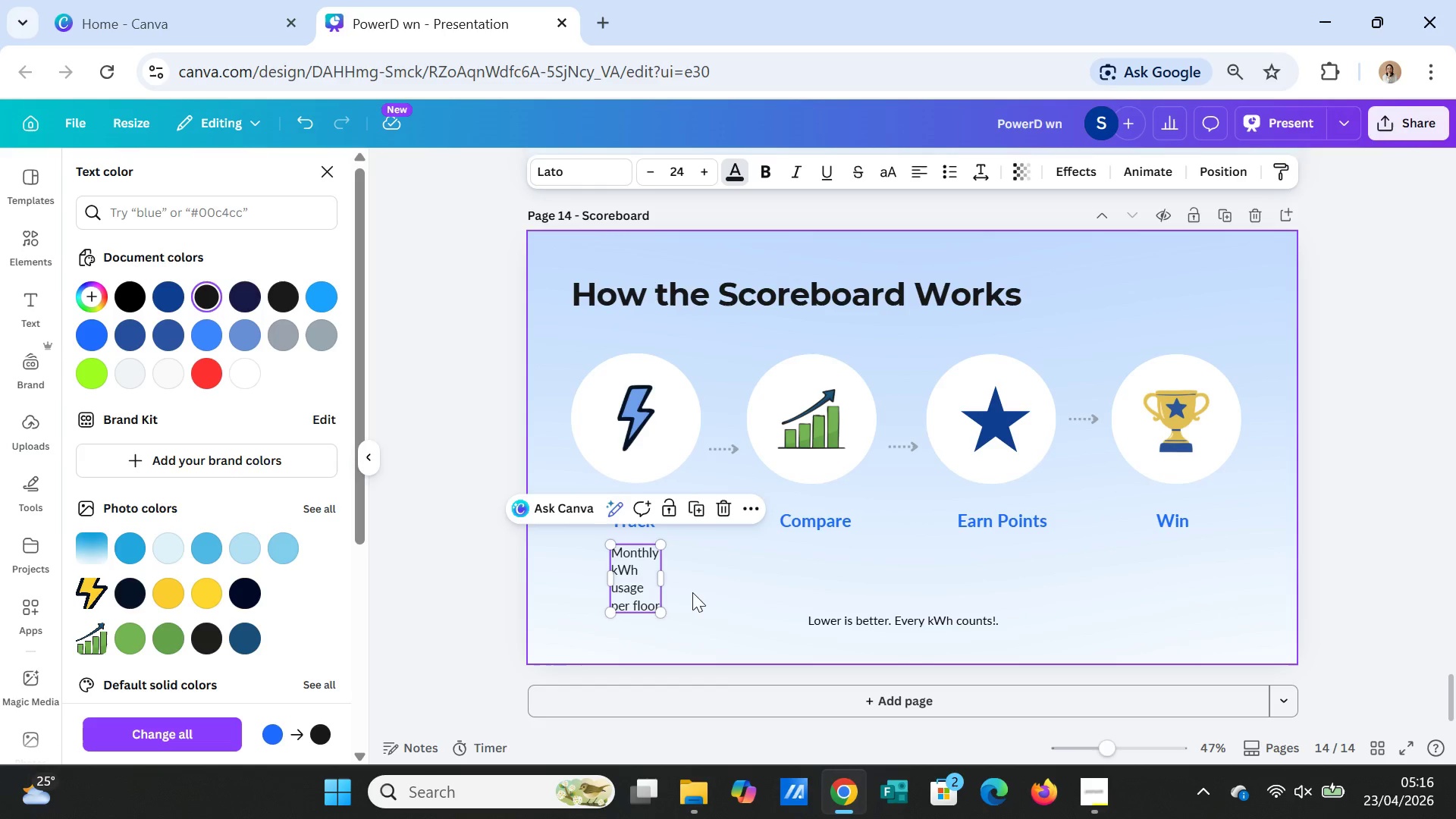 
left_click_drag(start_coordinate=[662, 580], to_coordinate=[686, 570])
 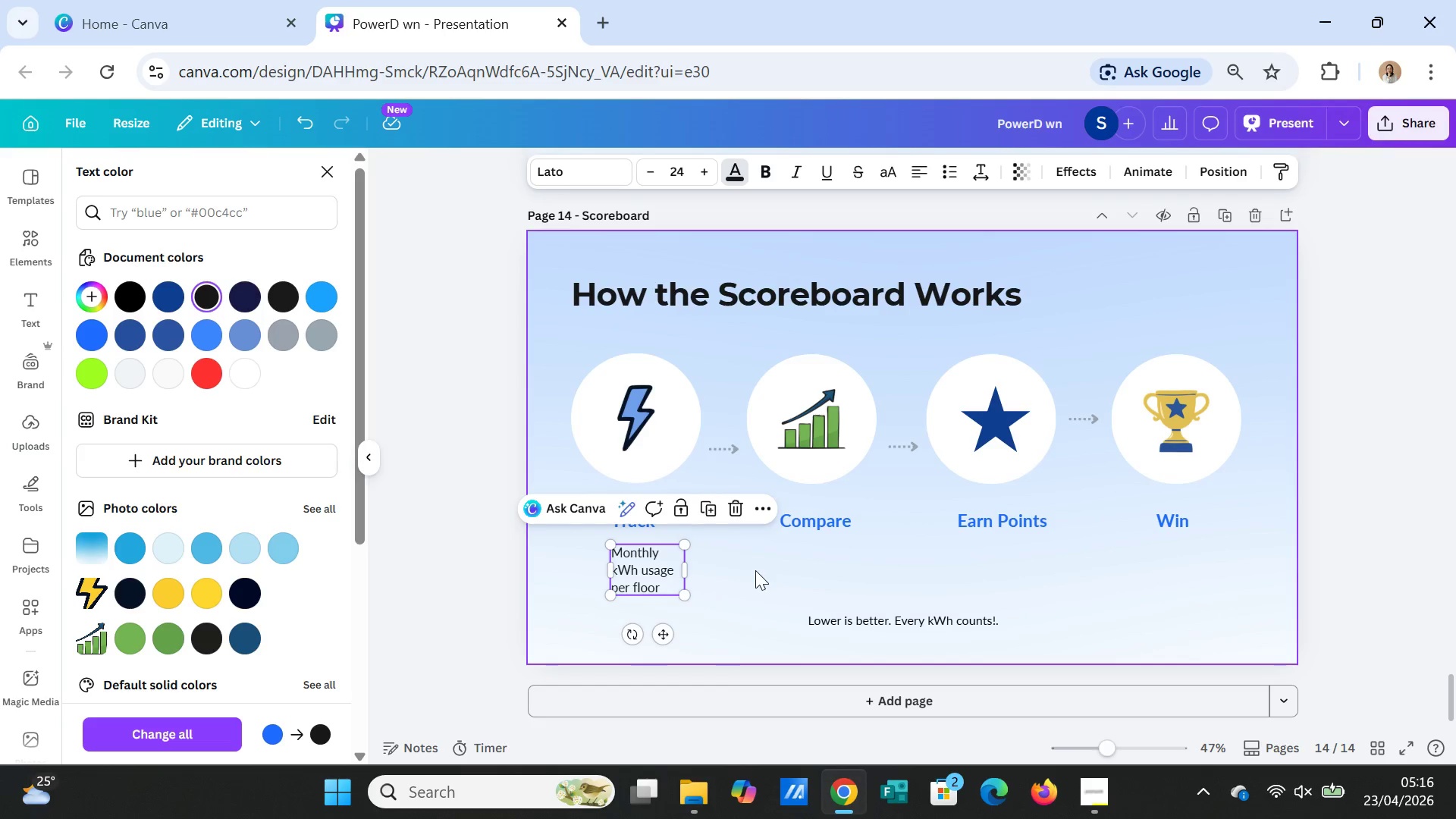 
left_click([755, 570])
 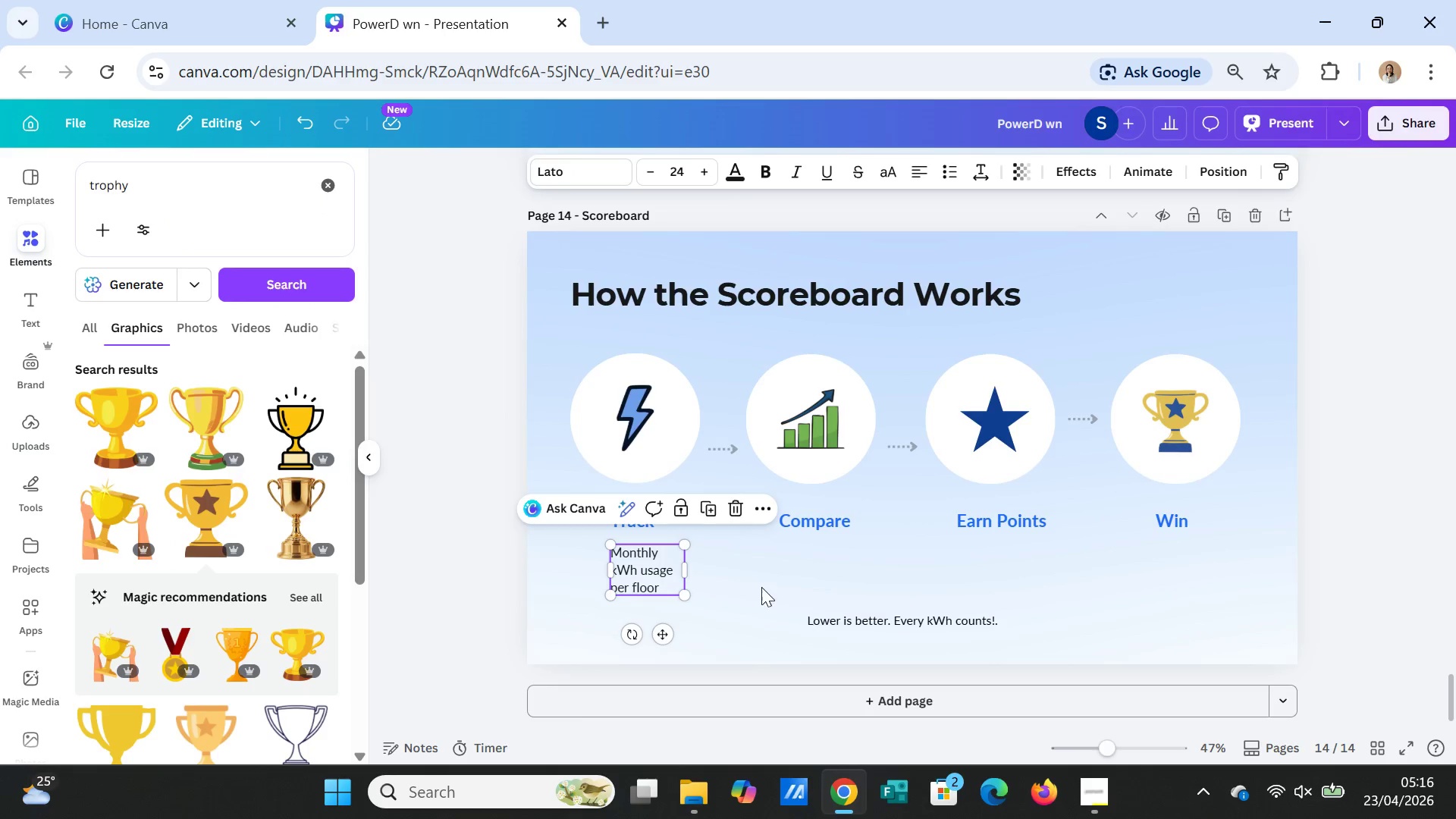 
double_click([761, 587])
 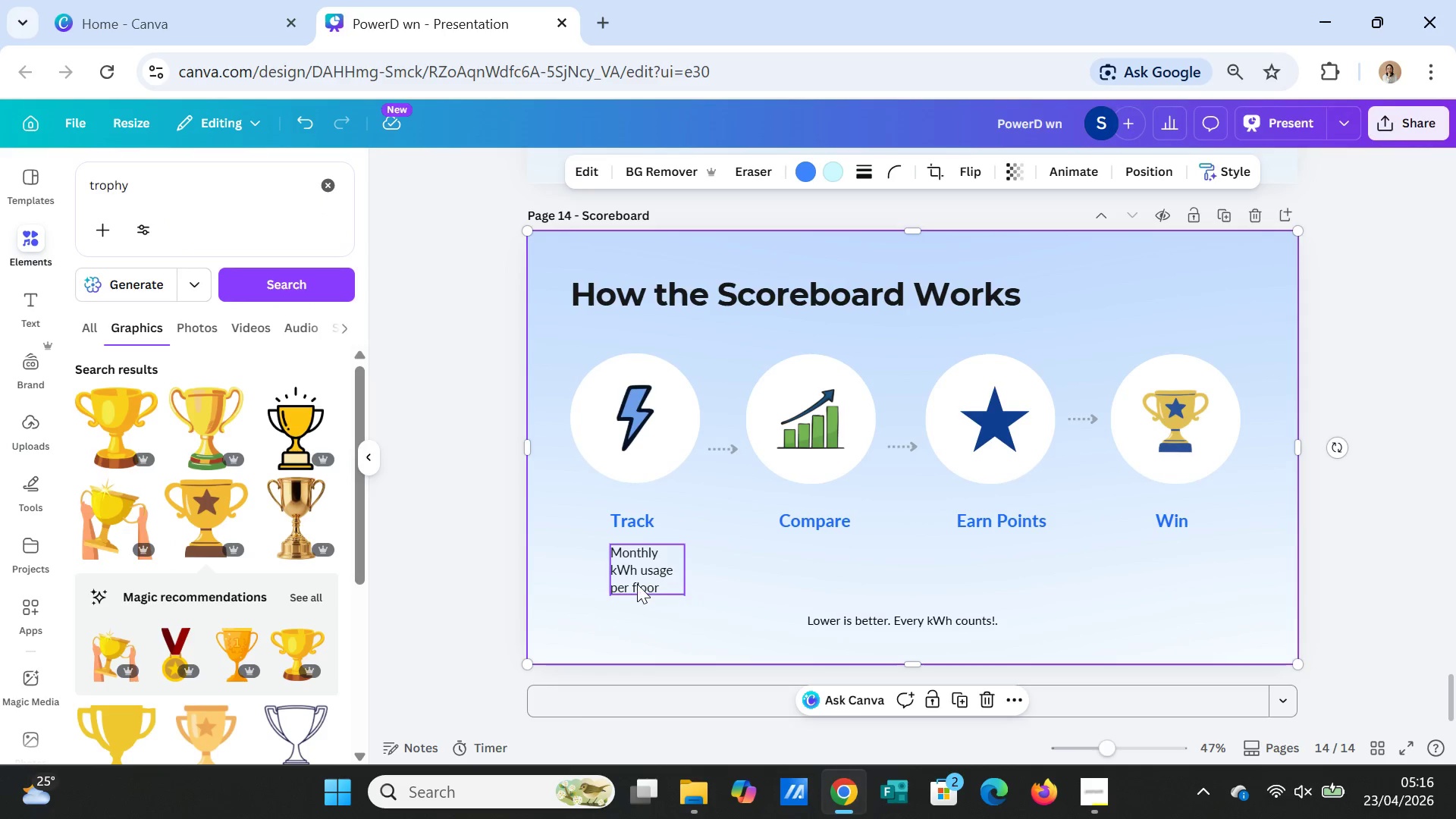 
left_click([636, 580])
 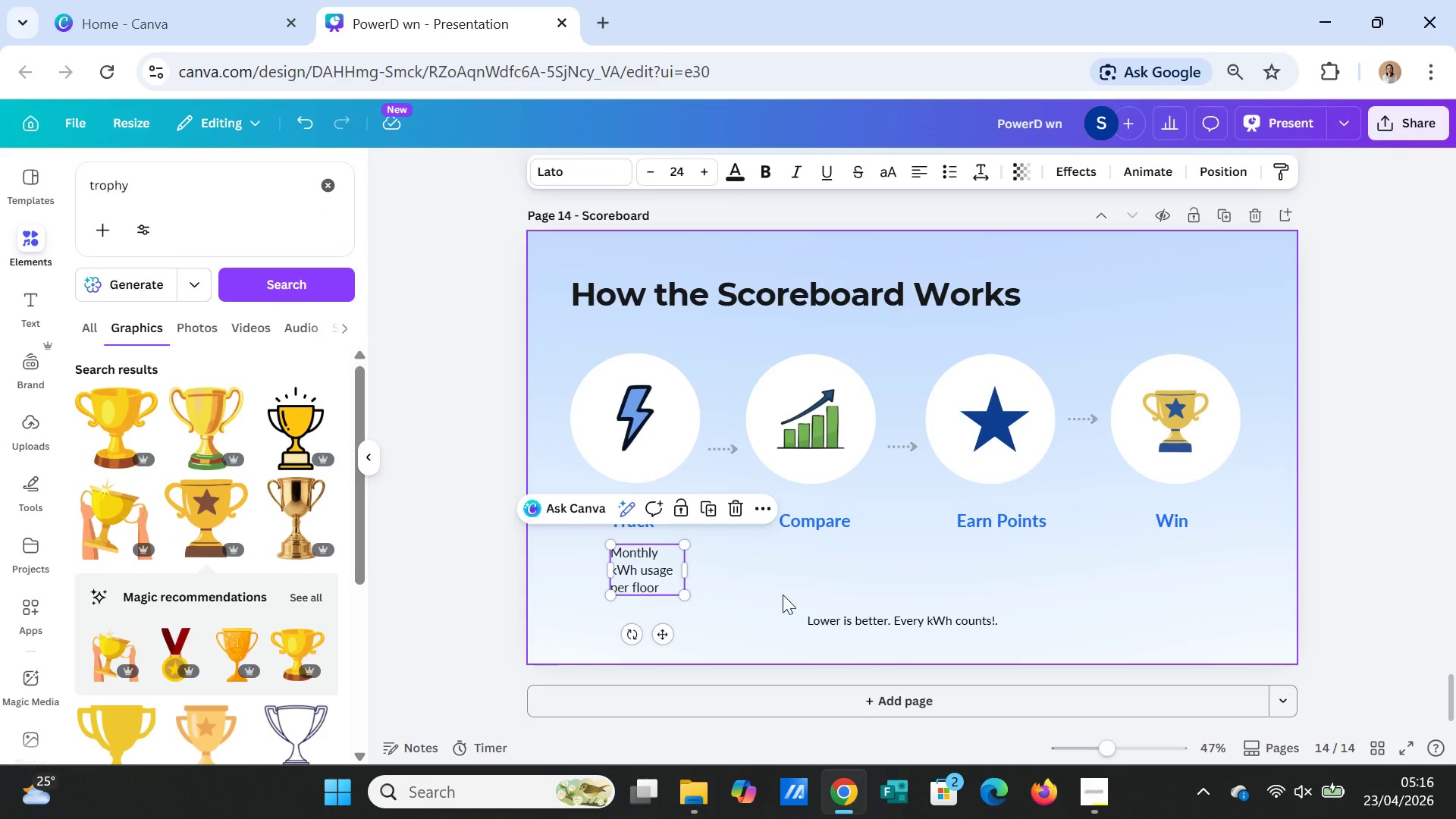 
key(Control+C)
 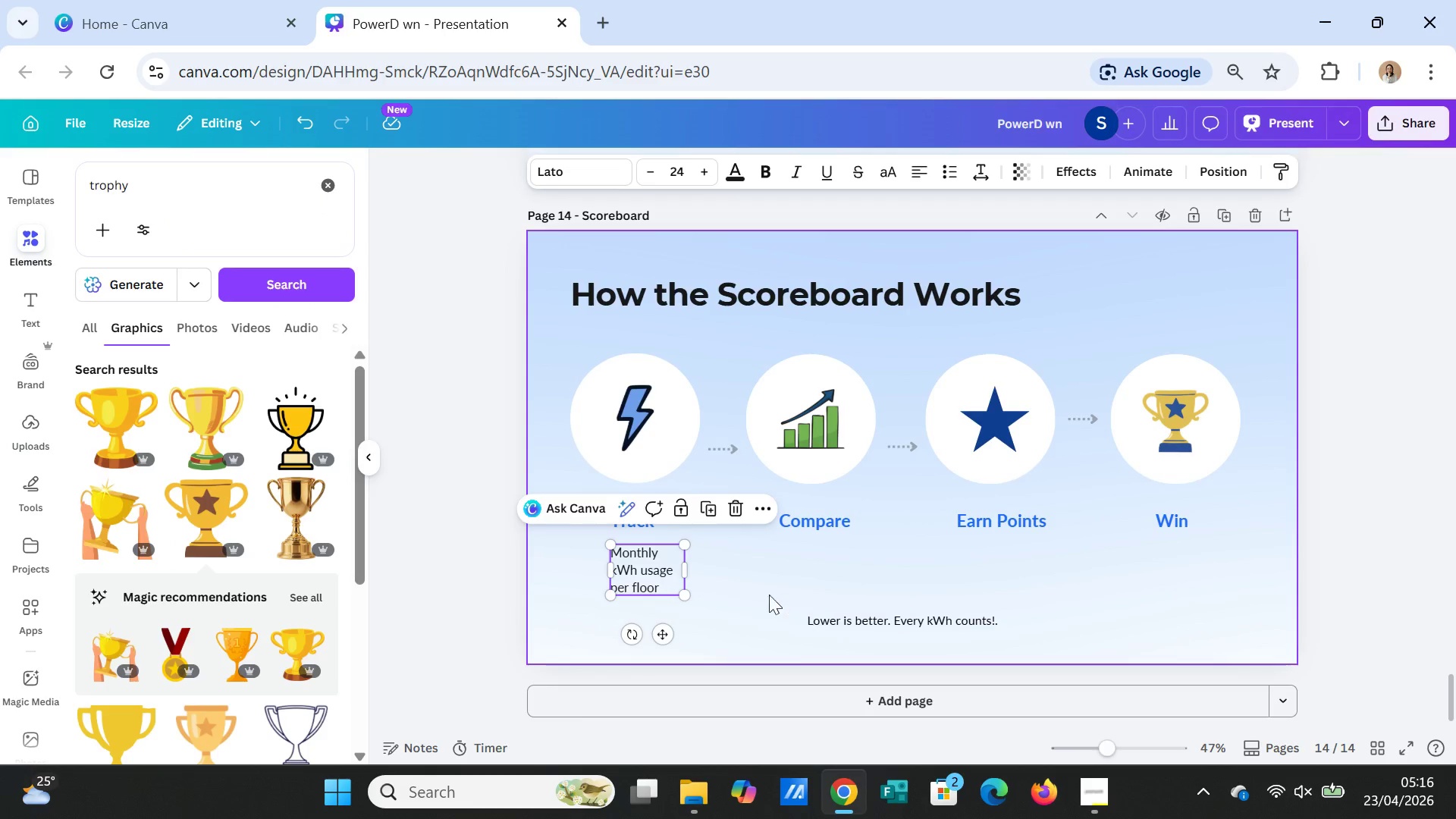 
key(Control+V)
 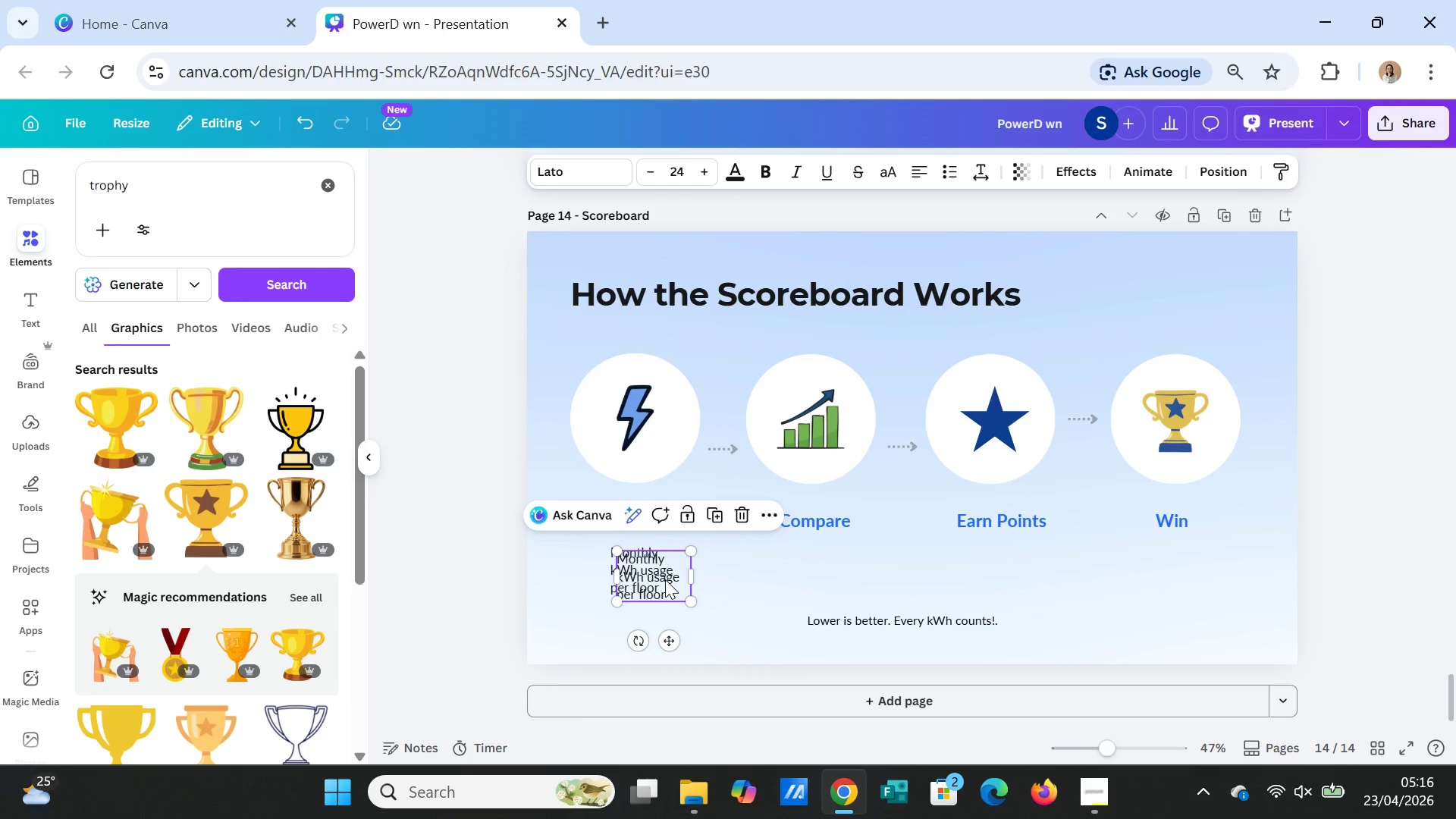 
left_click_drag(start_coordinate=[665, 579], to_coordinate=[833, 573])
 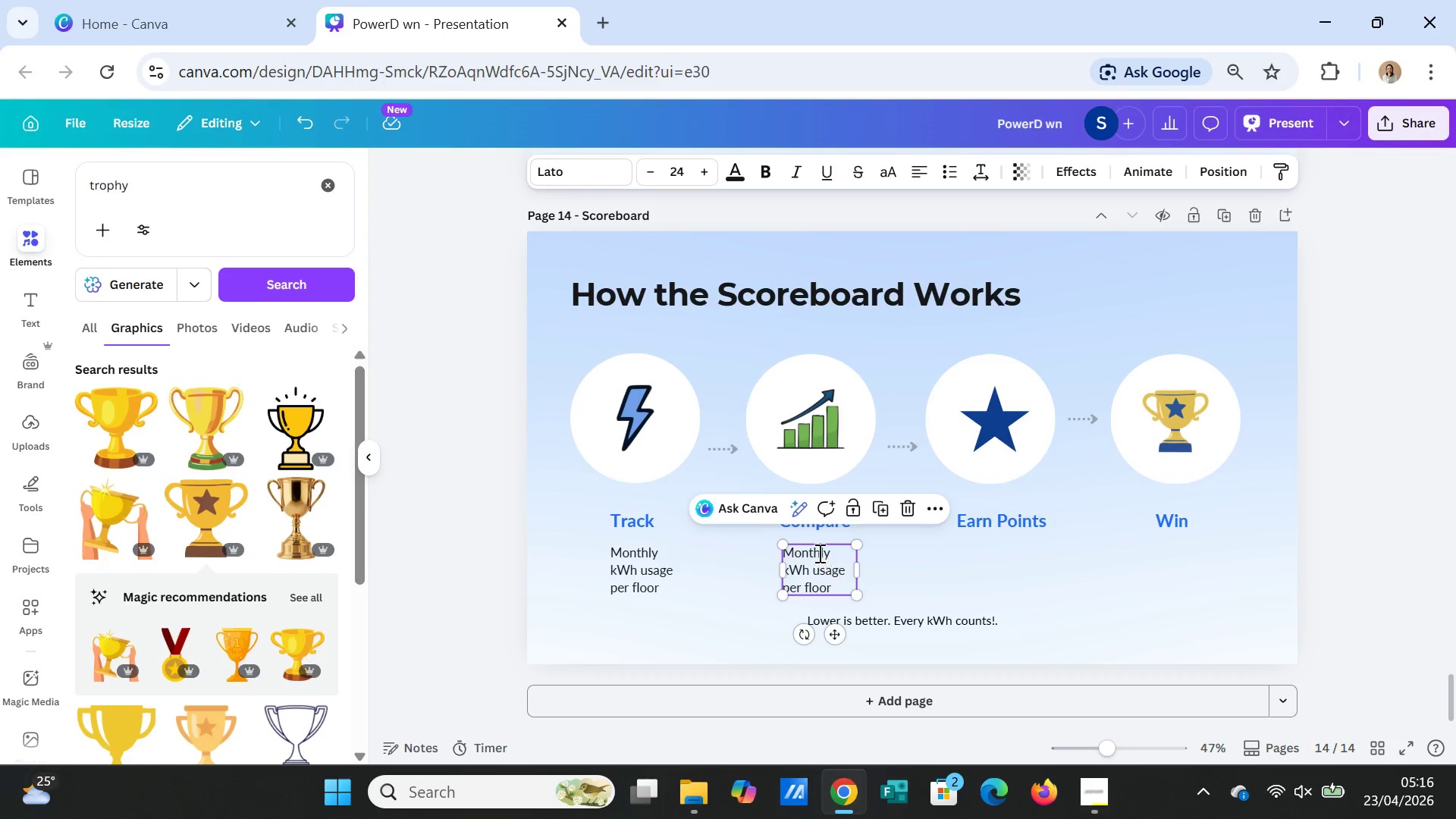 
double_click([818, 553])
 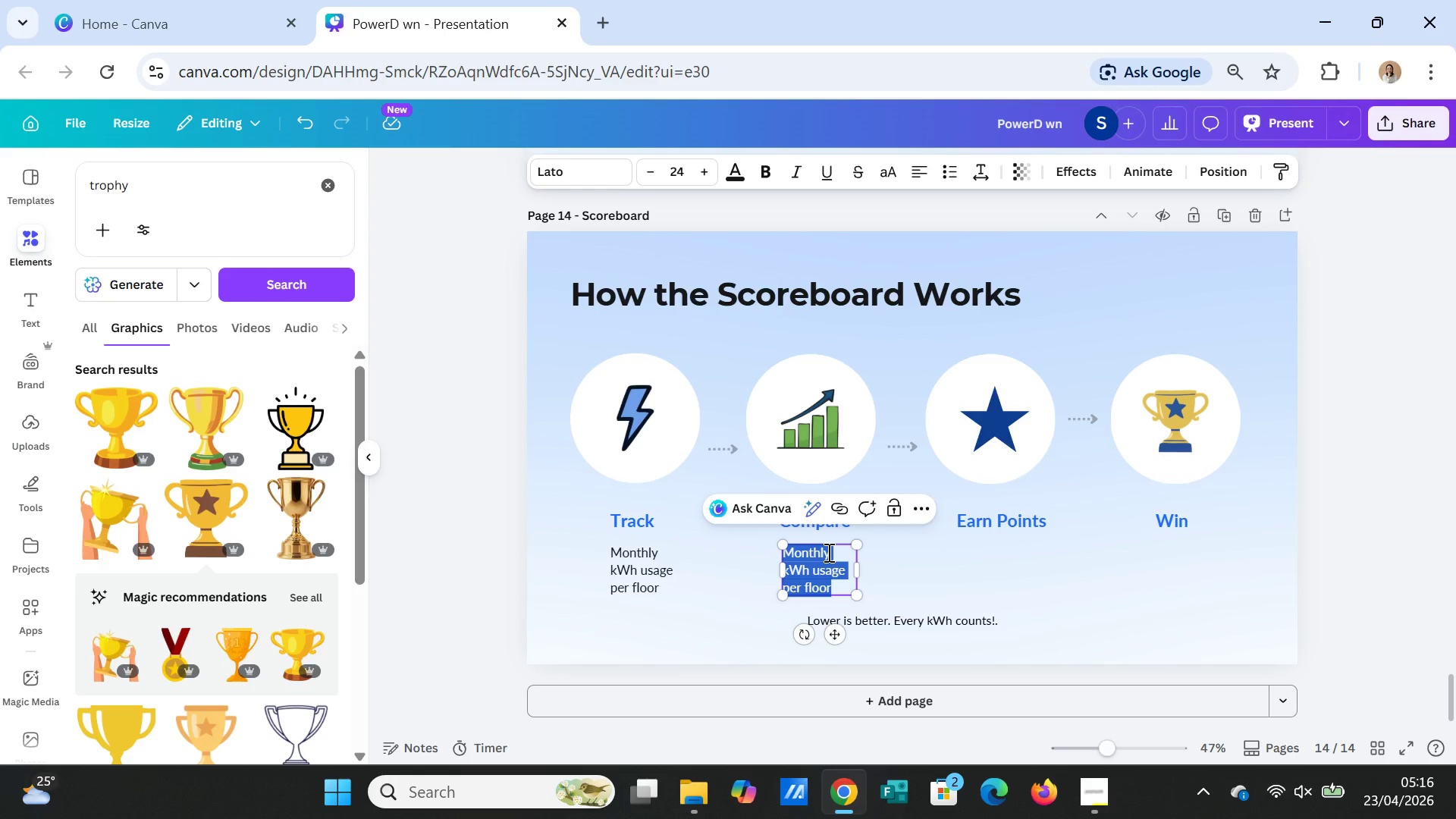 
type(Performance & Percent change)
 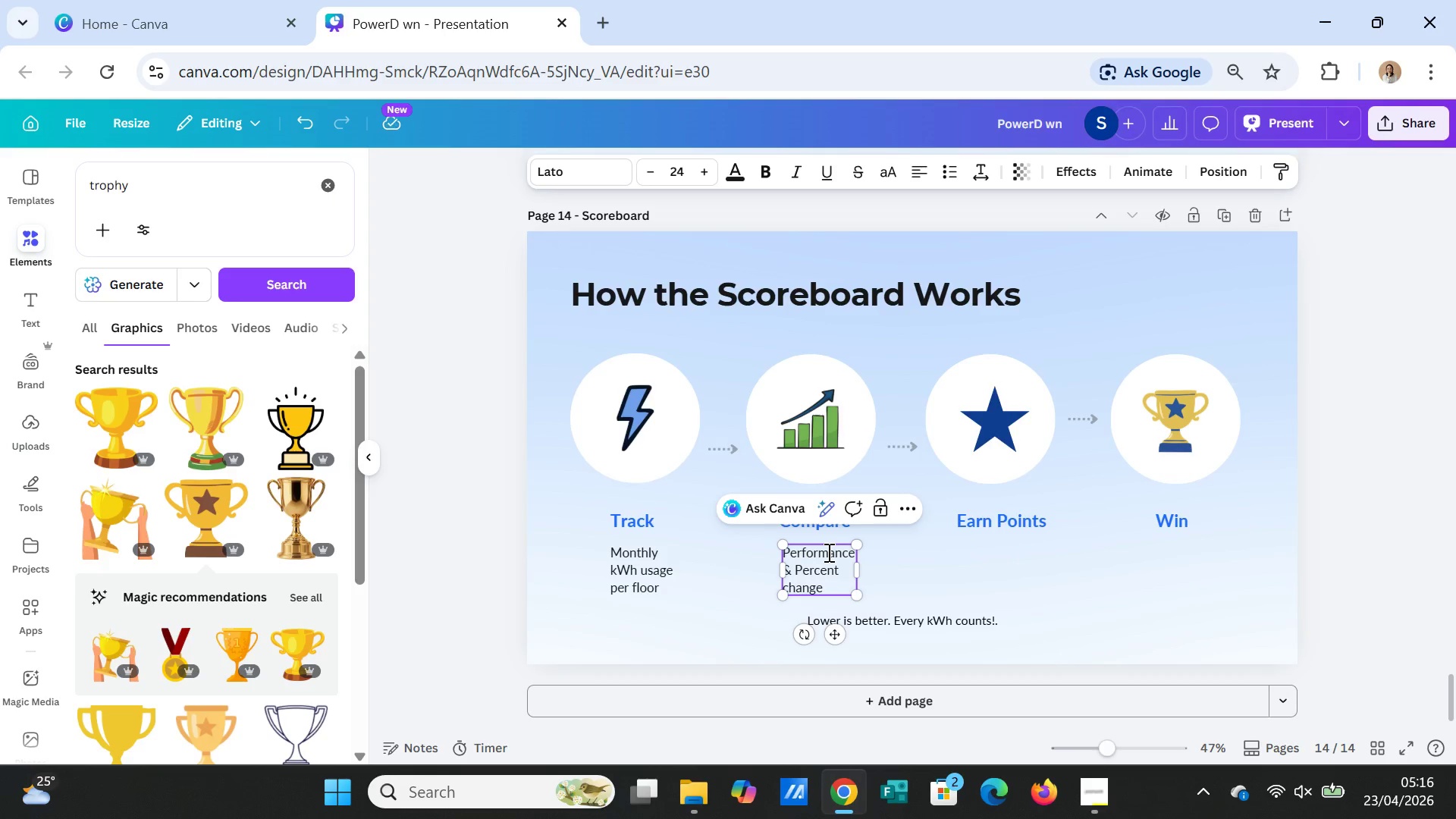 
left_click_drag(start_coordinate=[858, 576], to_coordinate=[875, 573])
 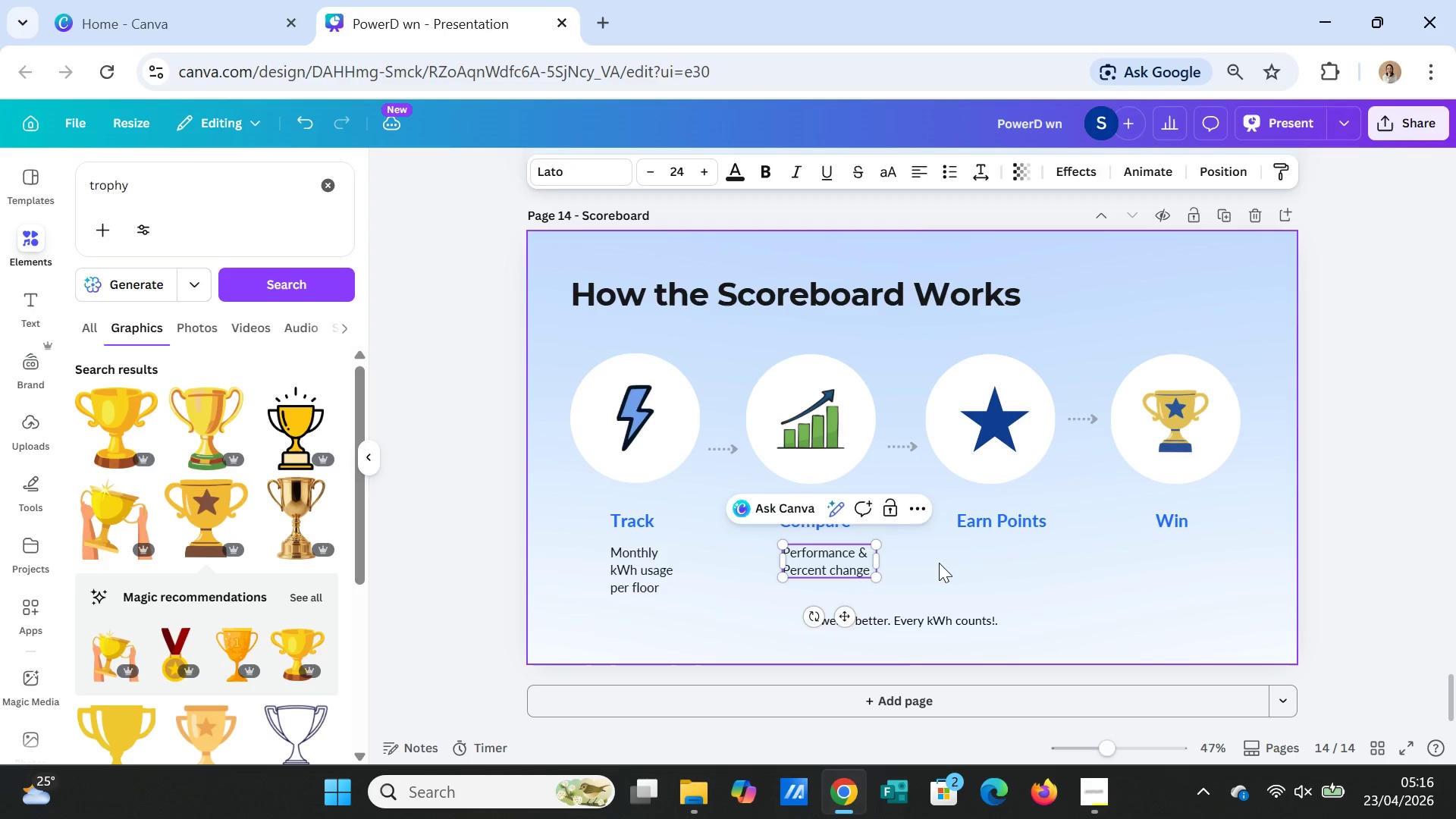 
left_click([939, 563])
 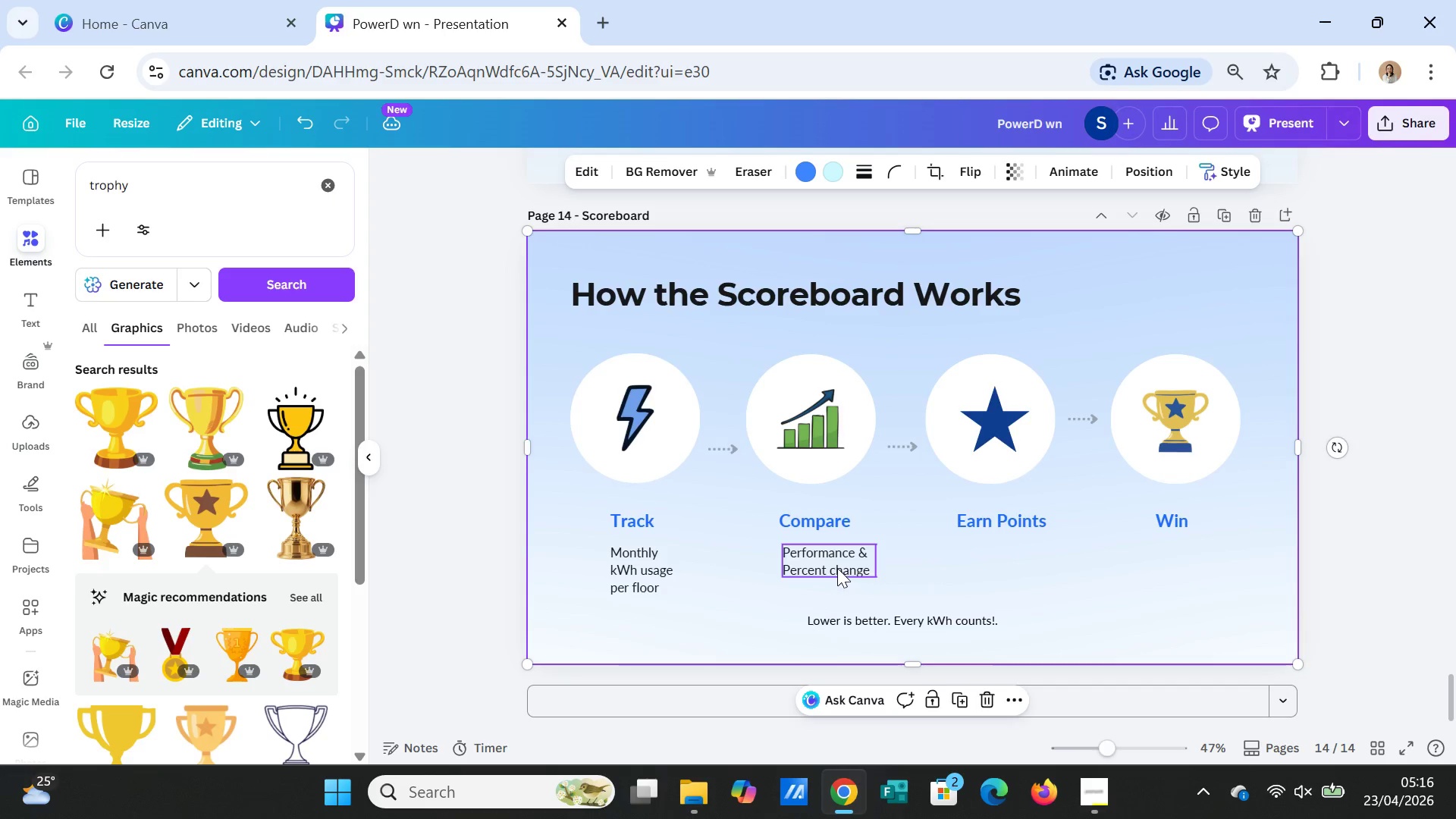 
left_click([837, 568])
 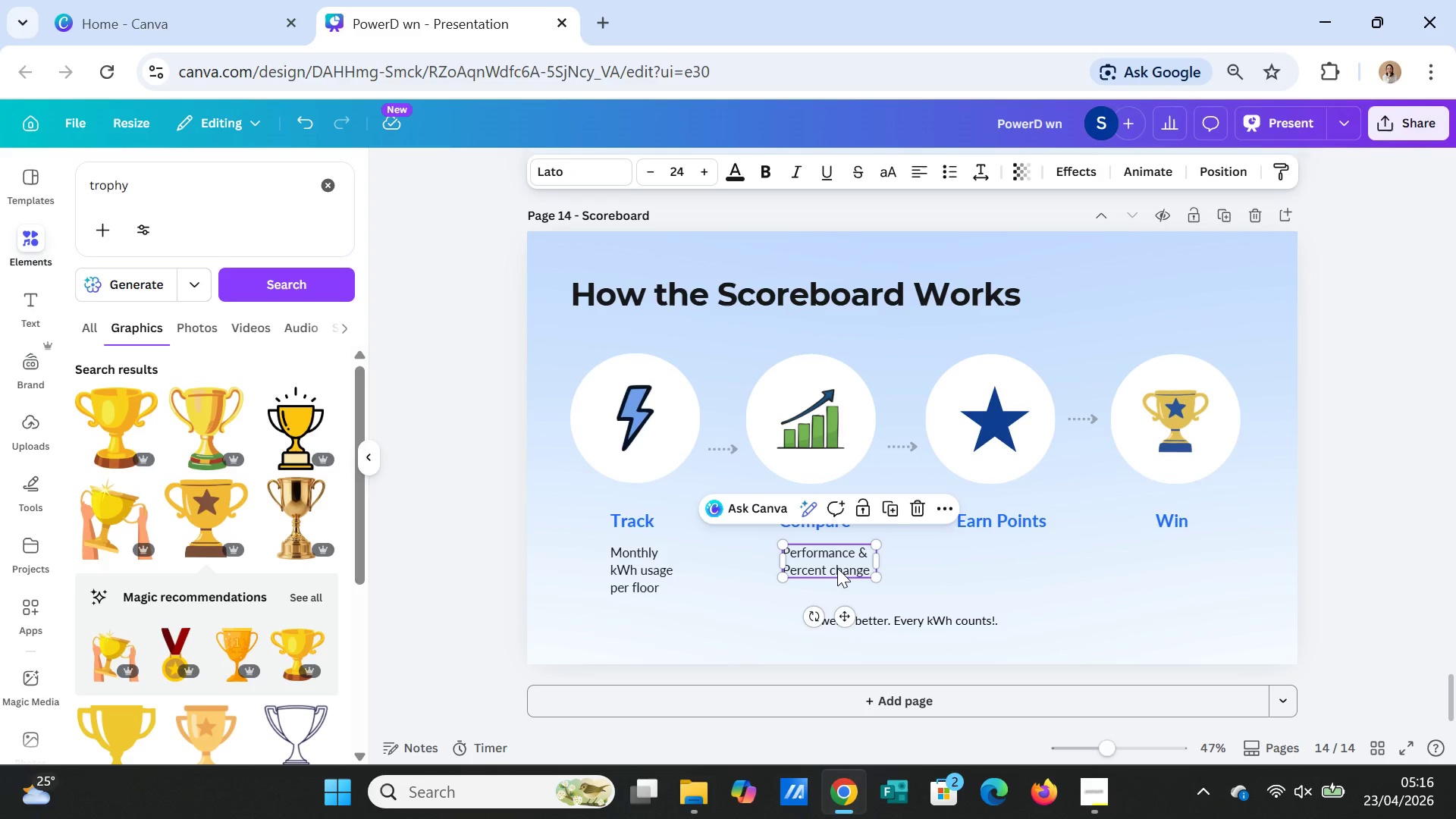 
key(Control+C)
 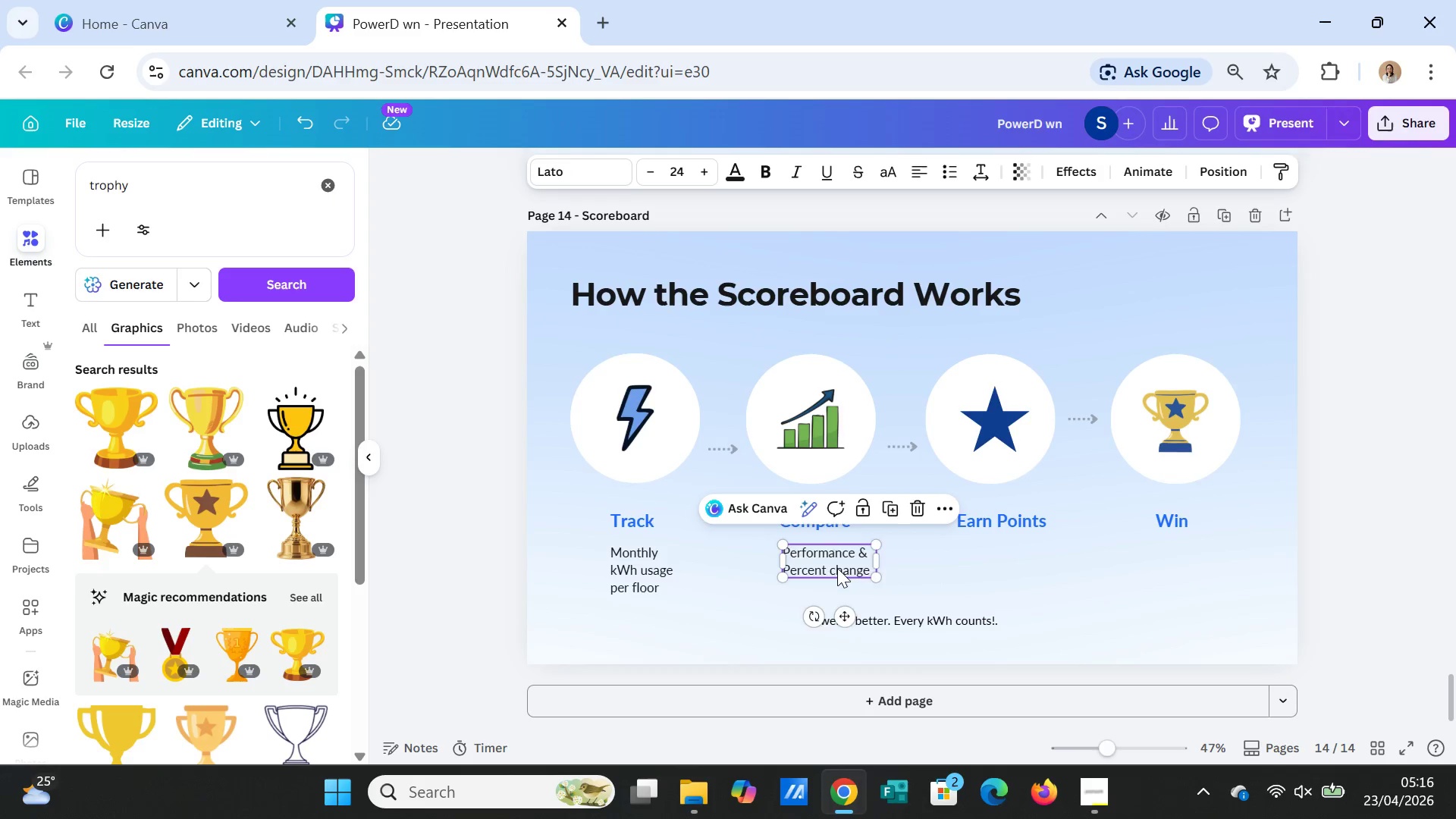 
key(Control+V)
 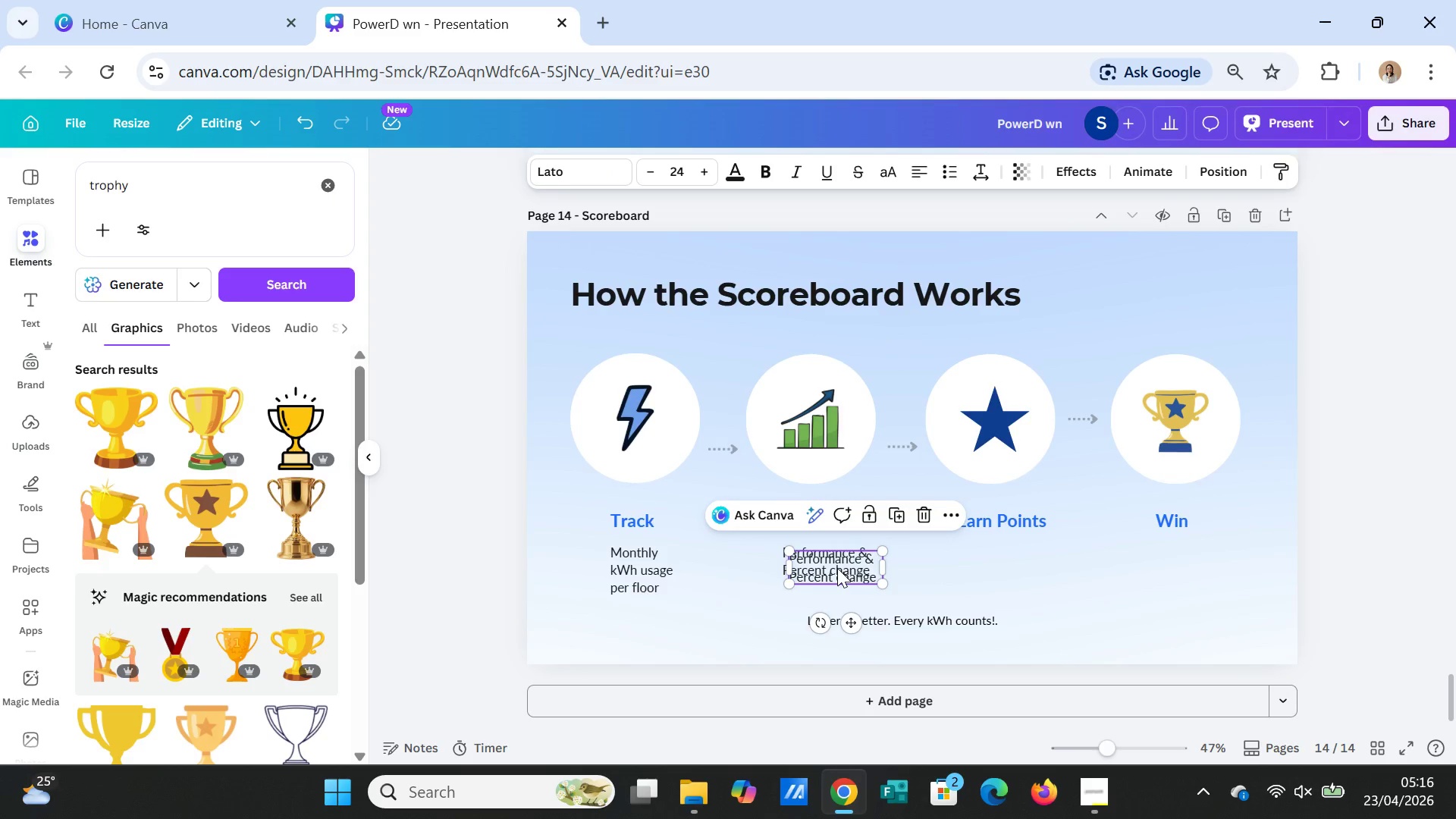 
left_click_drag(start_coordinate=[837, 568], to_coordinate=[1013, 564])
 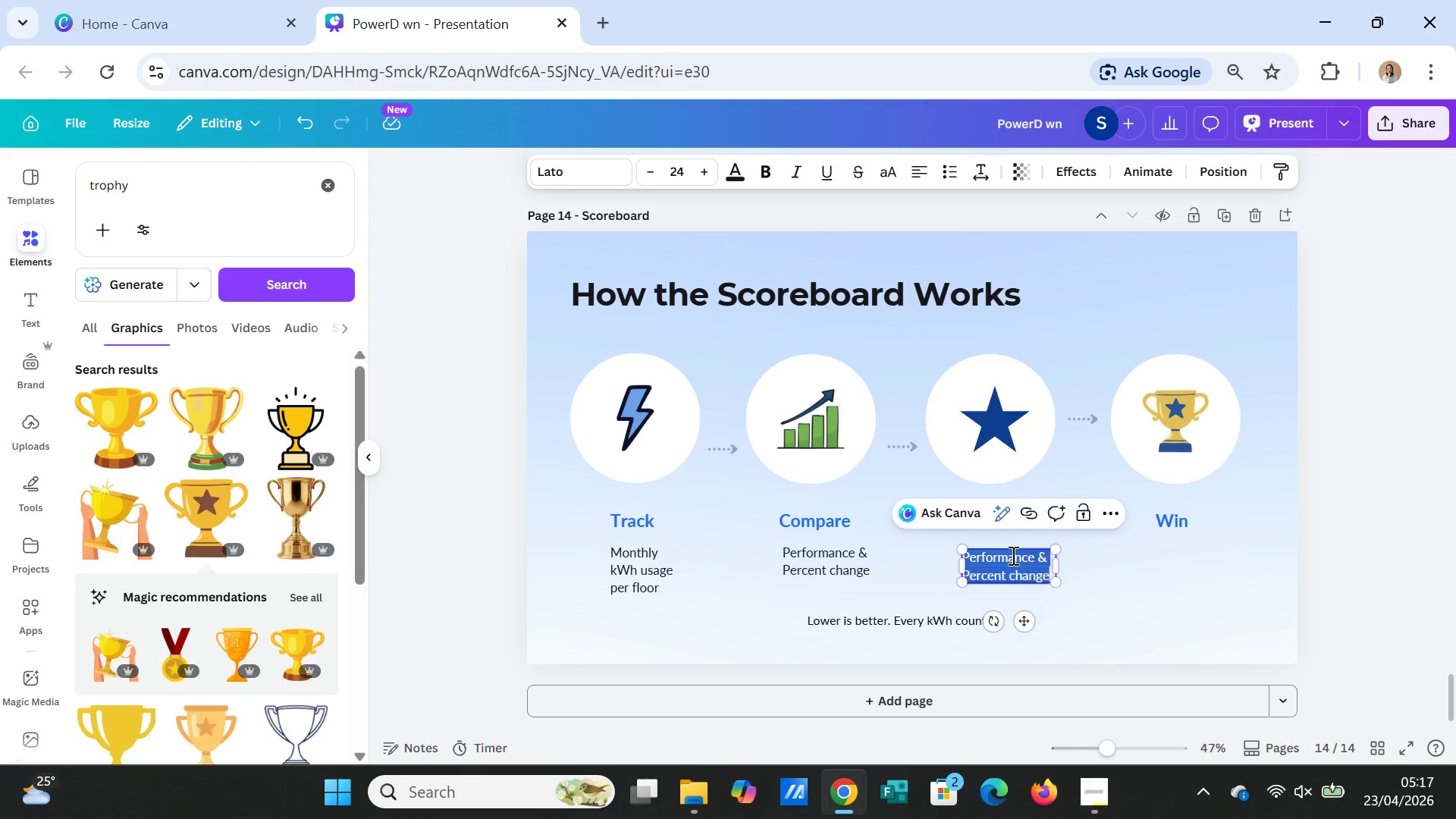 
double_click([1012, 555])
 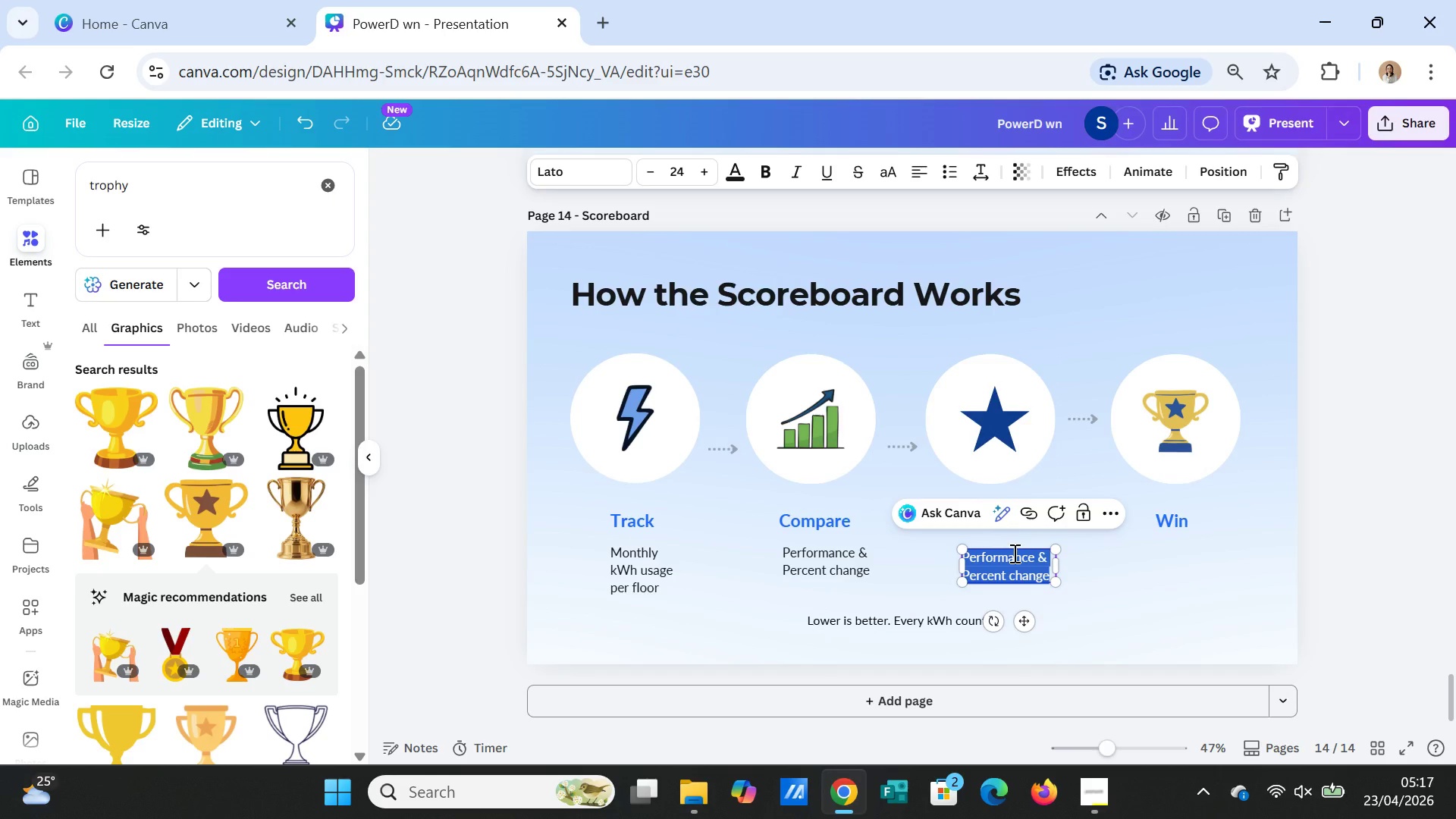 
type(The lower )
 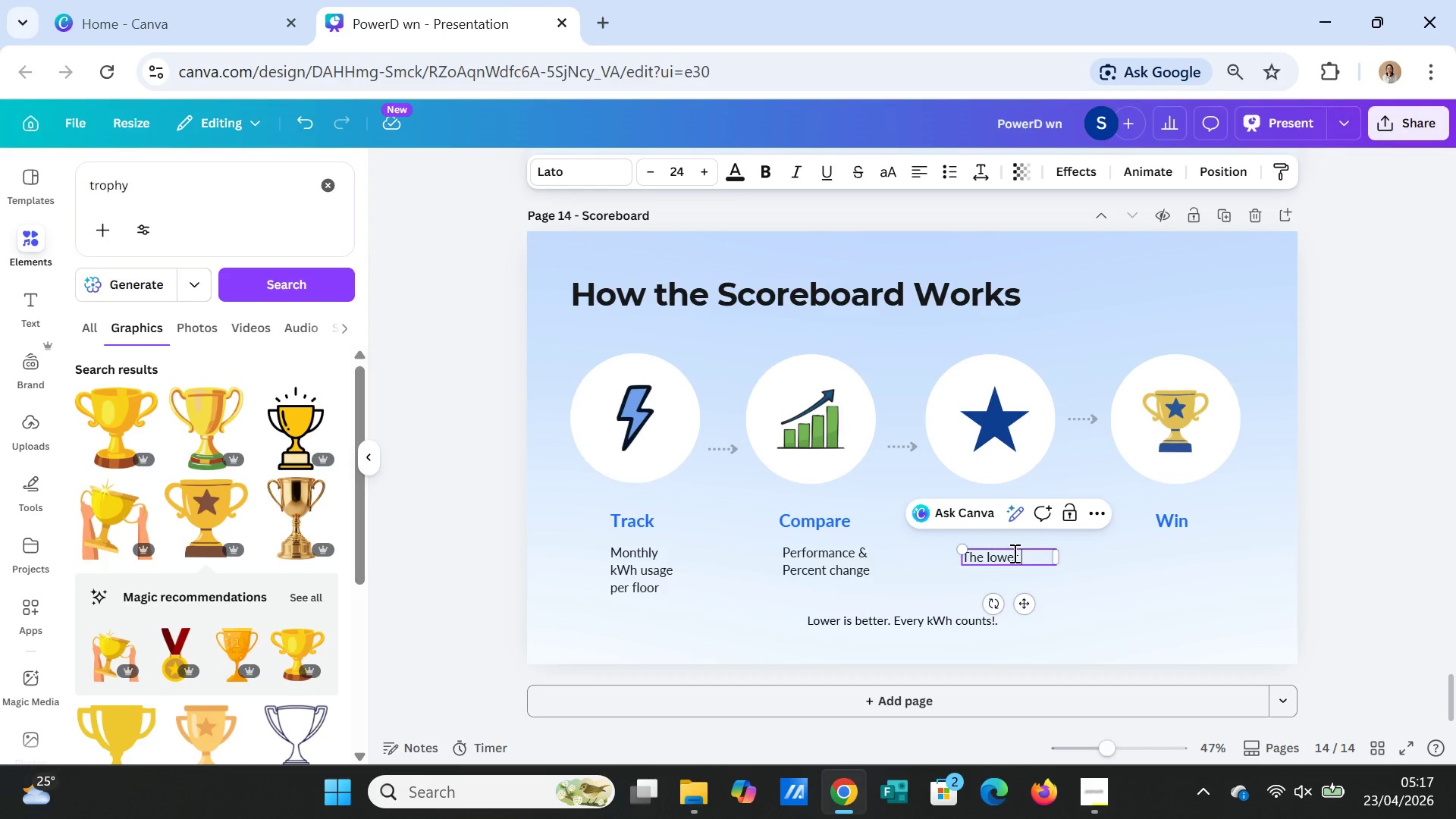 
type(the use, the higher )
 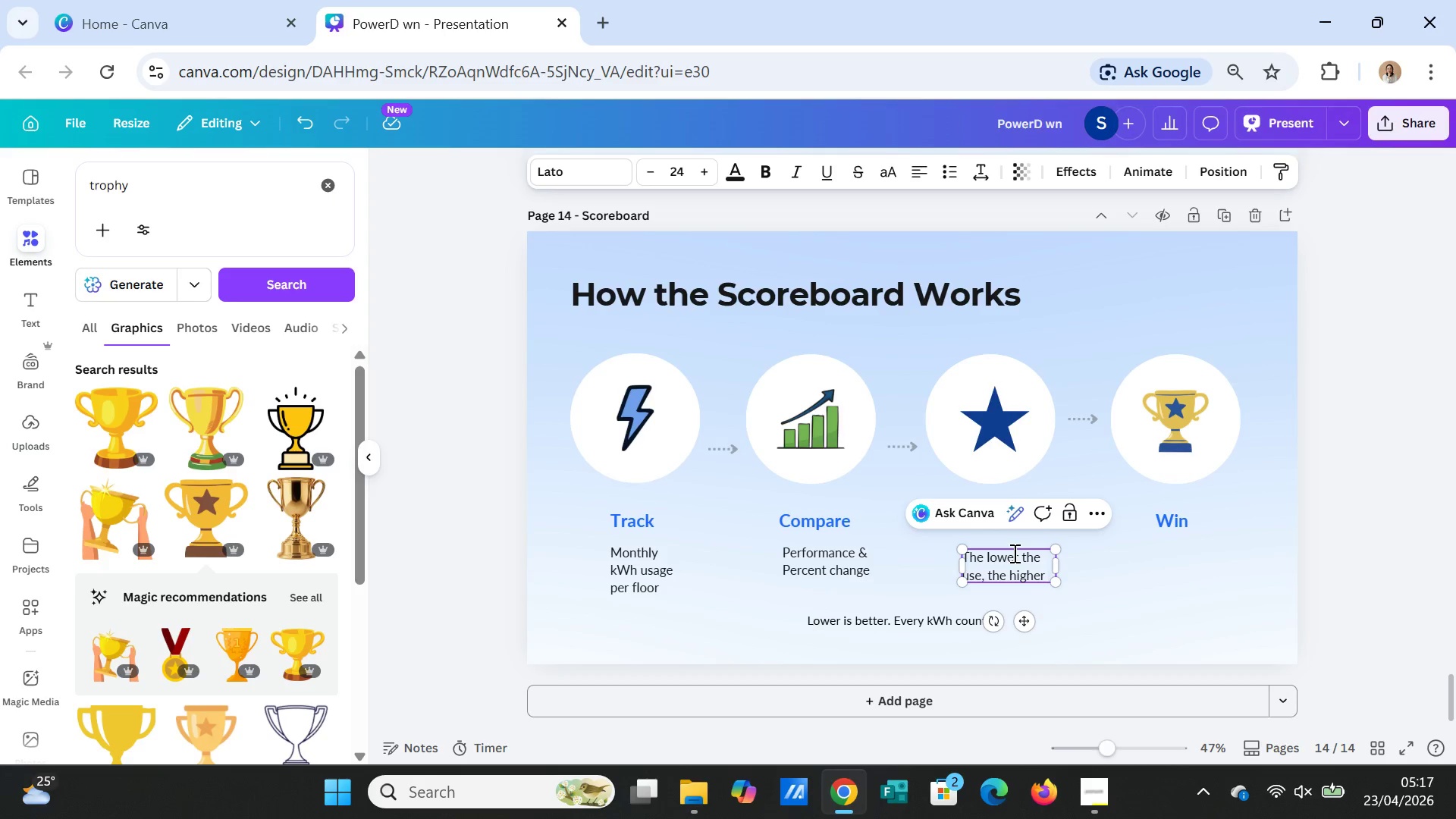 
wait(6.2)
 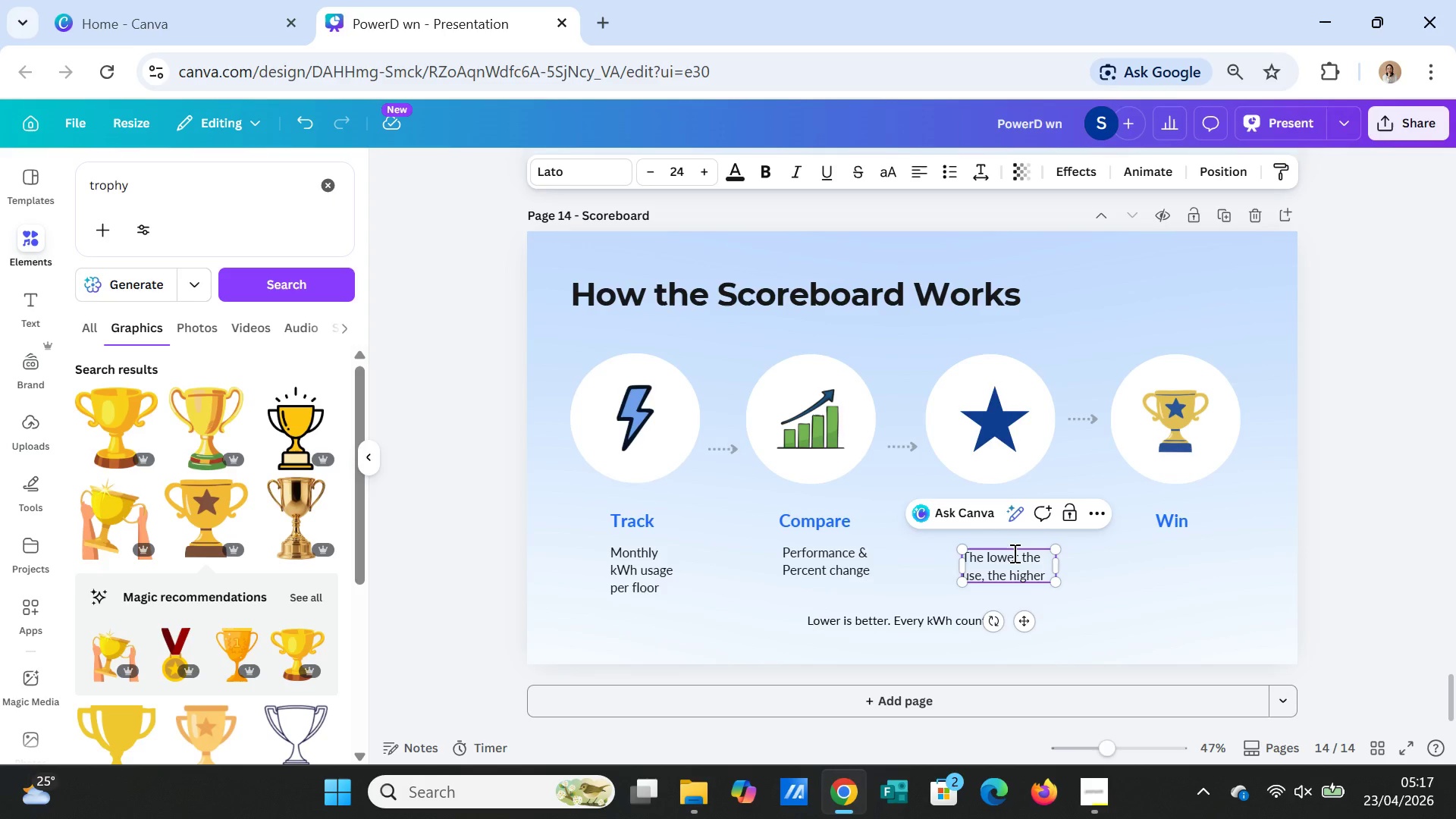 
type(the score)
 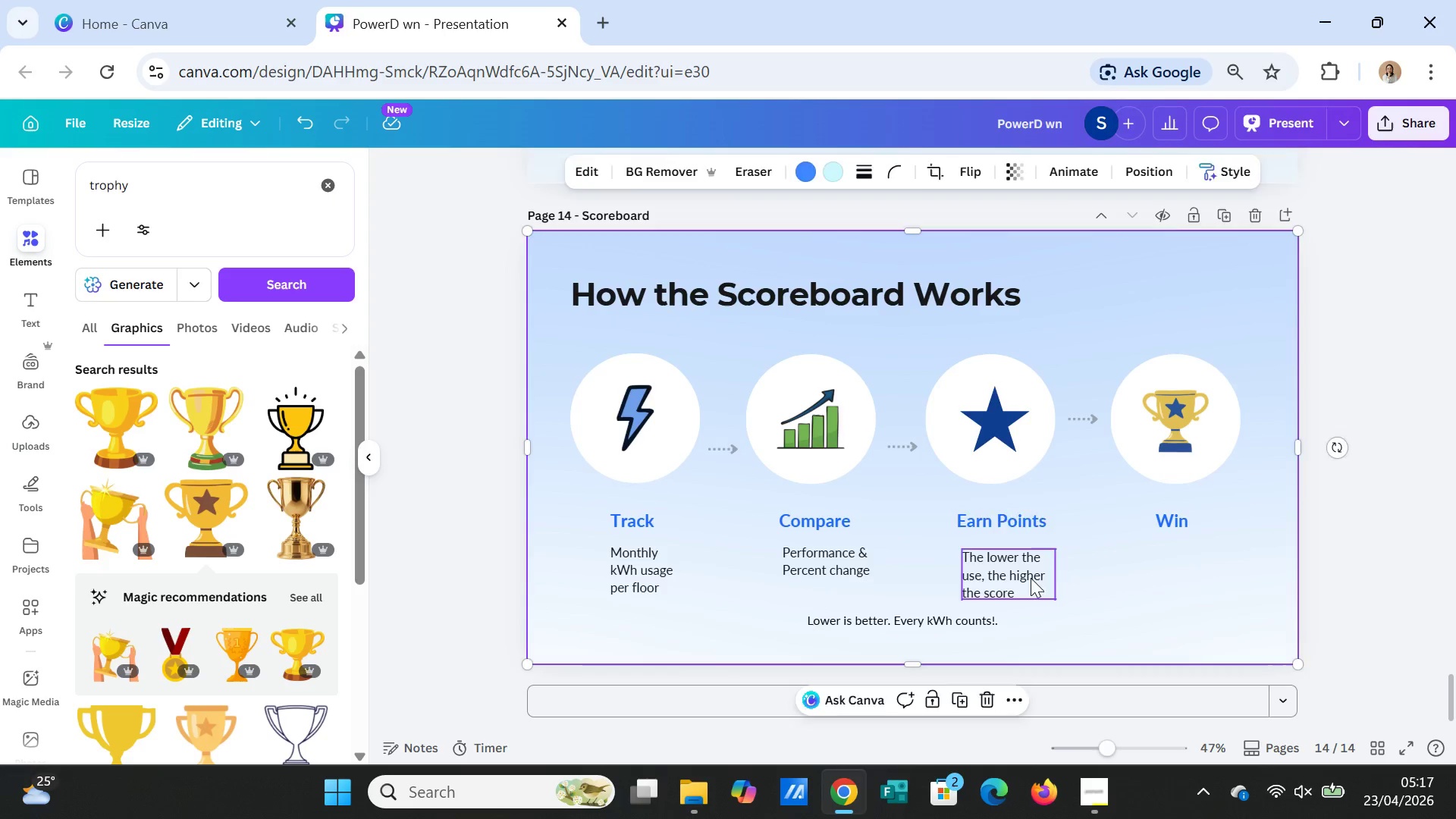 
left_click_drag(start_coordinate=[1059, 579], to_coordinate=[1080, 566])
 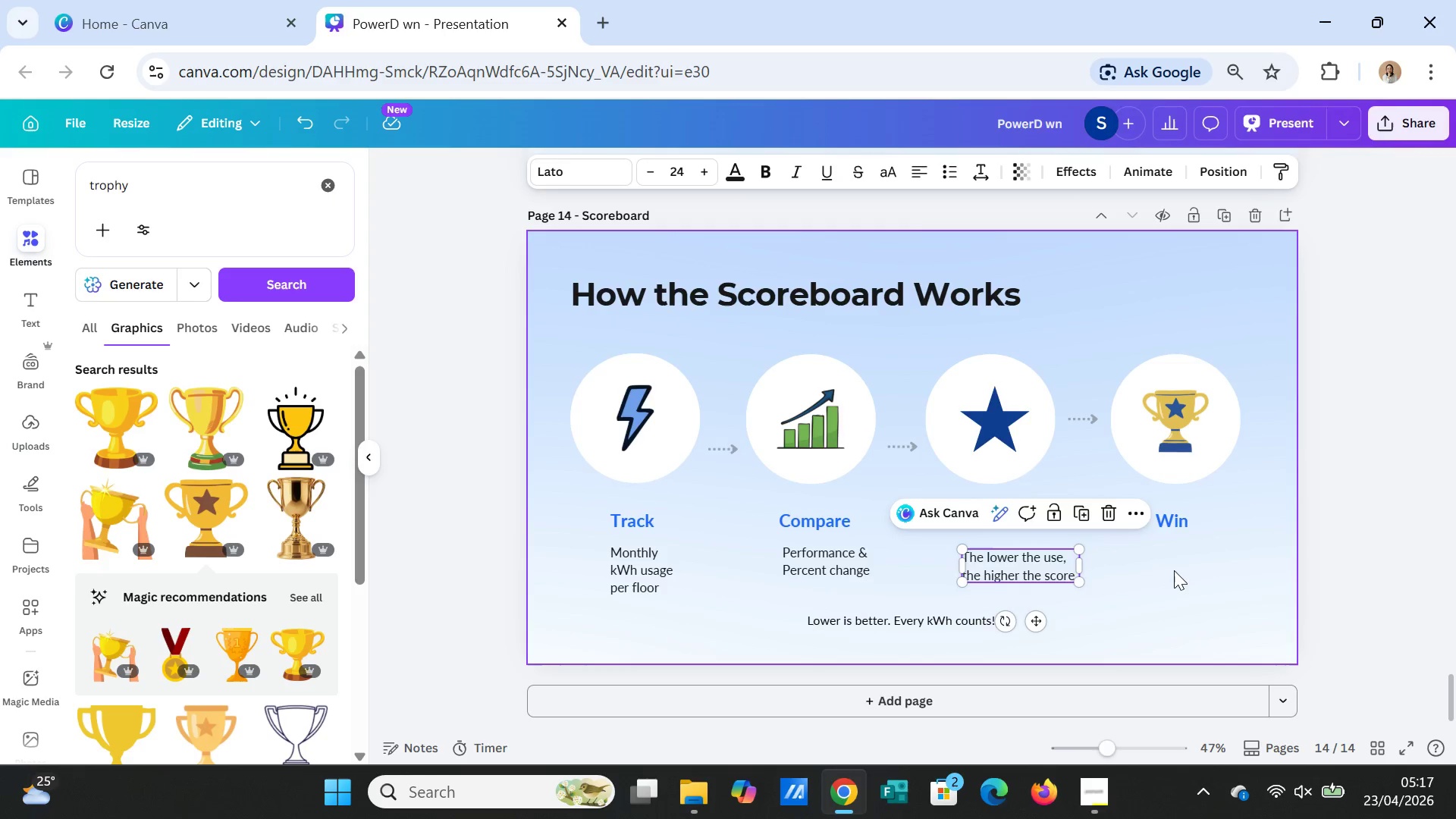 
left_click([1174, 570])
 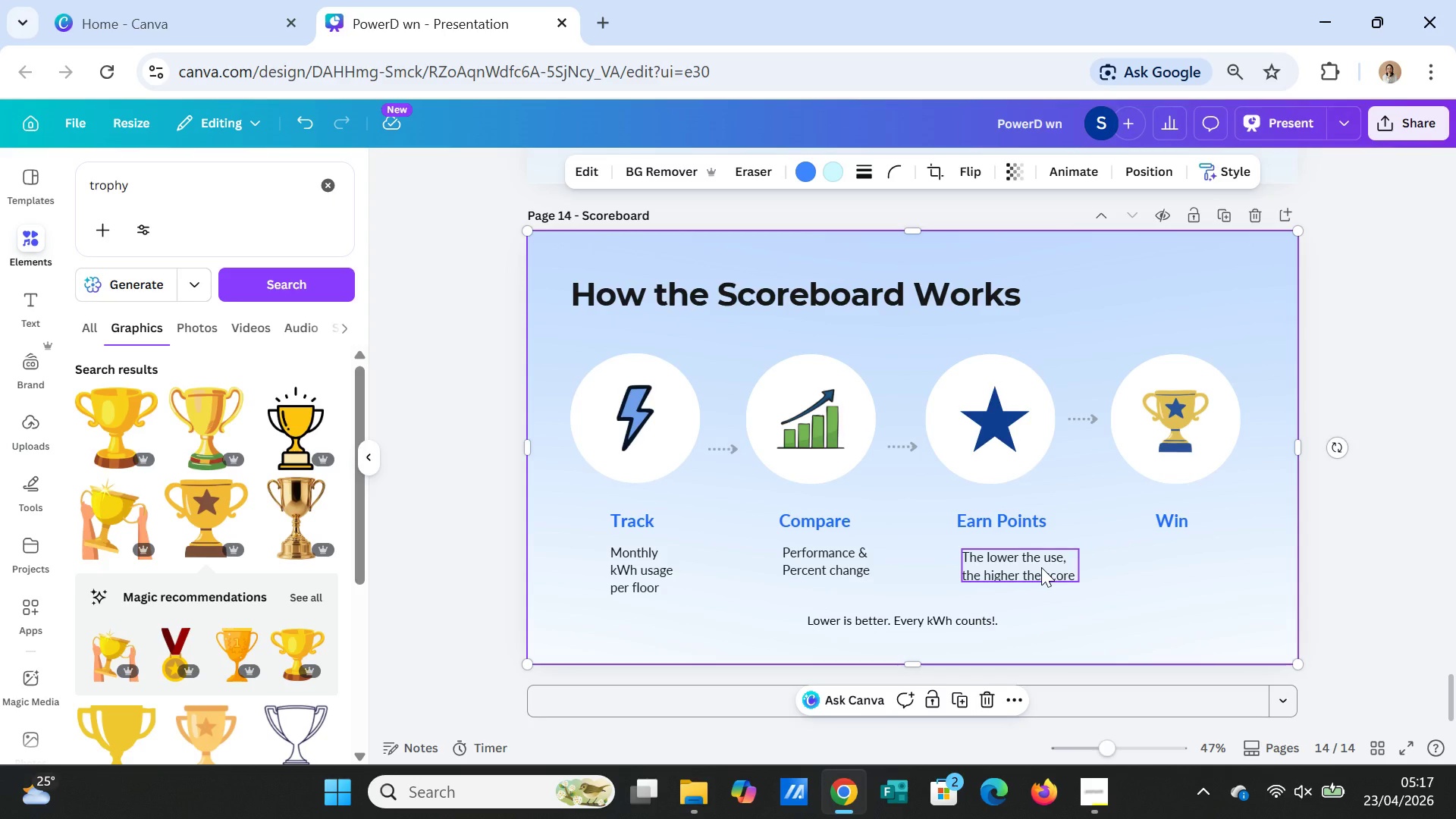 
left_click([1041, 567])
 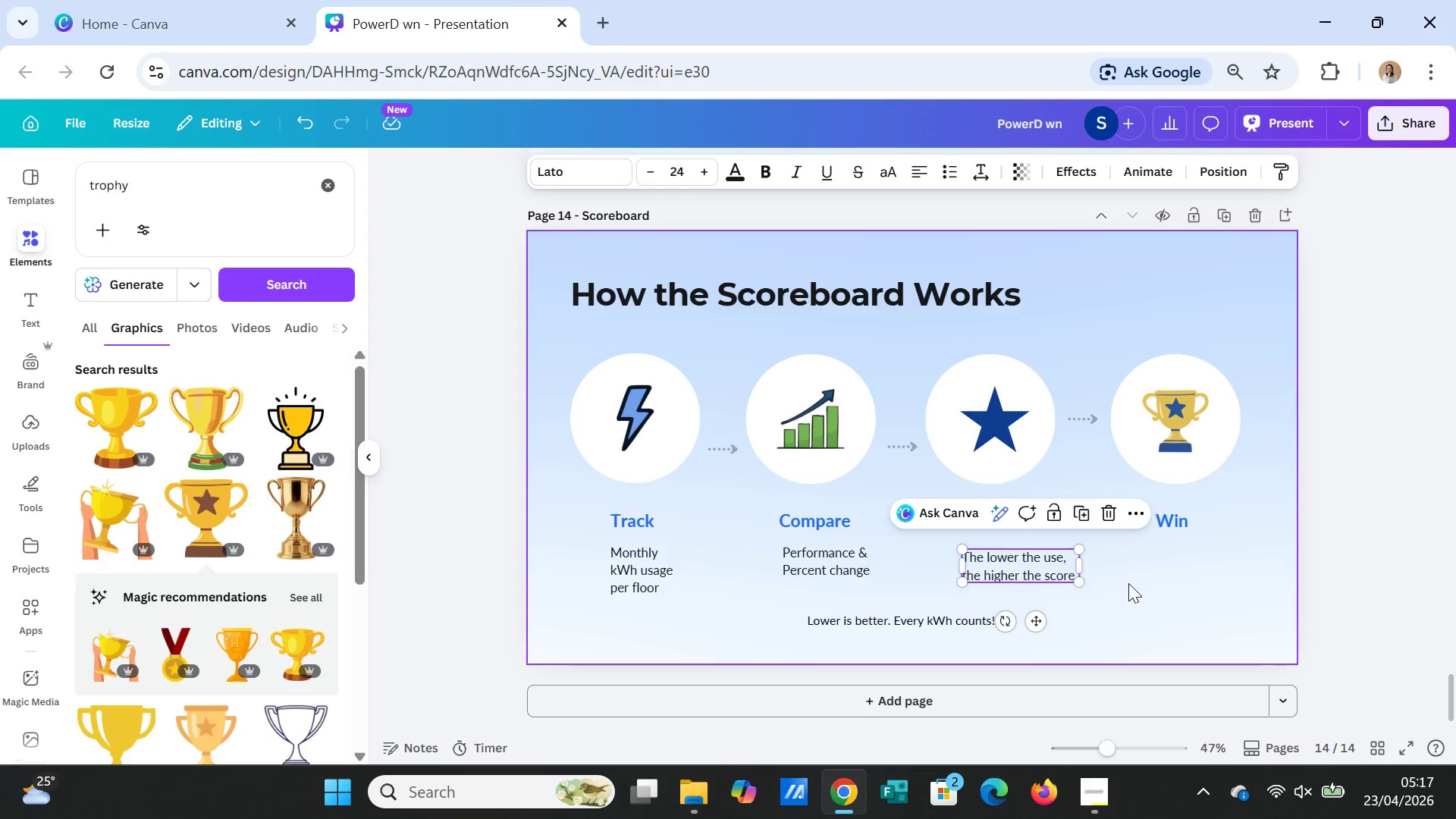 
key(Control+C)
 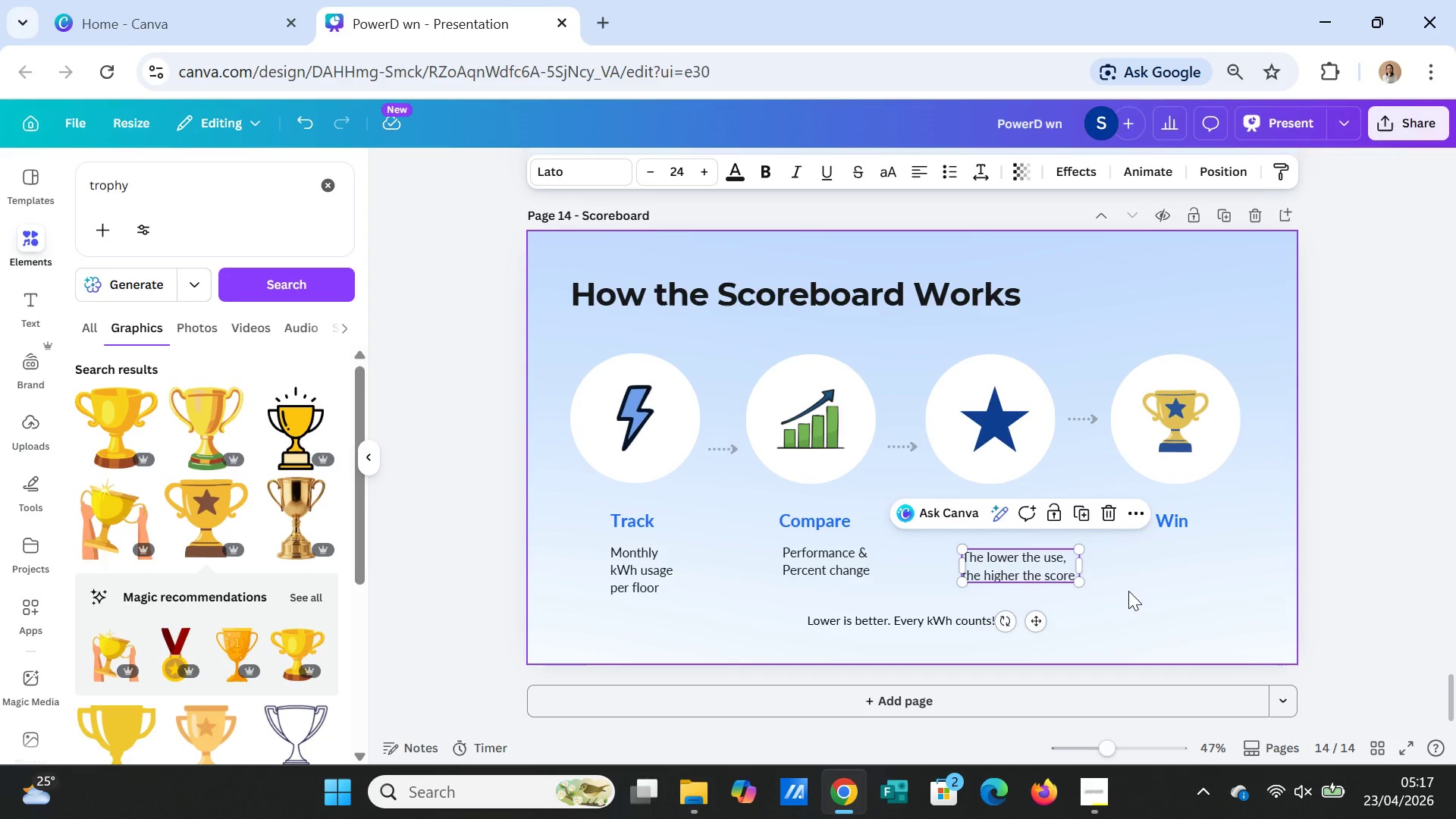 
key(Control+V)
 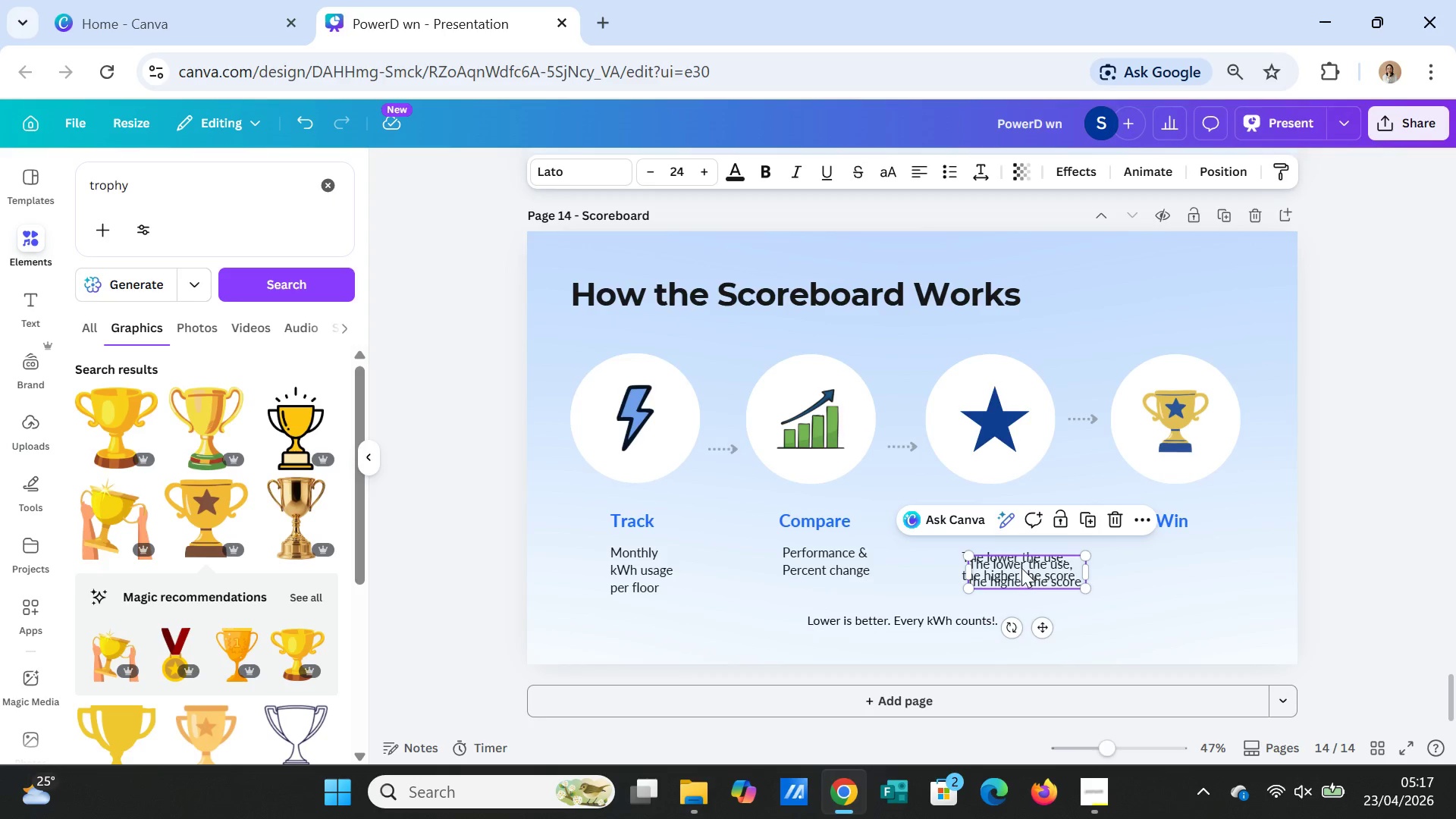 
left_click_drag(start_coordinate=[1021, 568], to_coordinate=[1181, 562])
 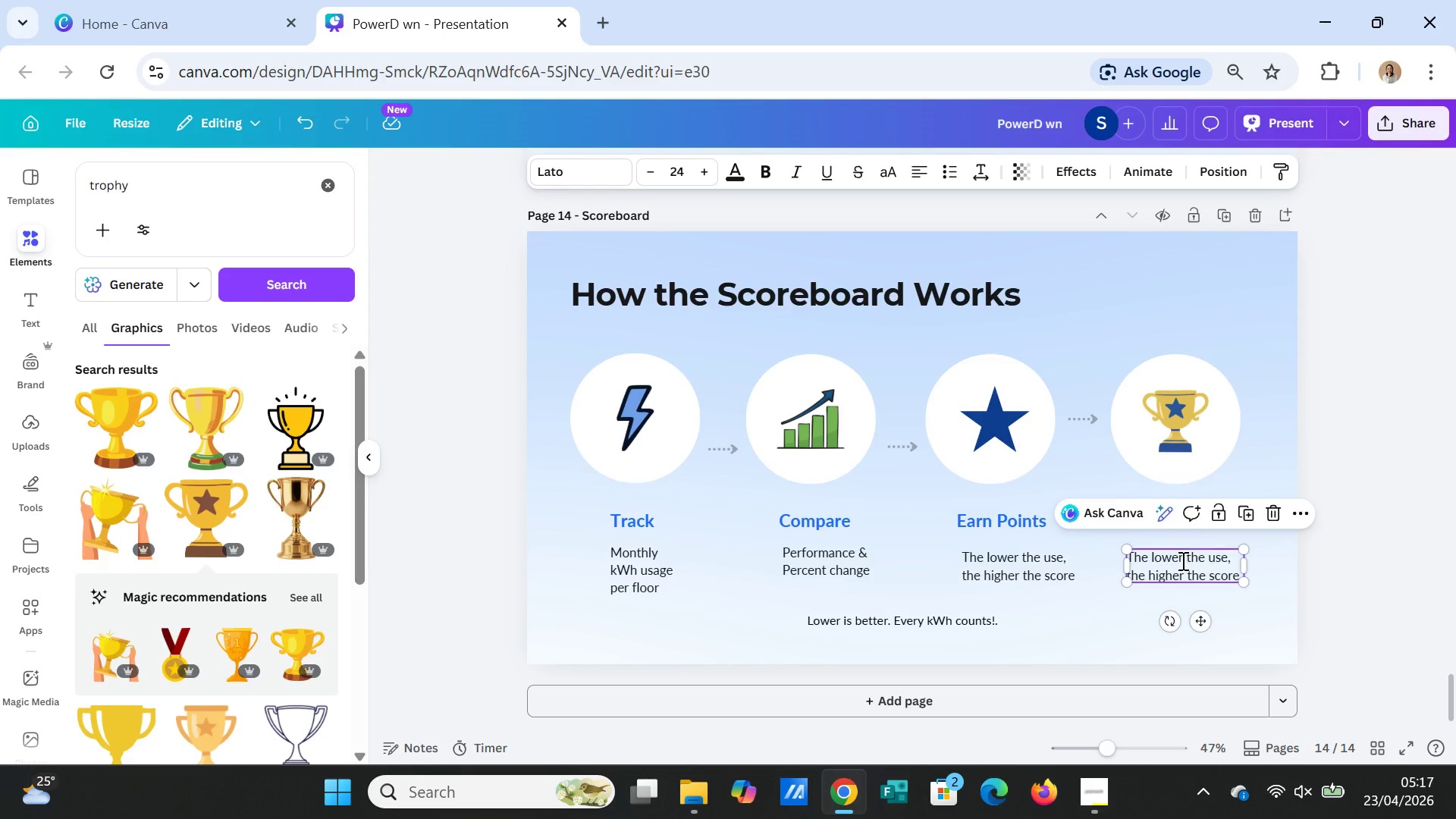 
double_click([1181, 560])
 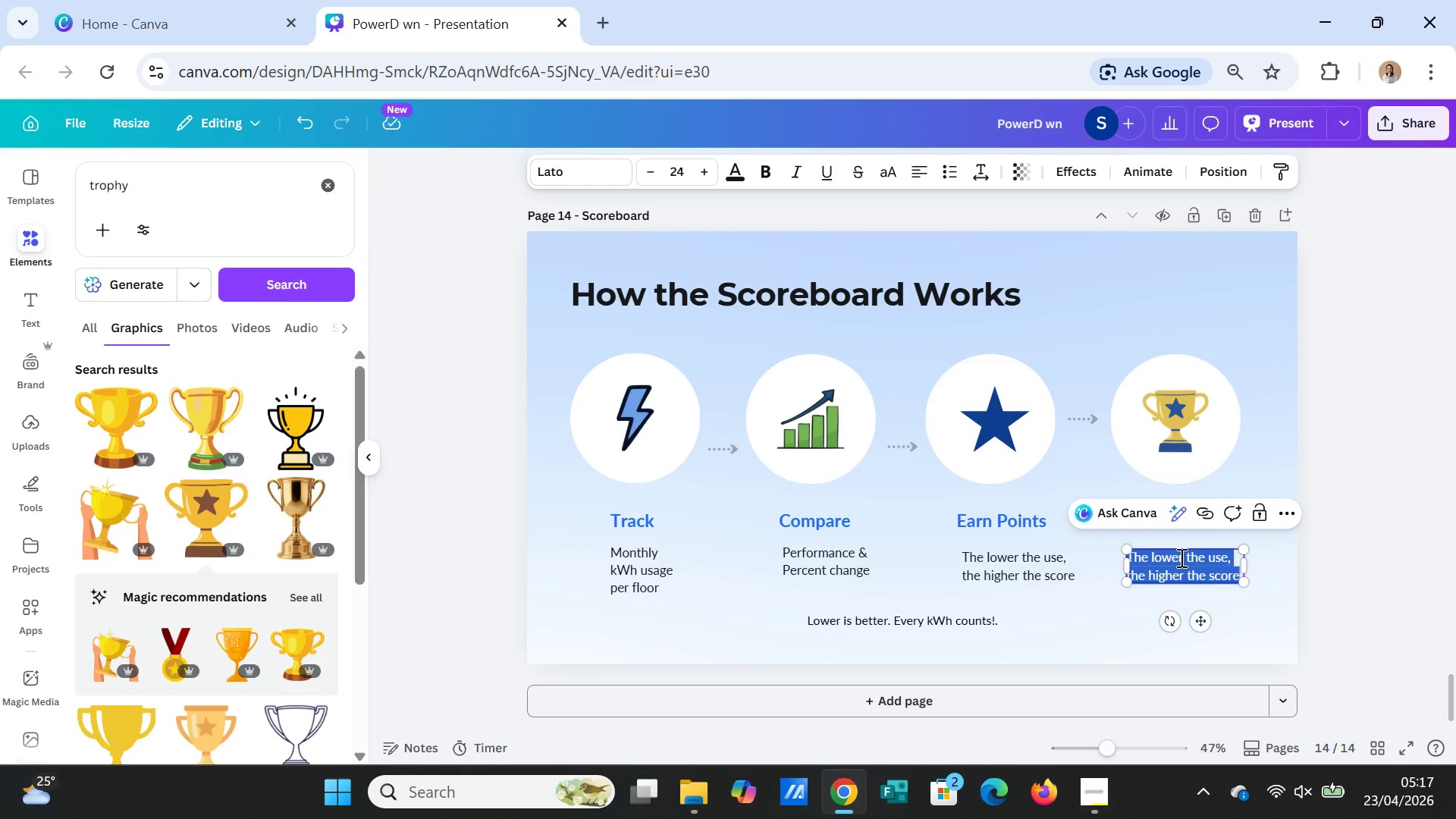 
type(Bragging rights & recognition)
 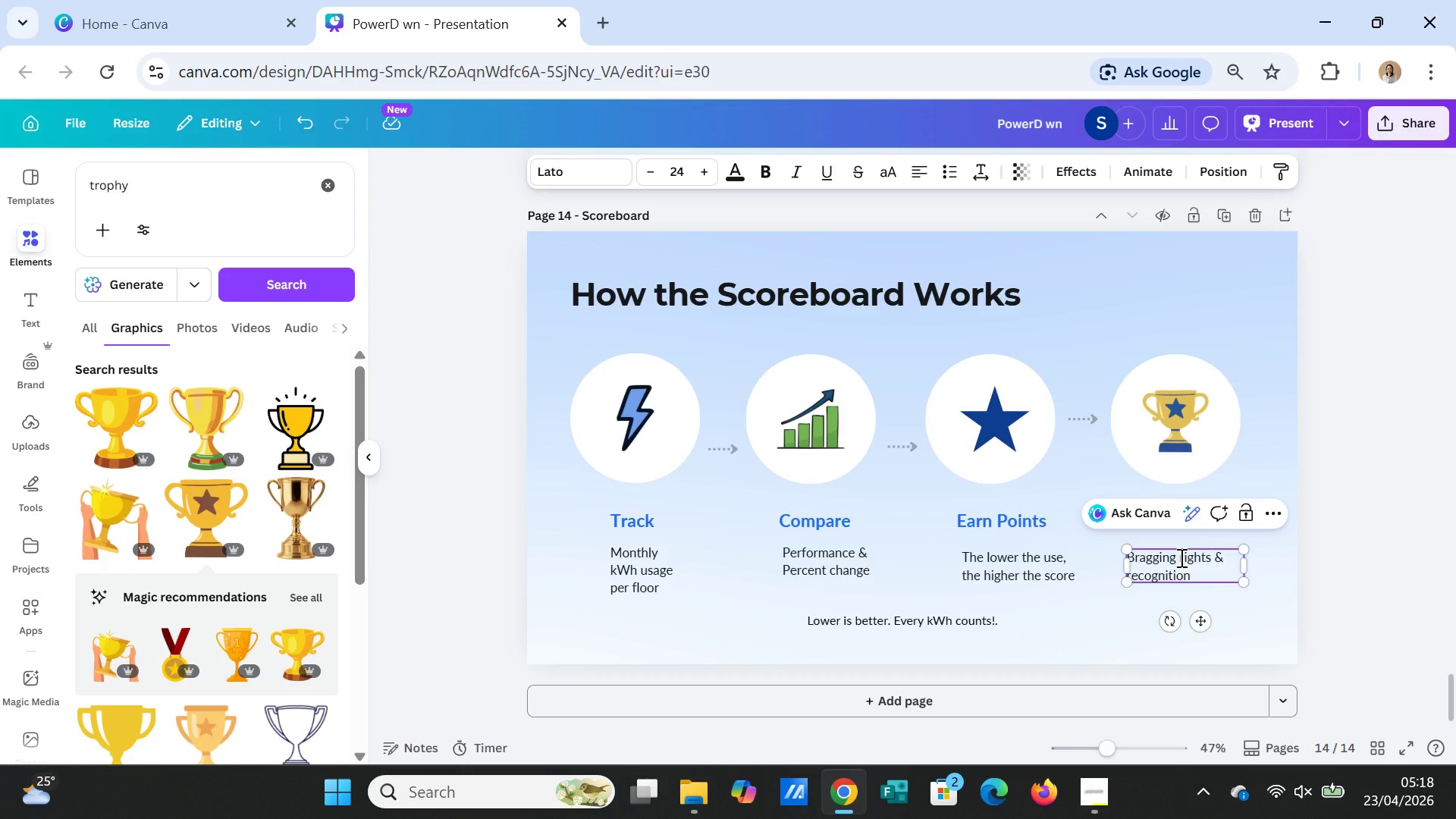 
left_click([1235, 588])
 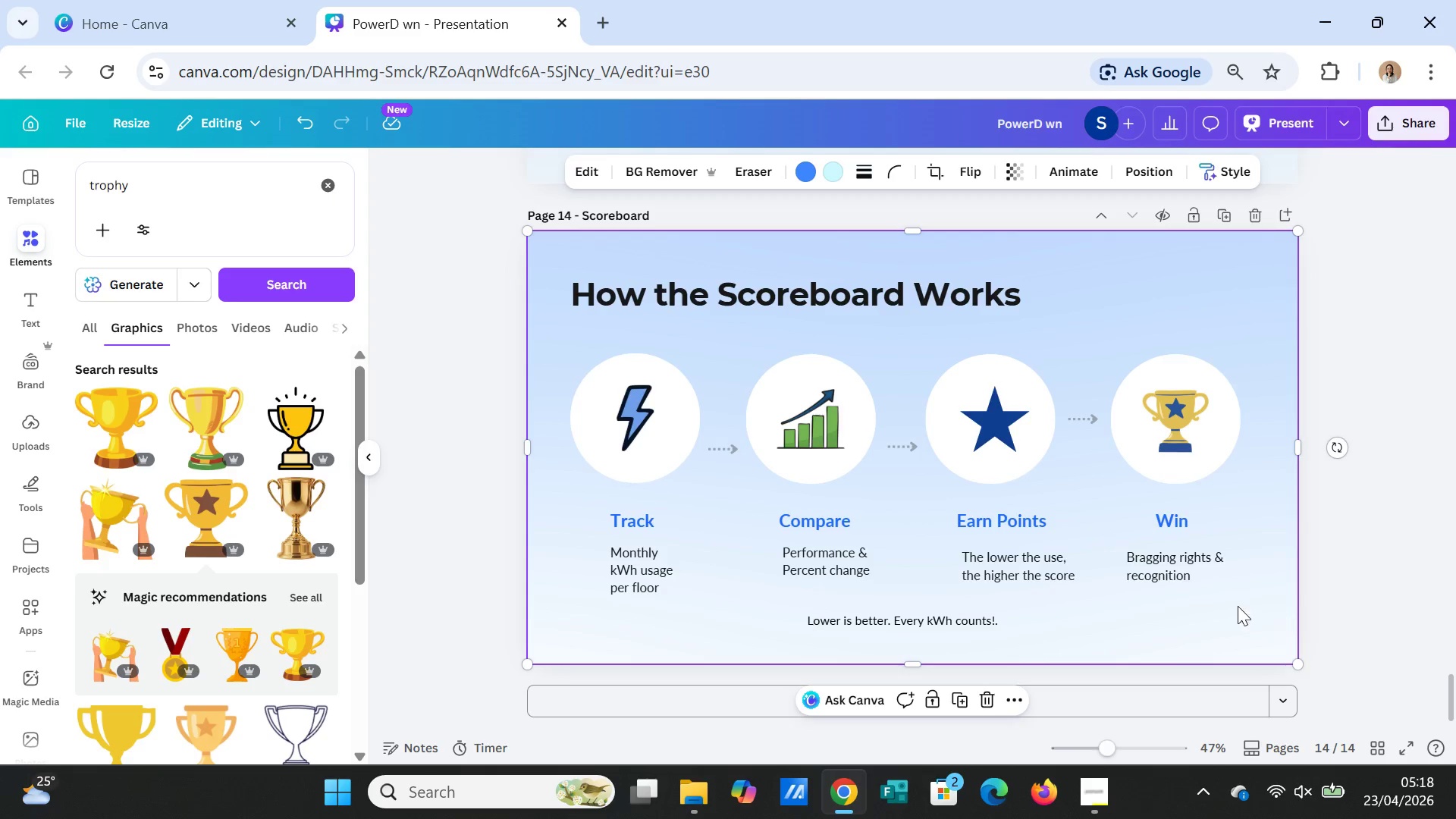 
left_click([1201, 570])
 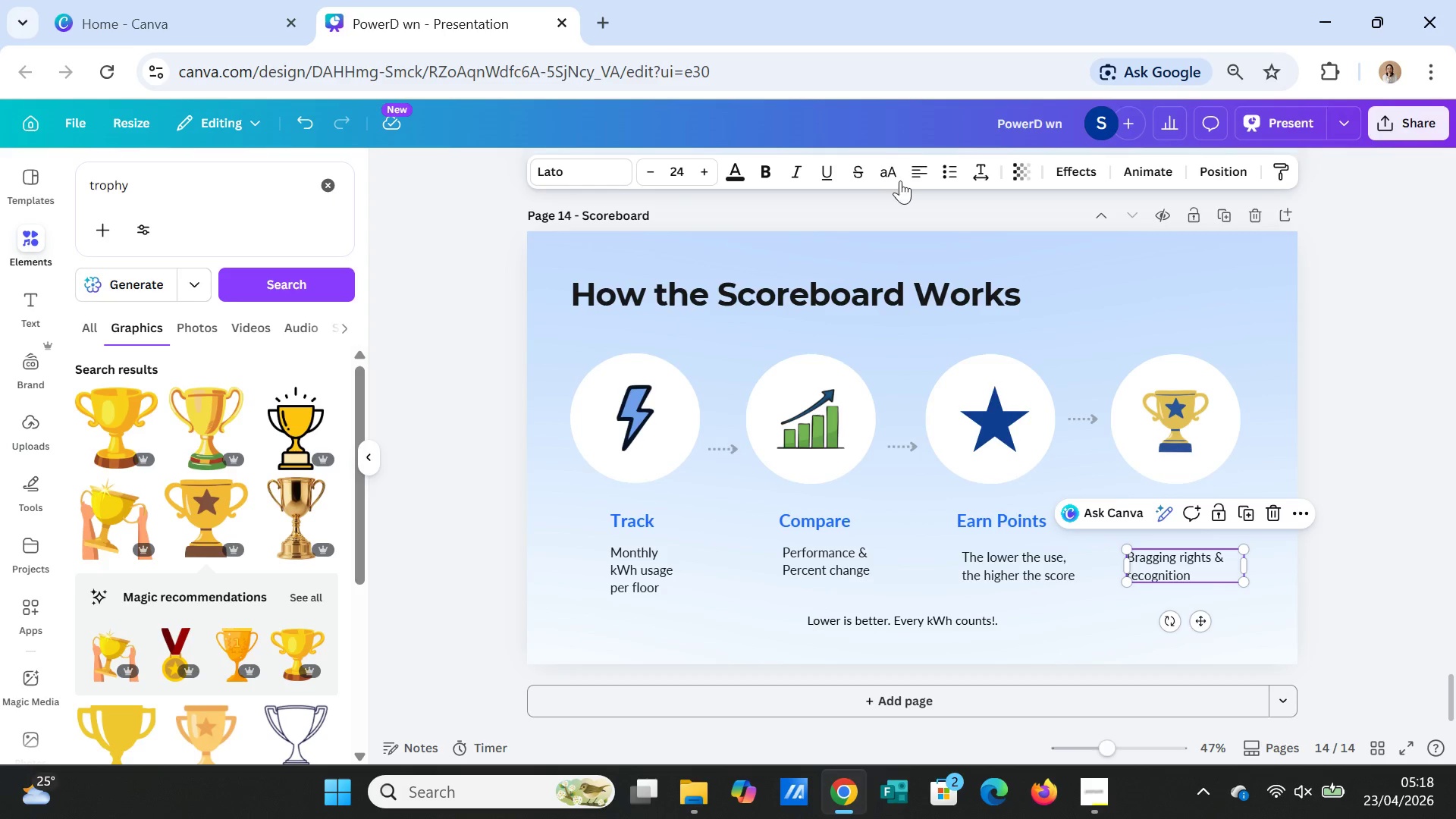 
left_click([916, 162])
 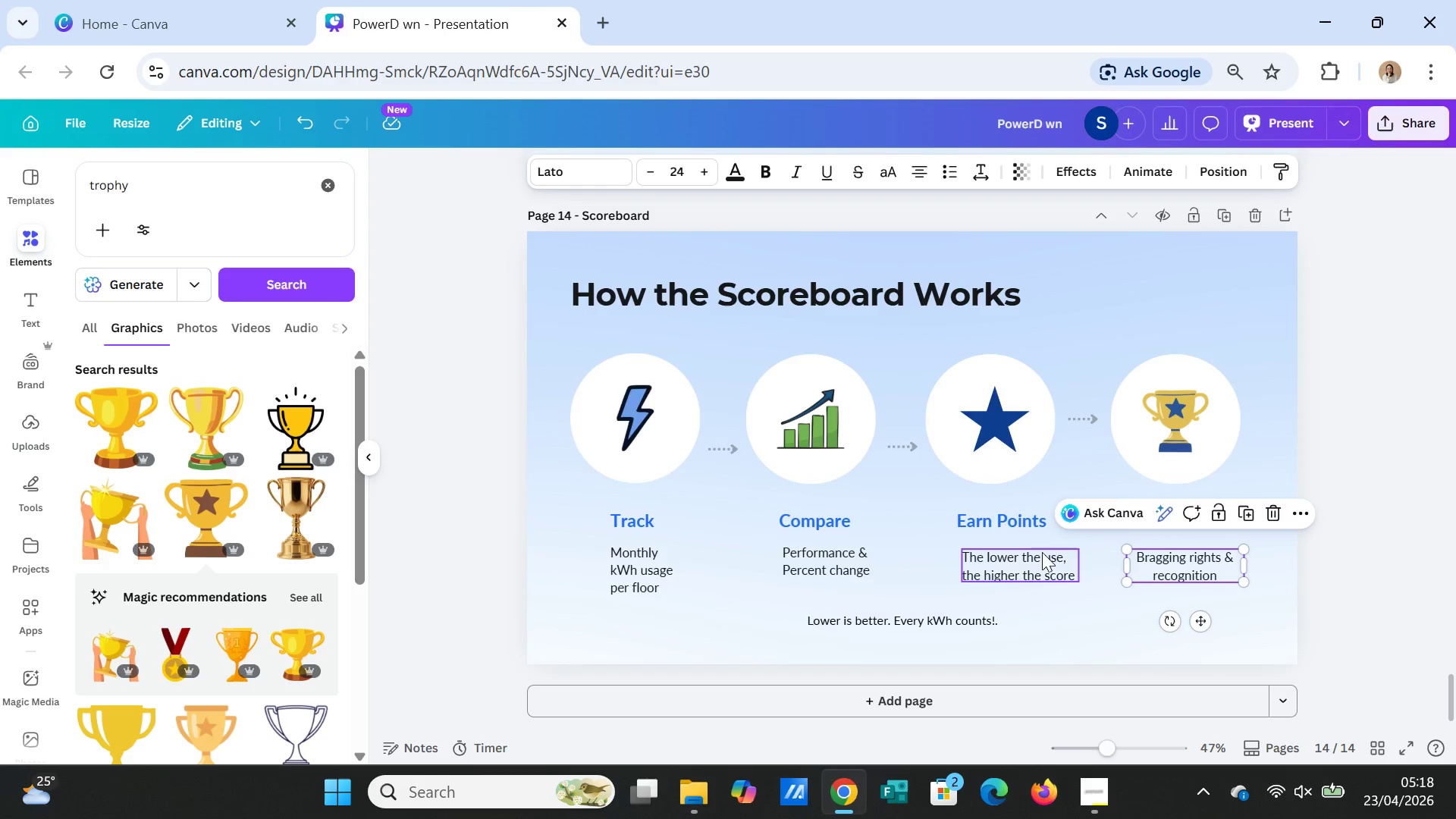 
left_click([1036, 554])
 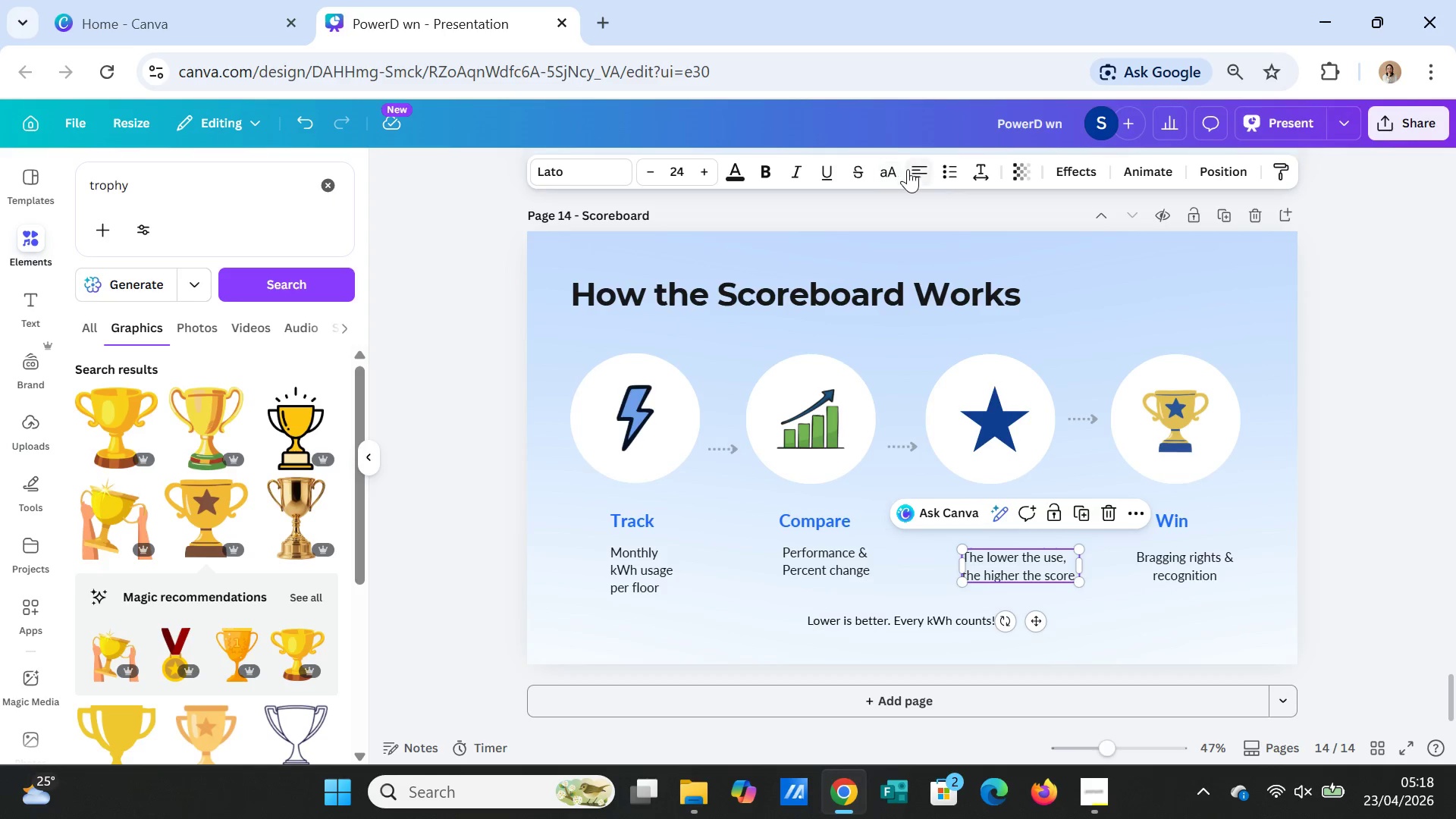 
left_click([915, 162])
 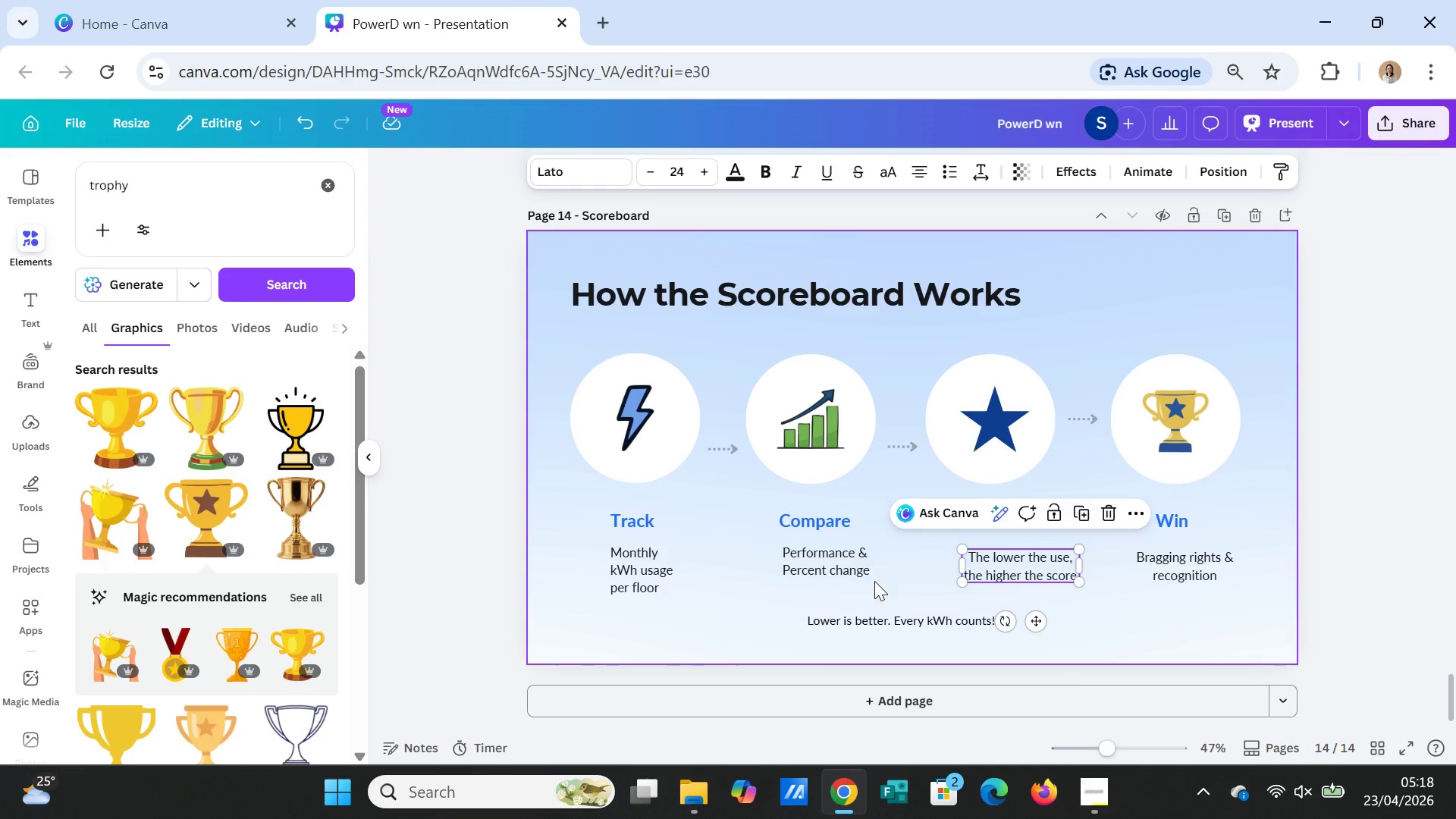 
left_click([861, 563])
 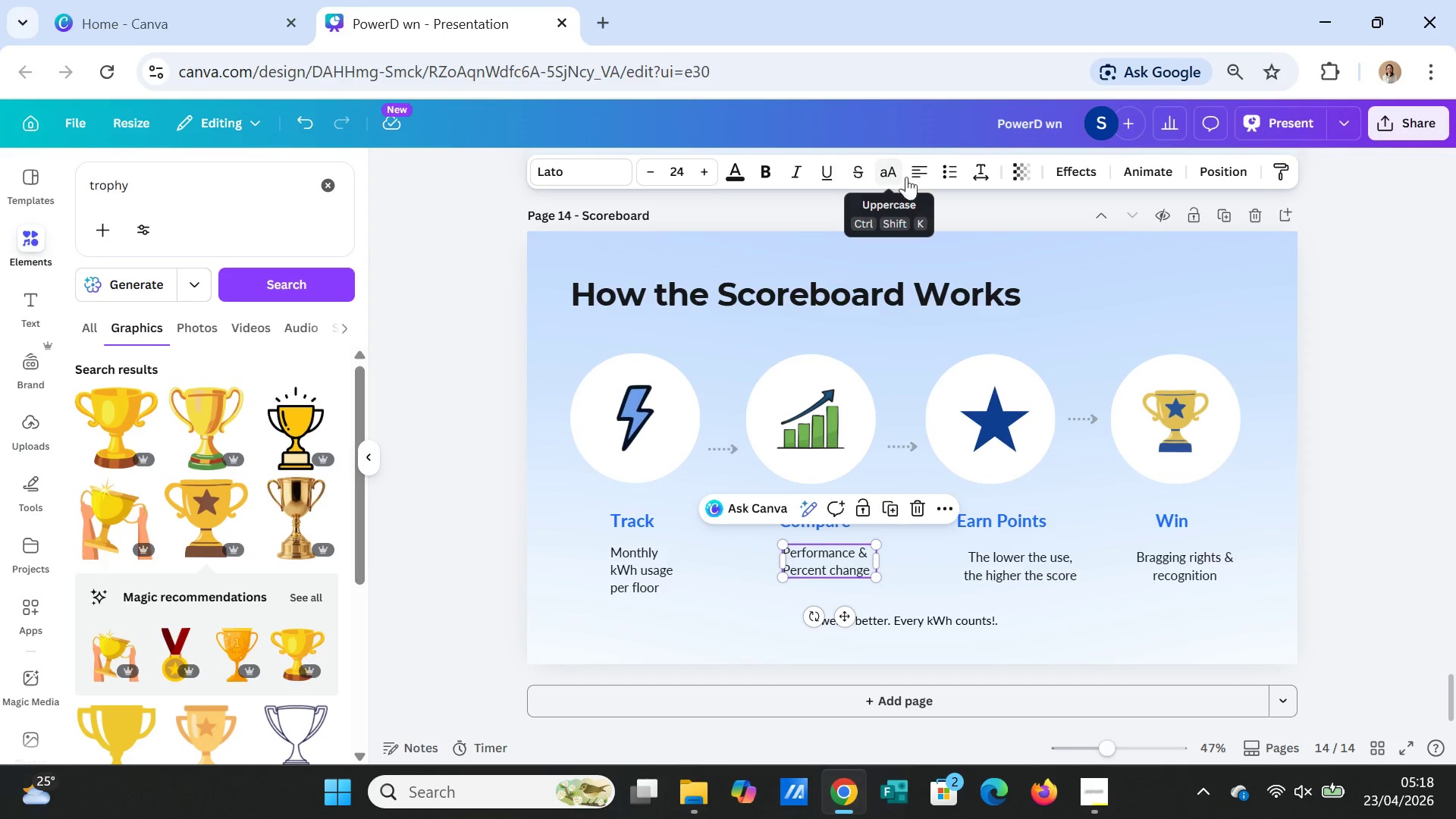 
left_click([914, 171])
 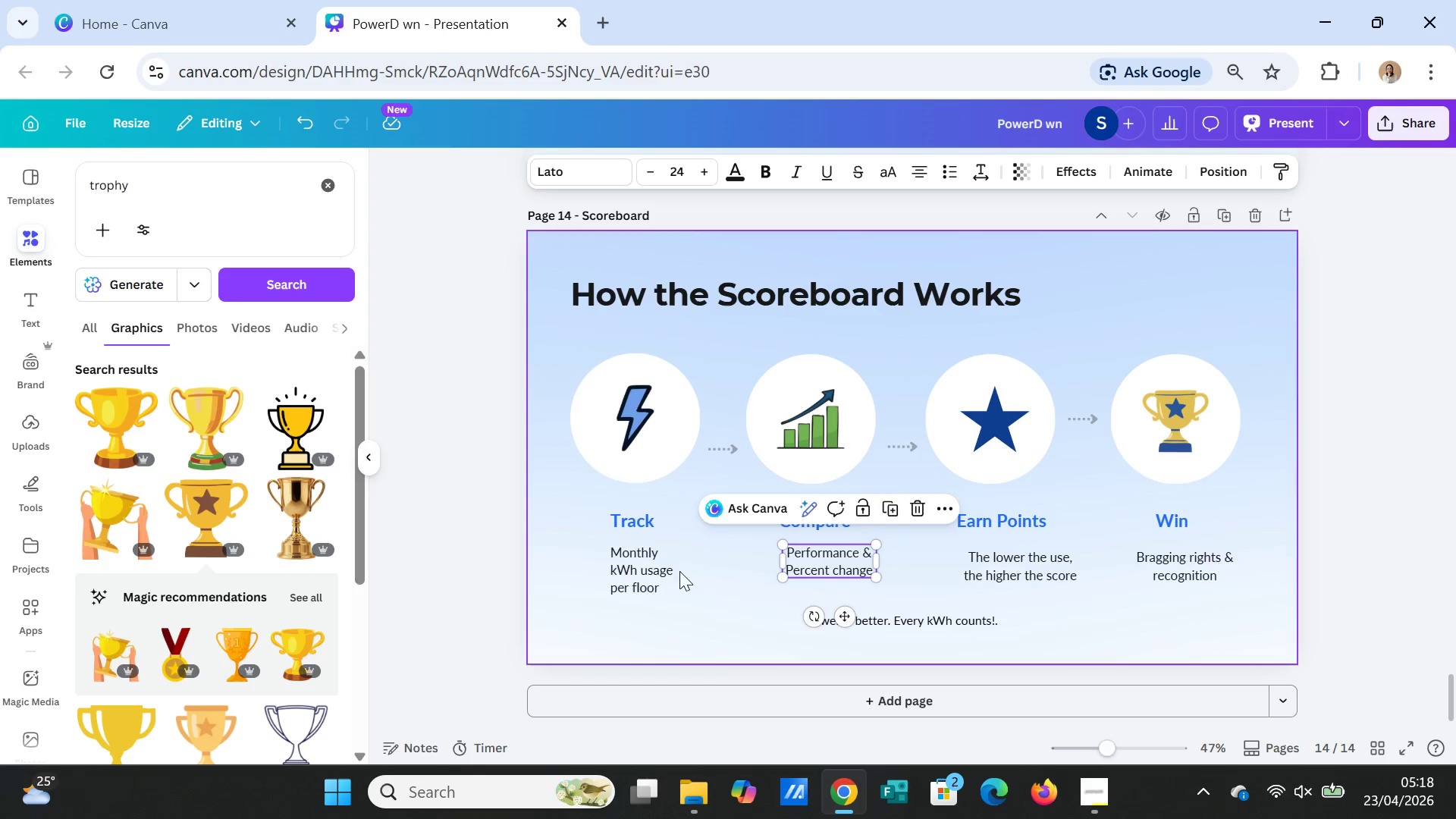 
left_click([669, 570])
 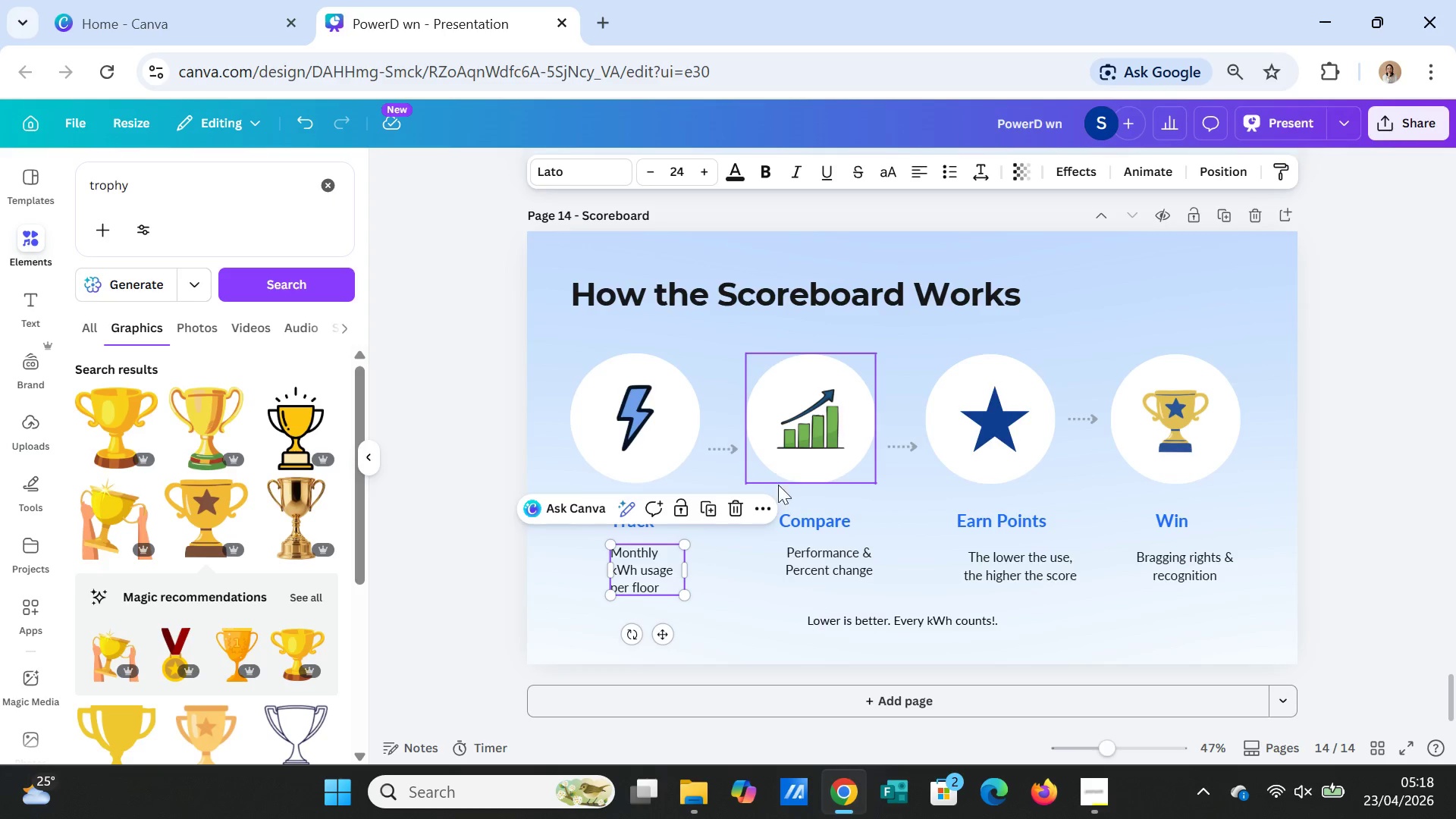 
wait(6.75)
 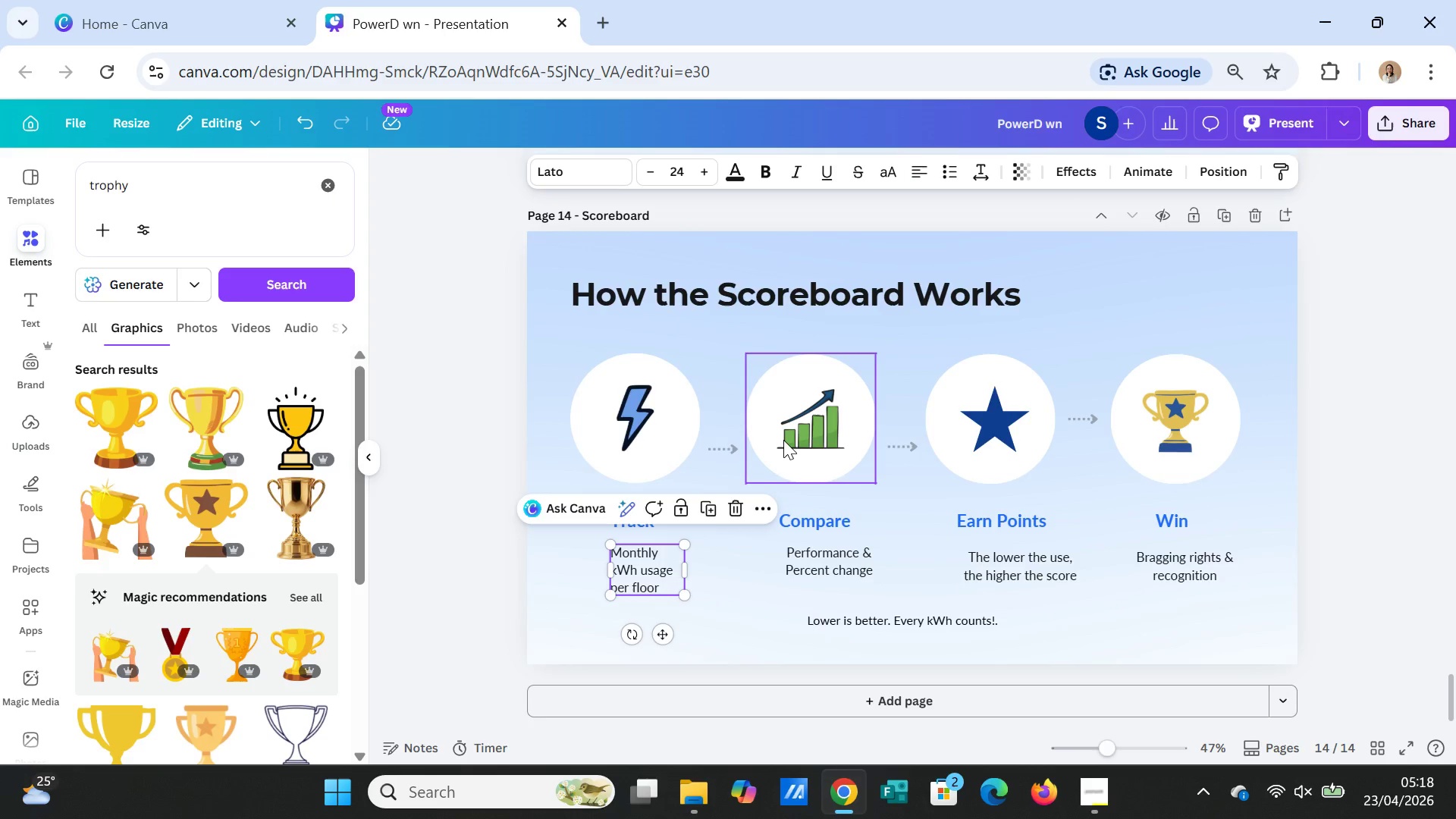 
left_click([1280, 643])
 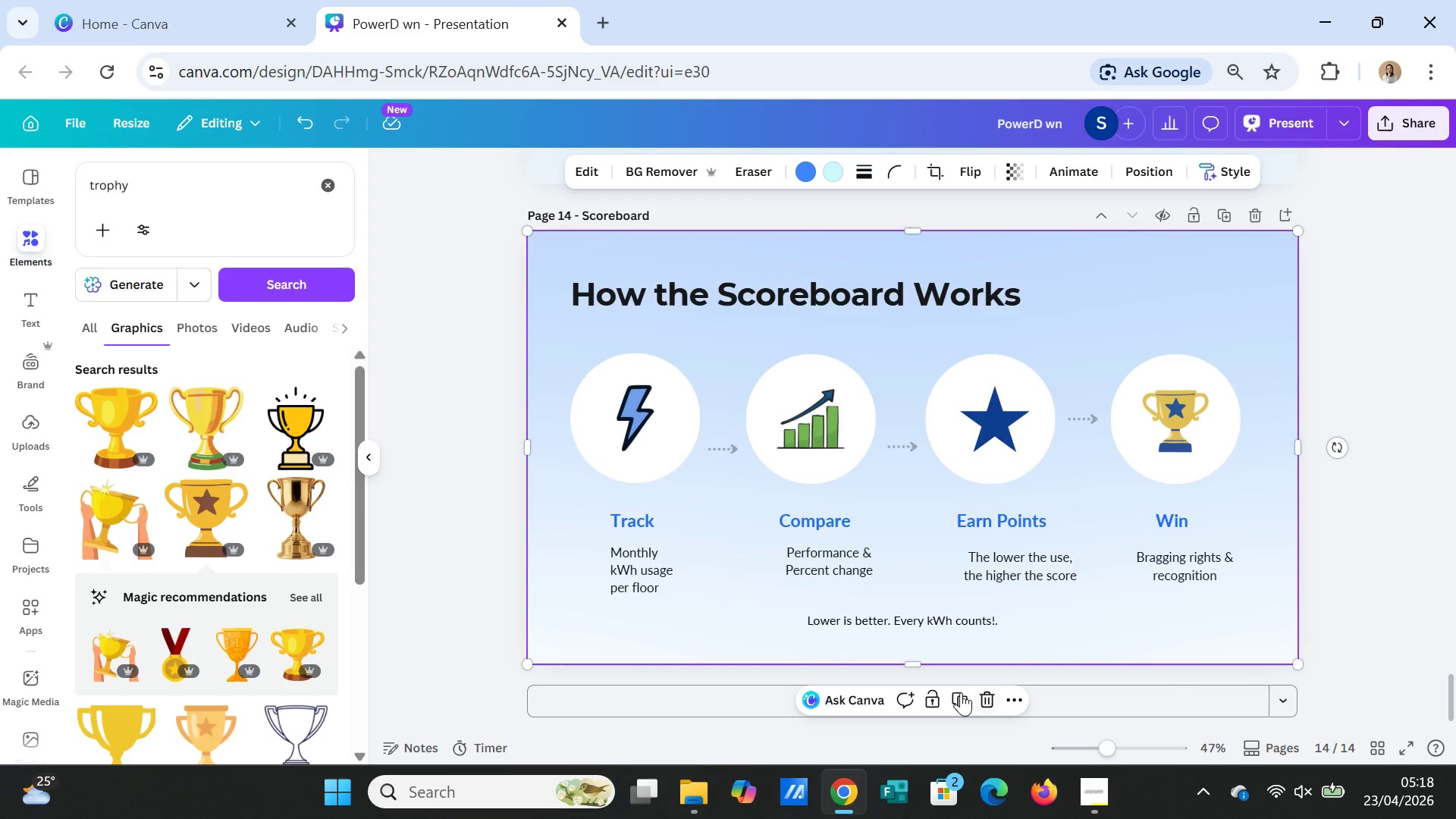 
double_click([905, 624])
 